 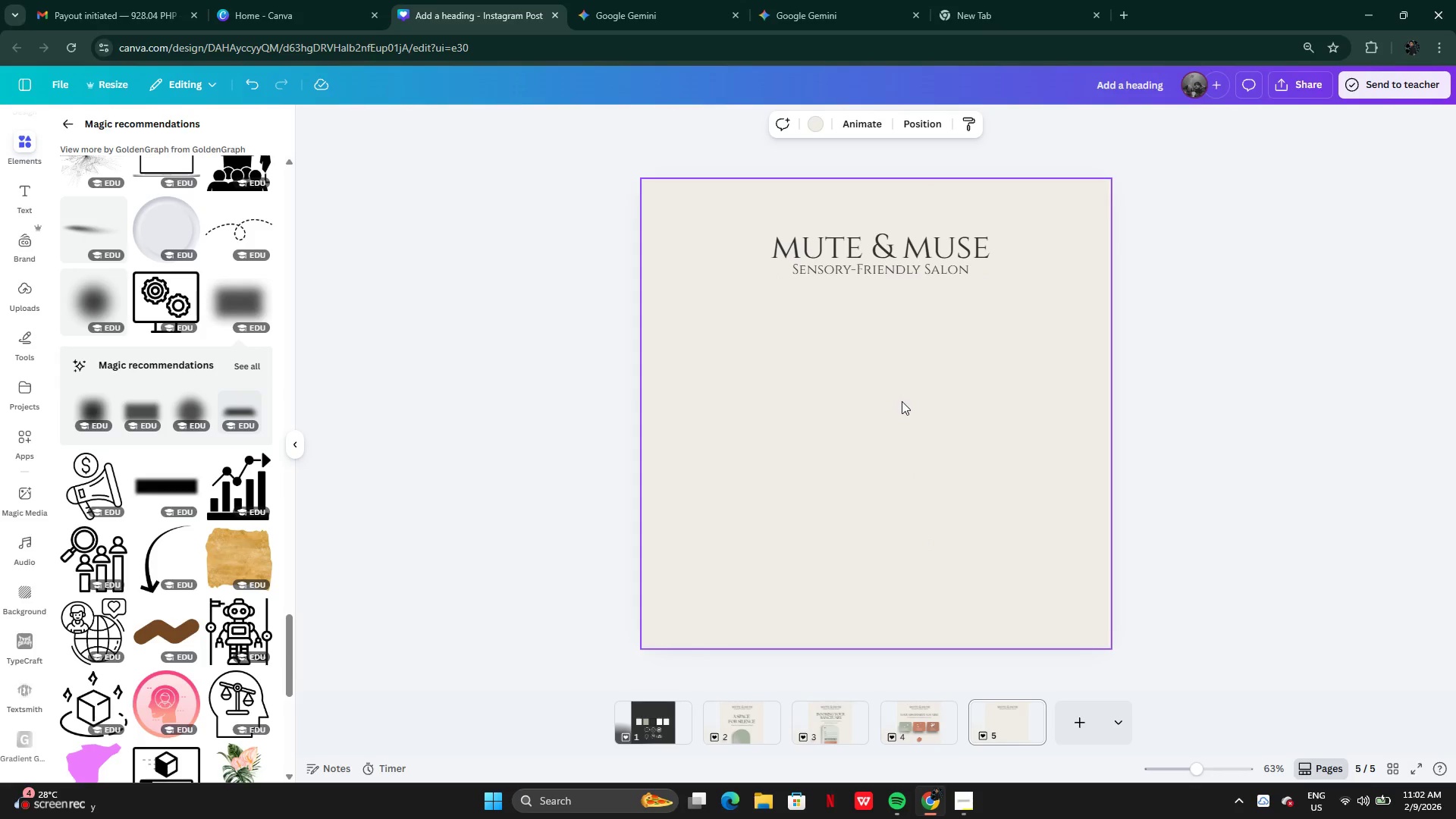 
left_click([928, 738])
 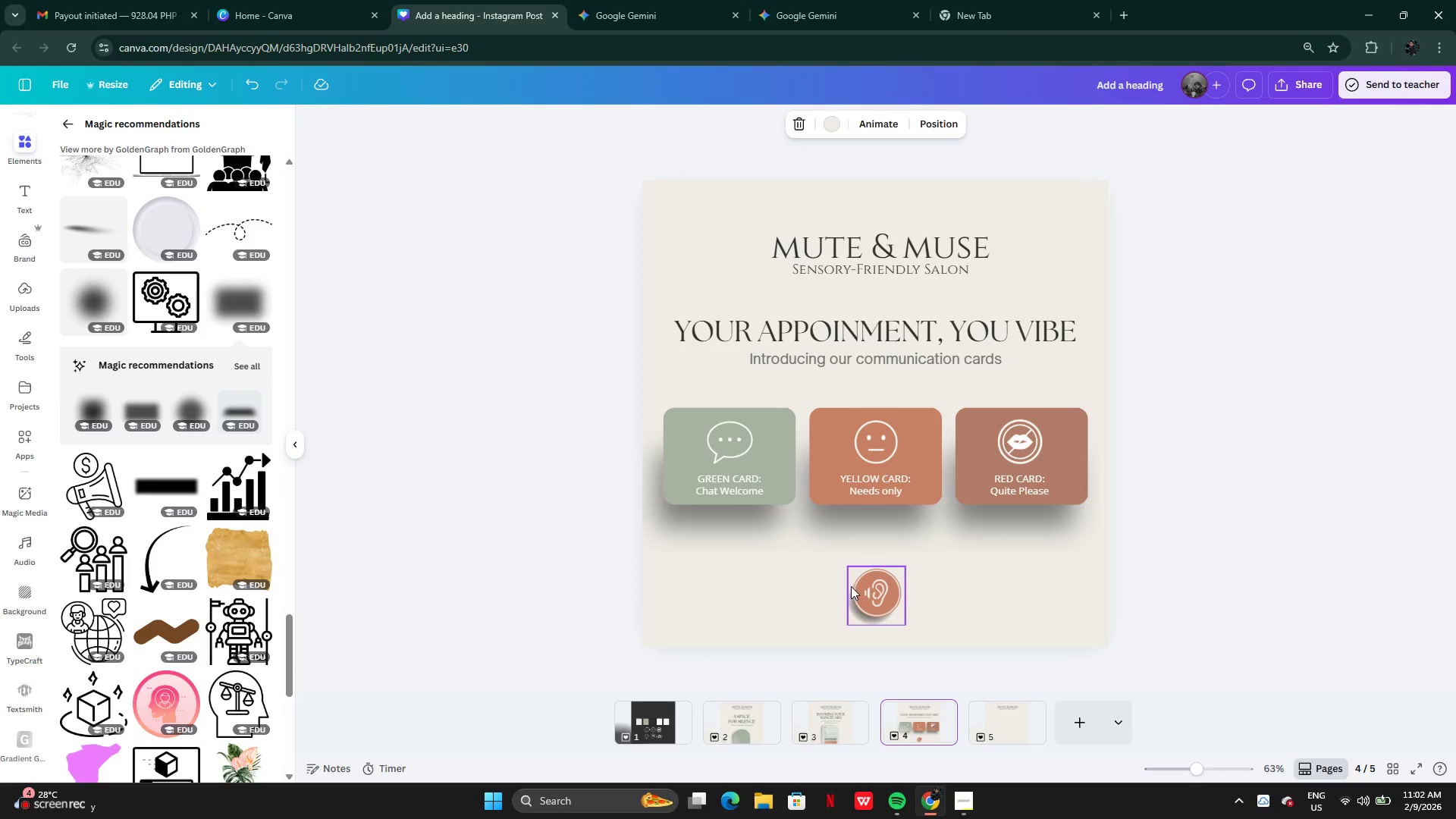 
double_click([855, 589])
 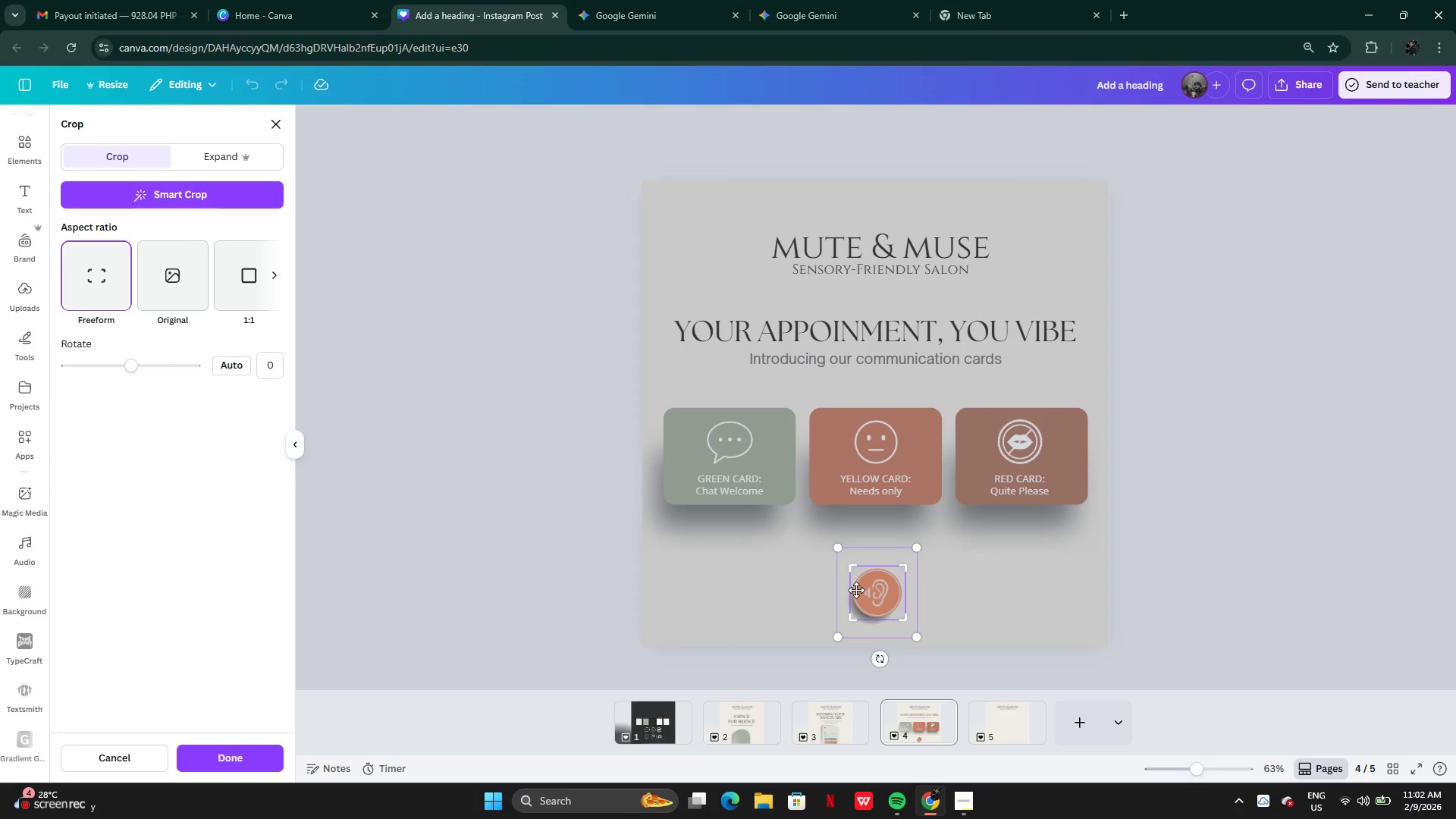 
double_click([855, 589])
 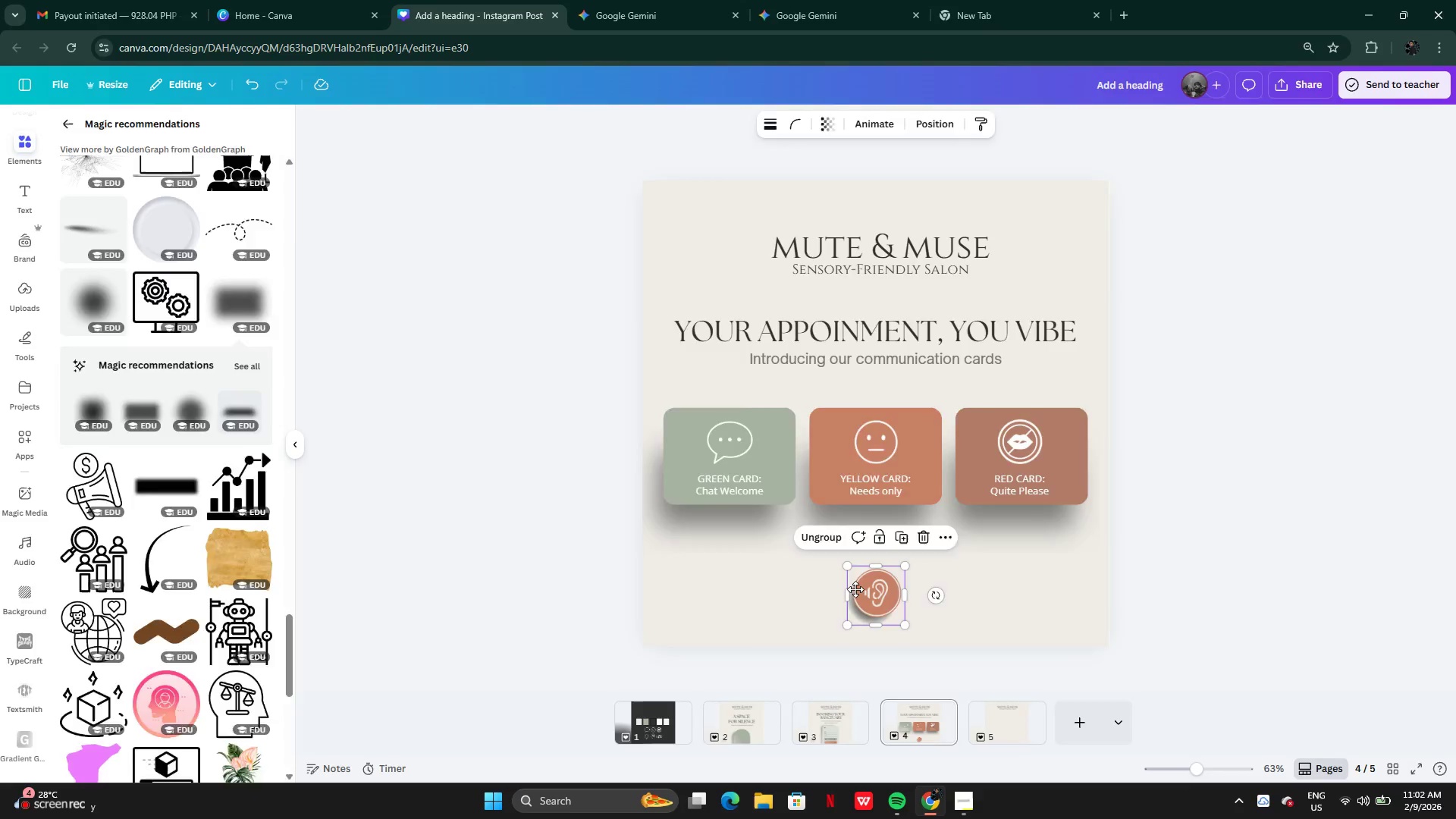 
key(Control+C)
 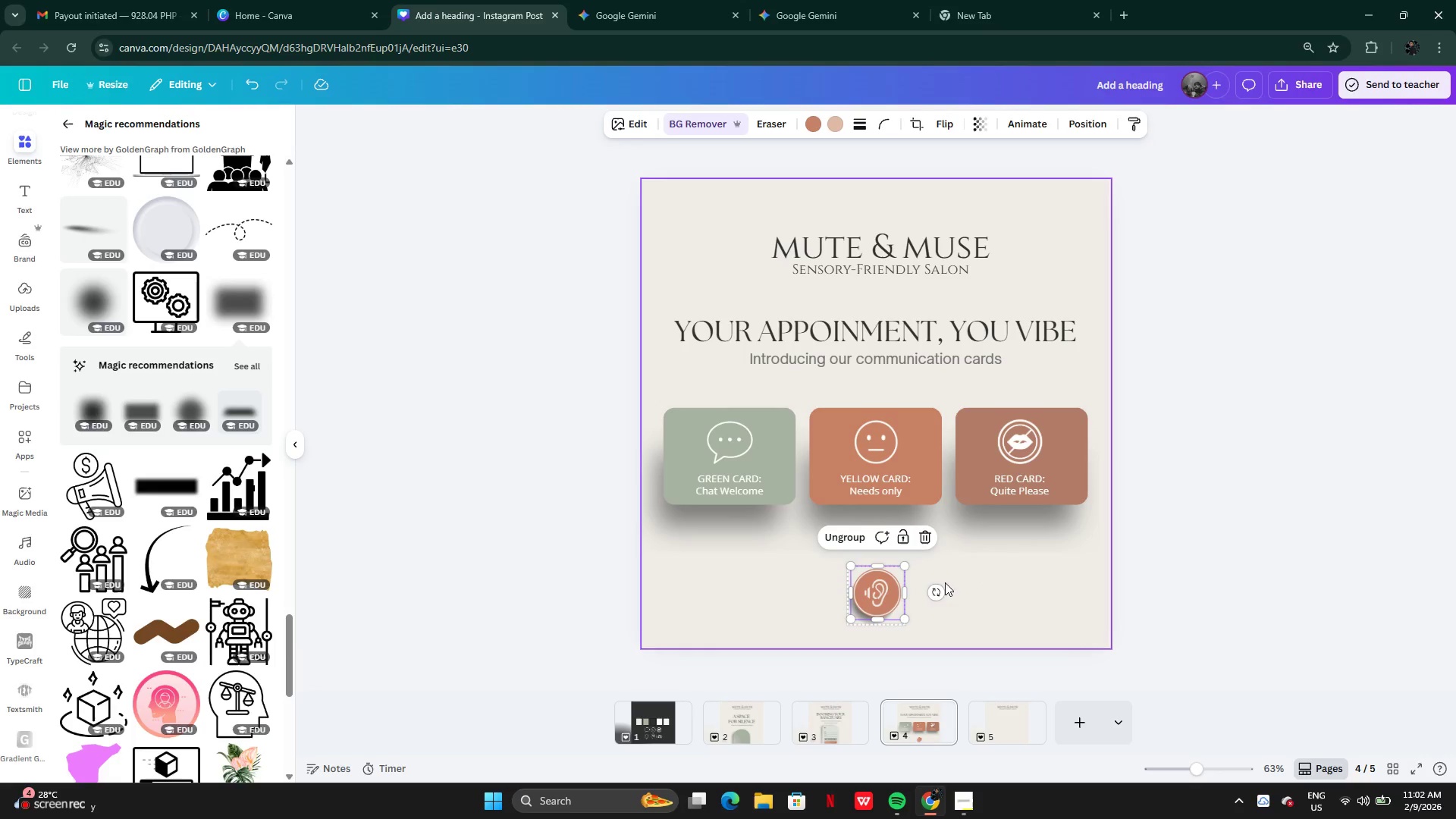 
key(Control+C)
 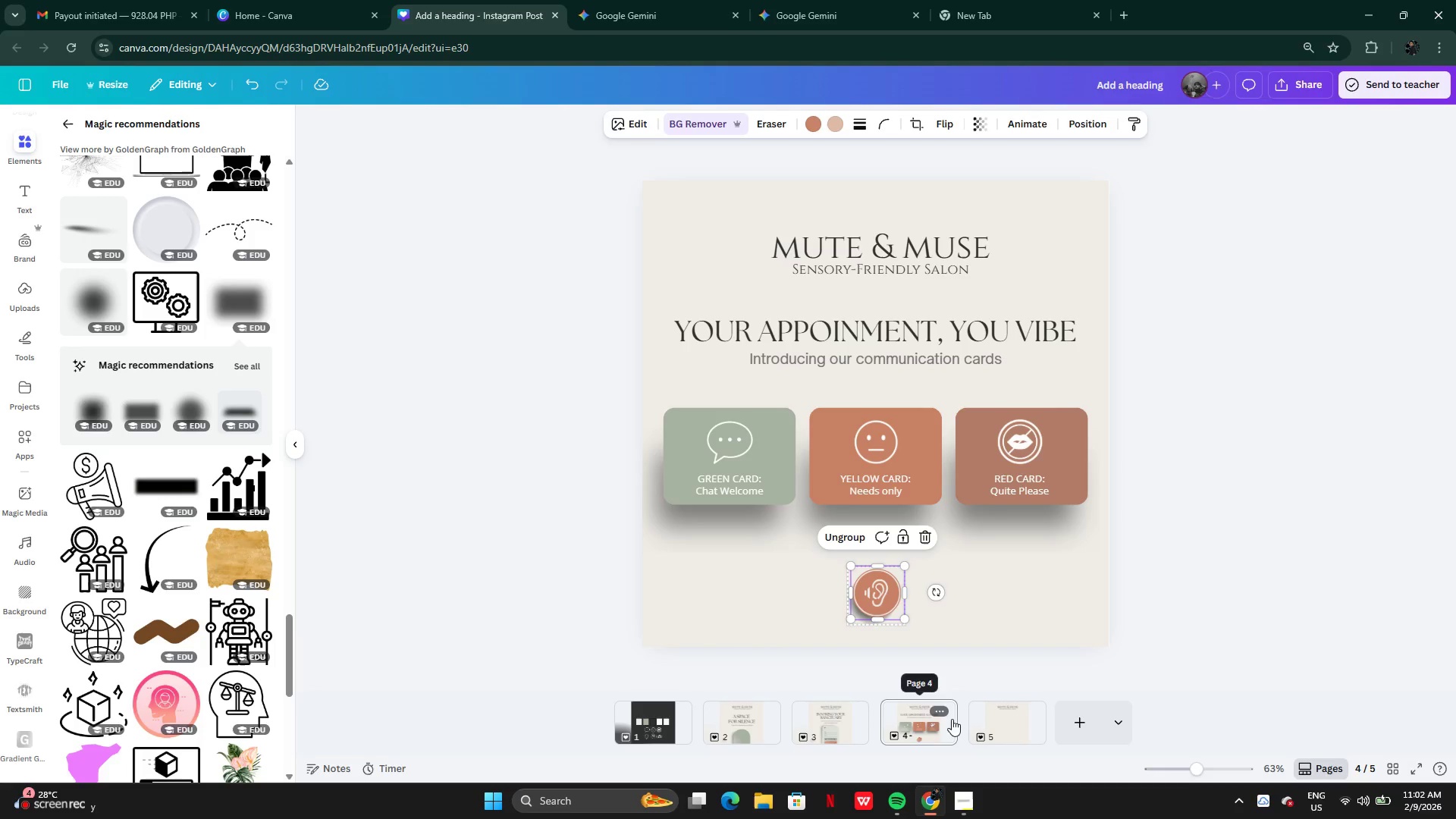 
left_click([971, 717])
 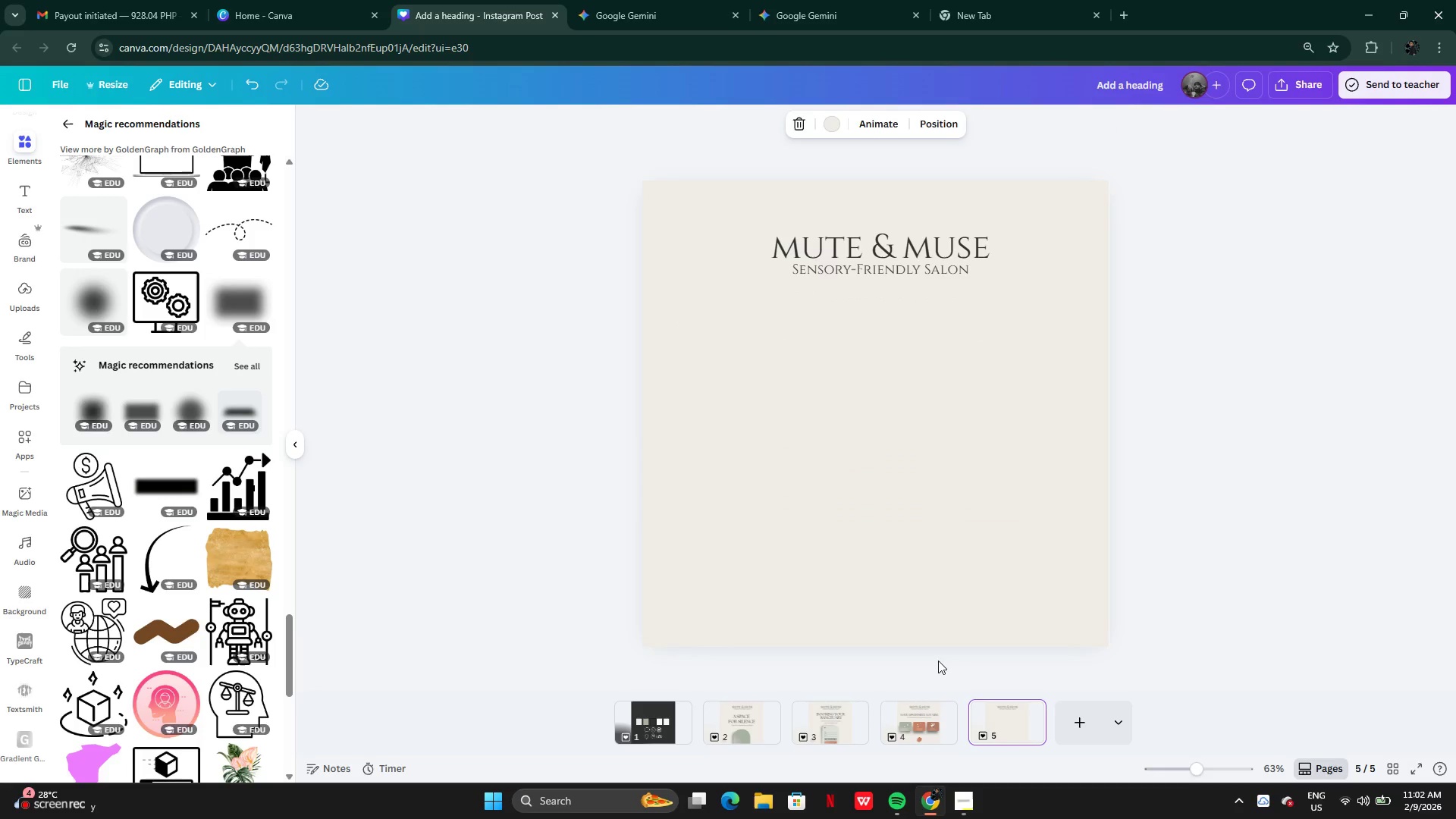 
key(Control+V)
 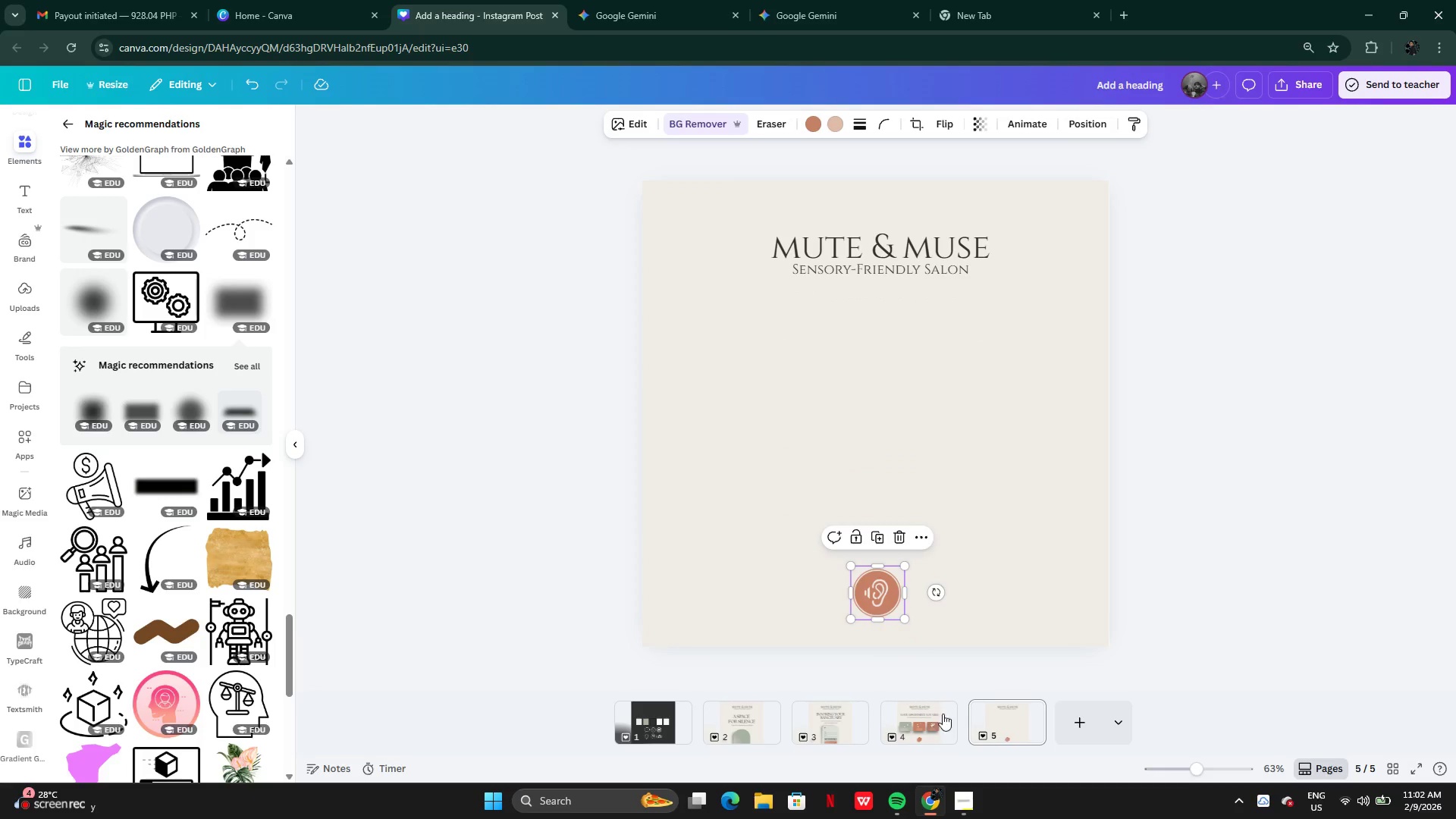 
left_click([924, 721])
 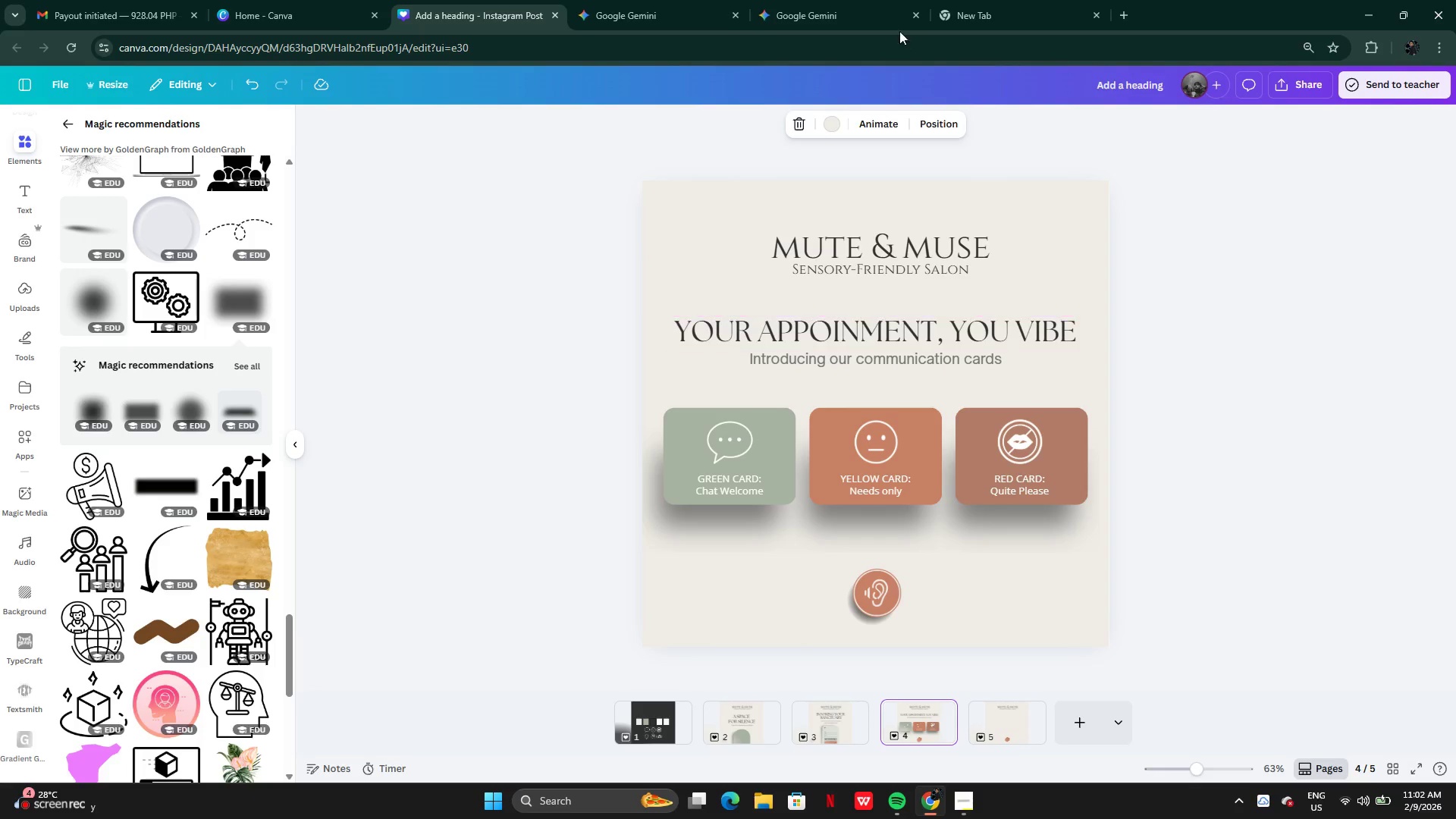 
left_click([835, 0])
 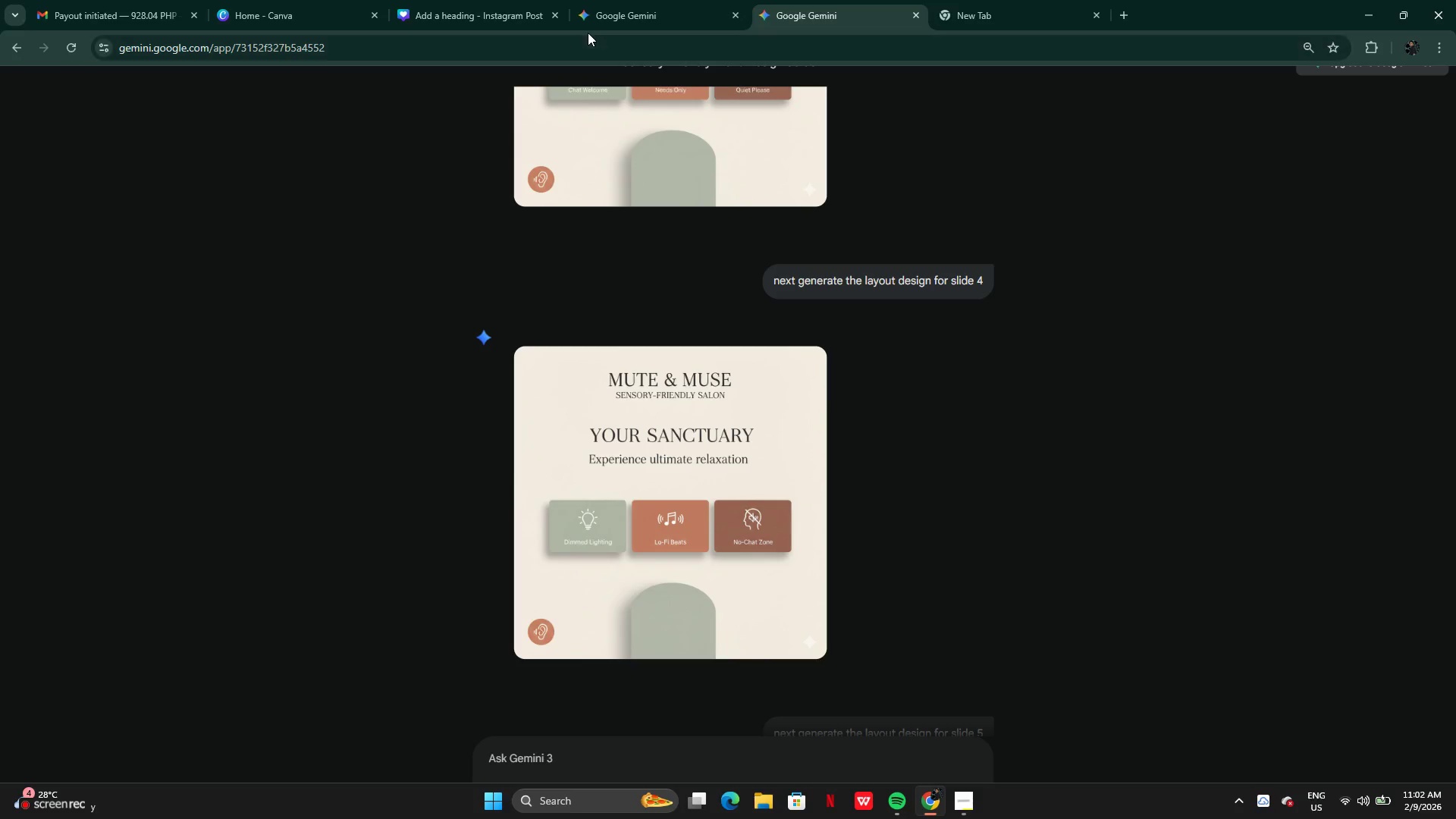 
left_click([607, 14])
 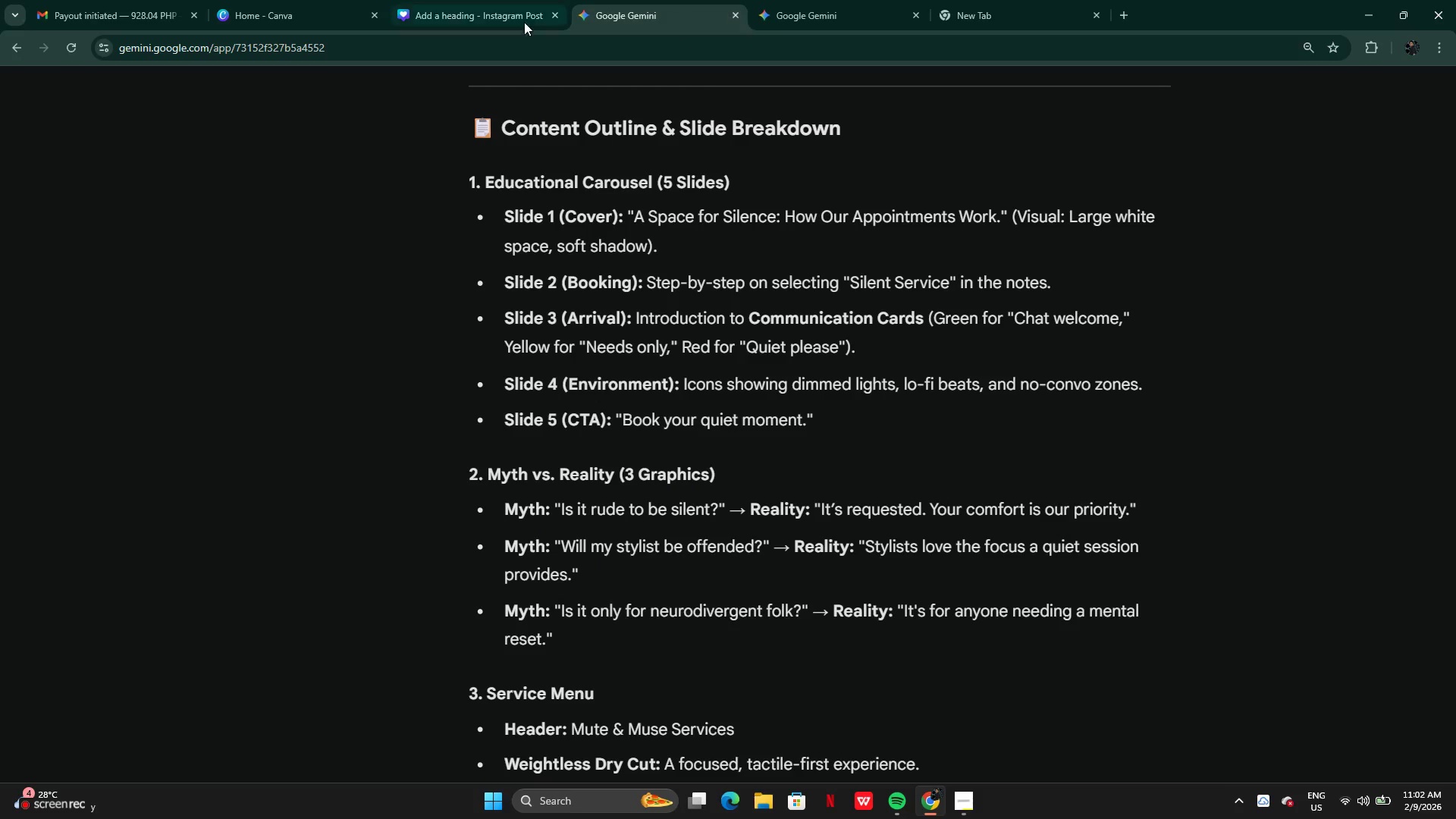 
left_click([466, 13])
 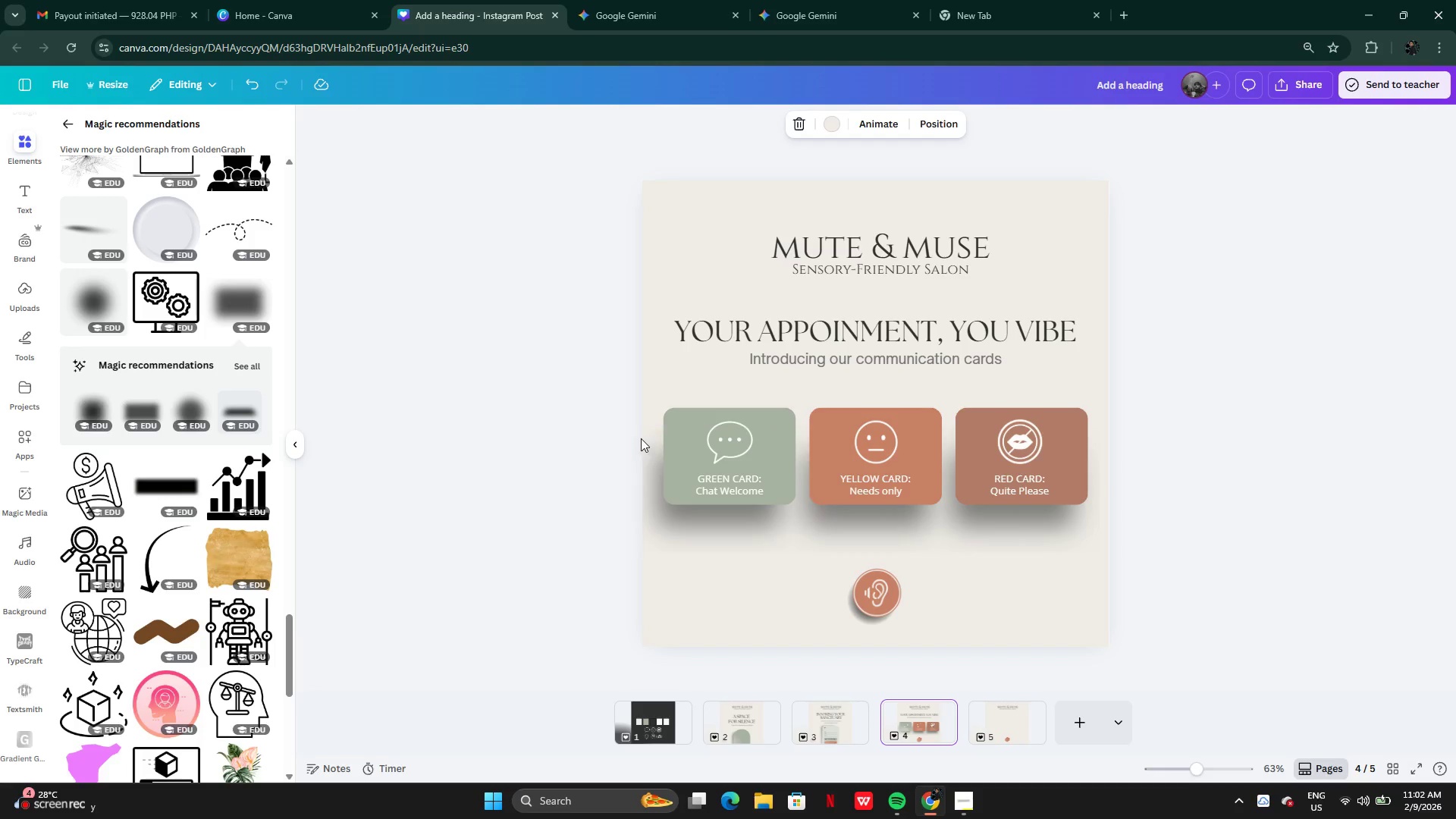 
left_click_drag(start_coordinate=[610, 403], to_coordinate=[1068, 513])
 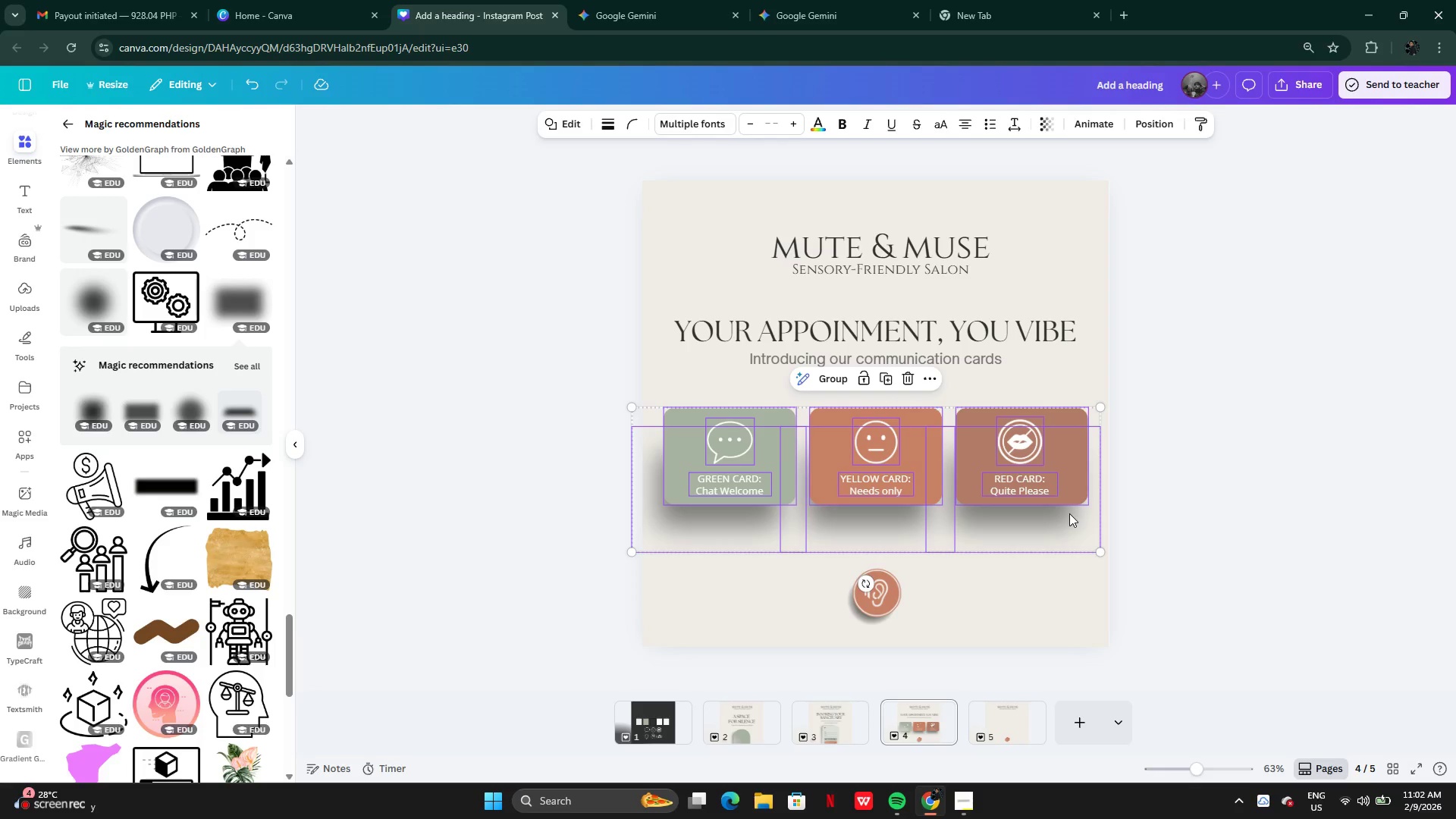 
key(Control+C)
 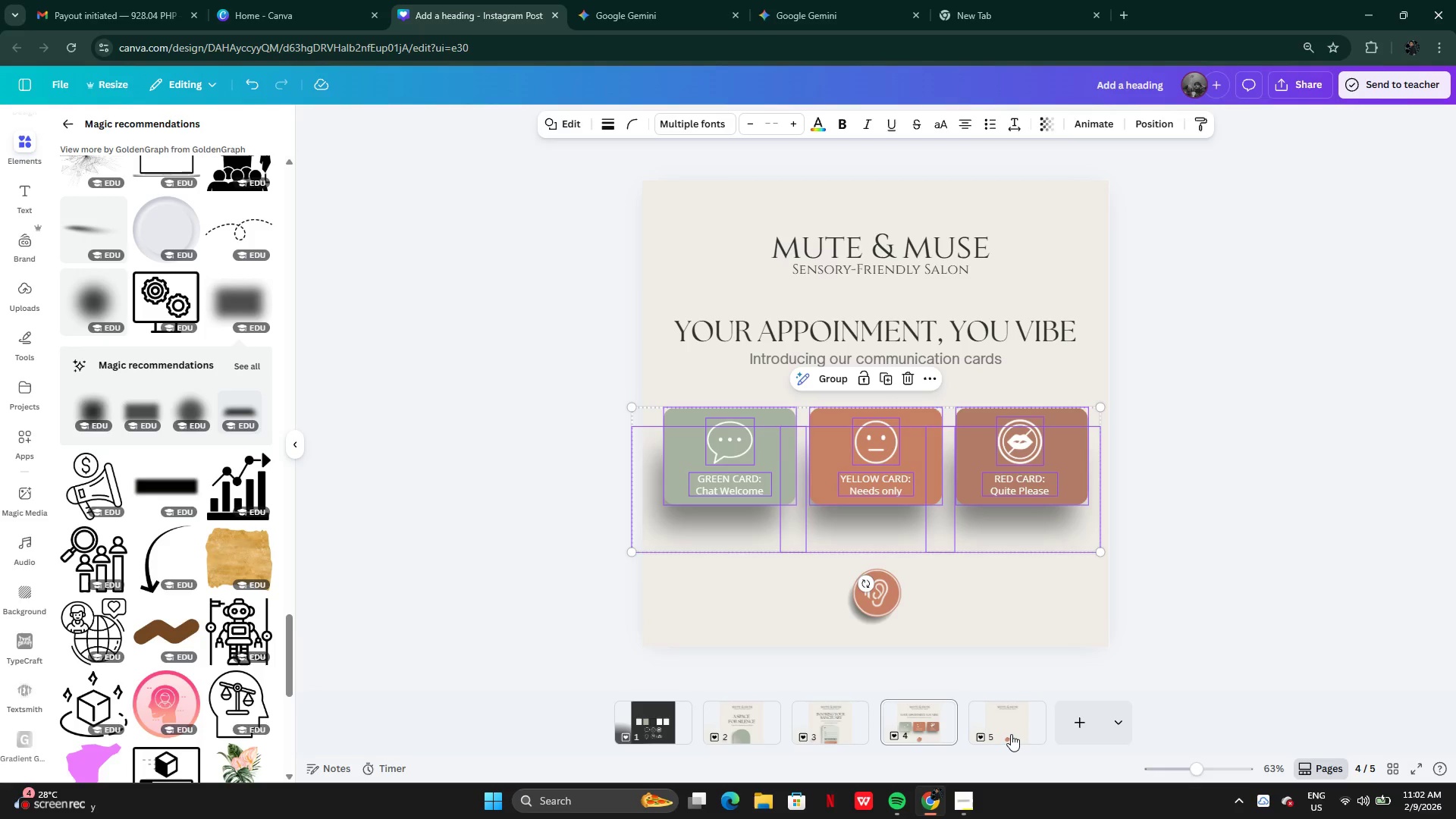 
left_click([1011, 734])
 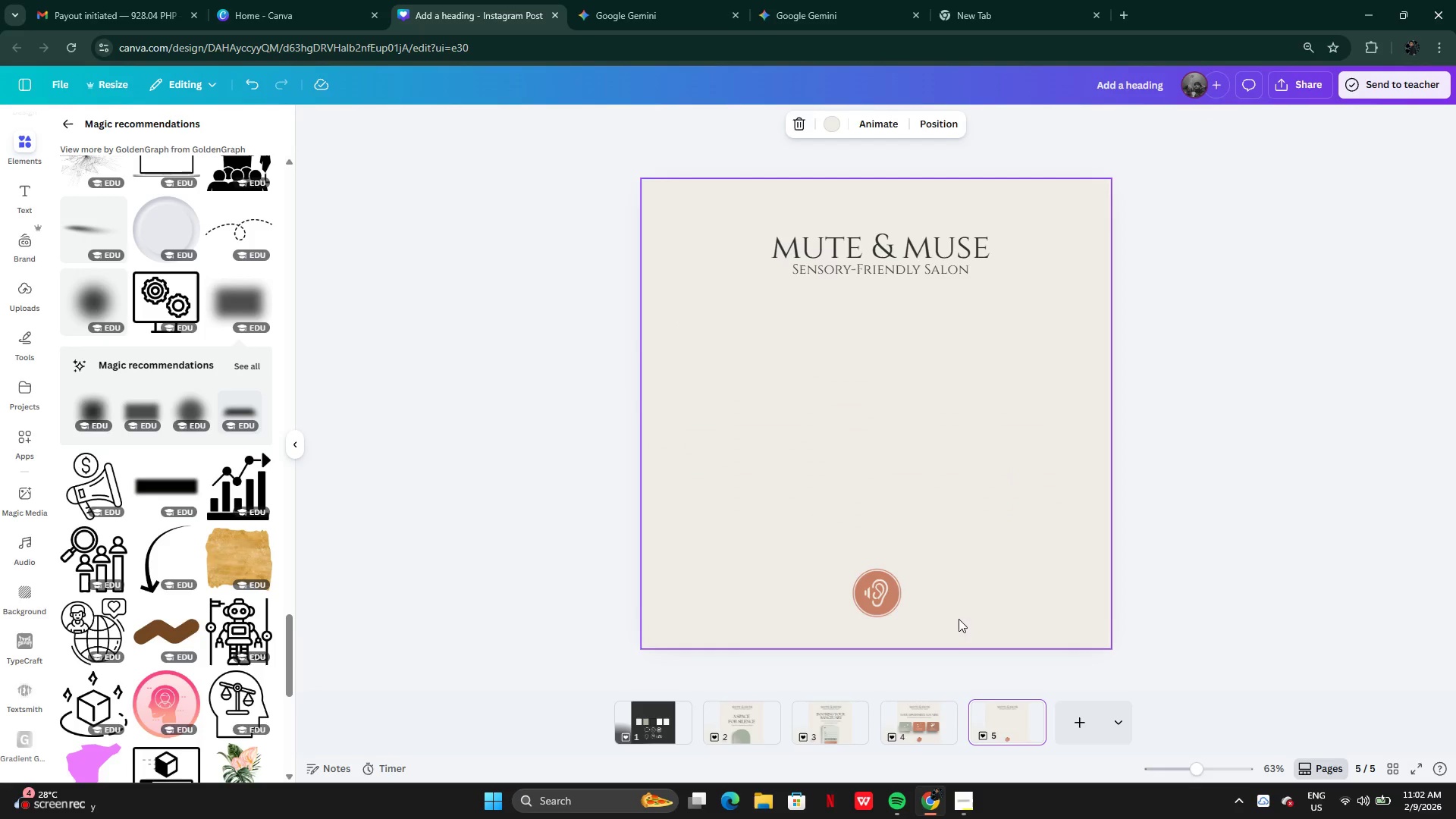 
key(Control+V)
 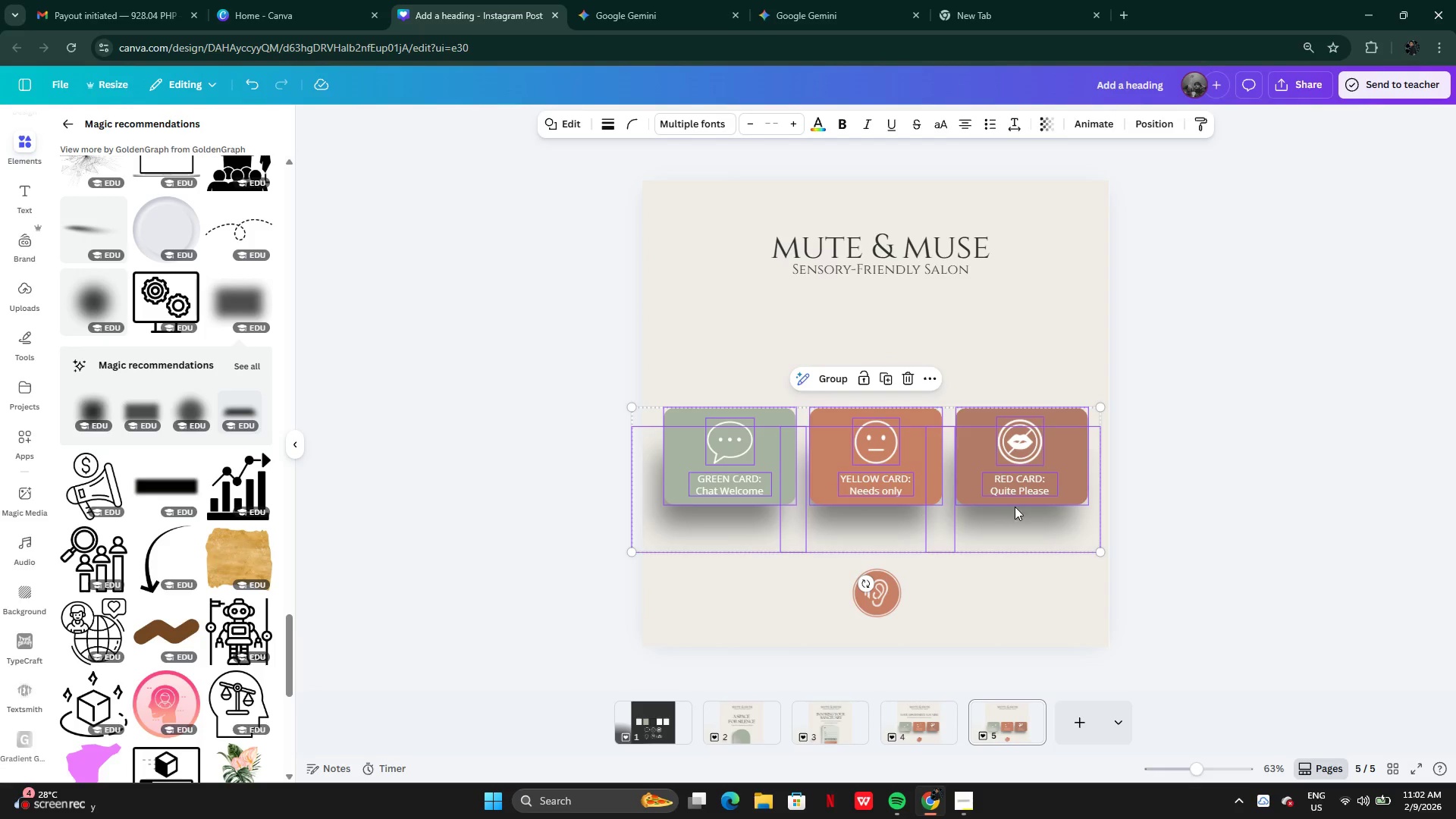 
left_click([1263, 394])
 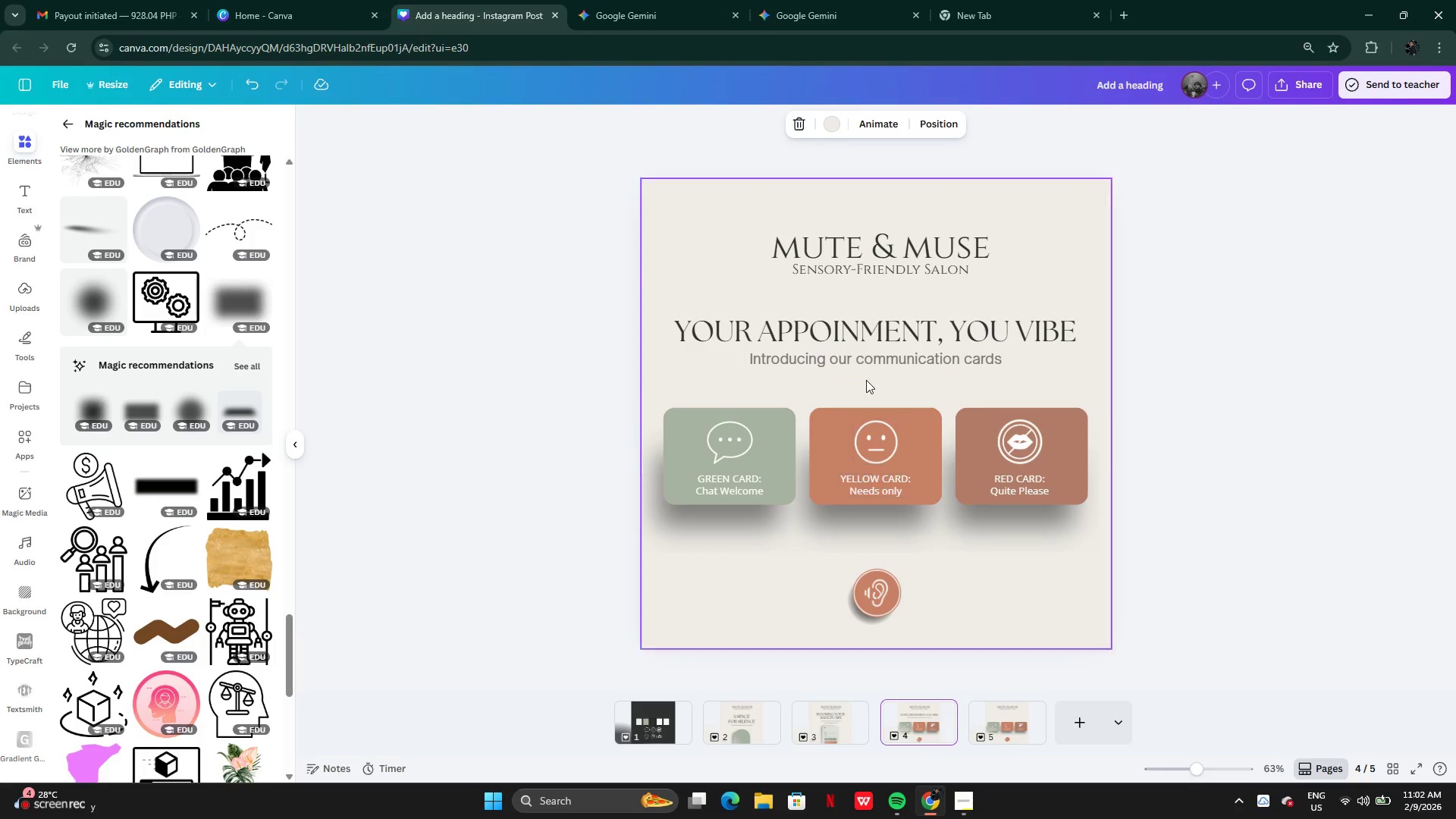 
left_click([855, 334])
 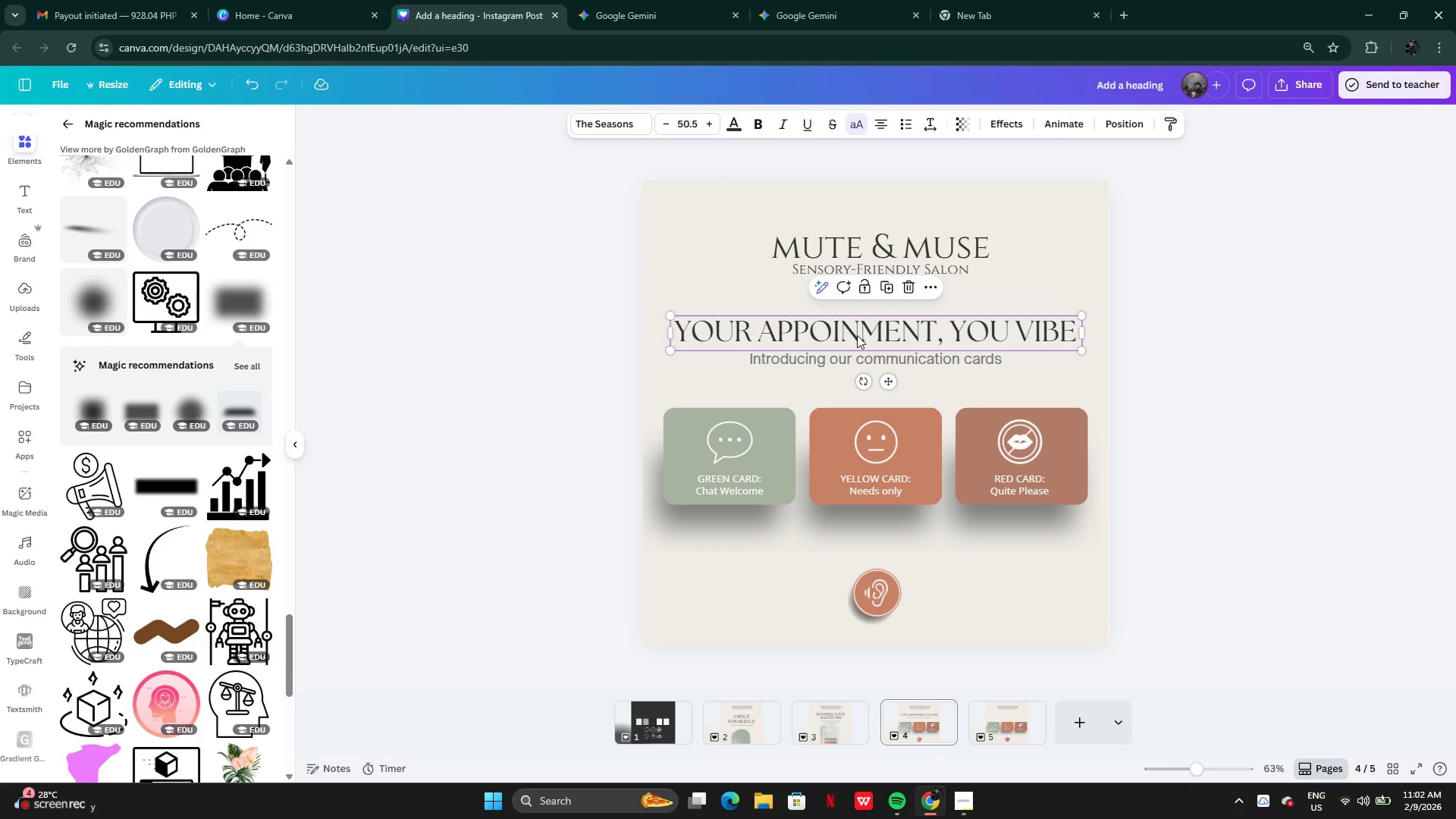 
key(Control+C)
 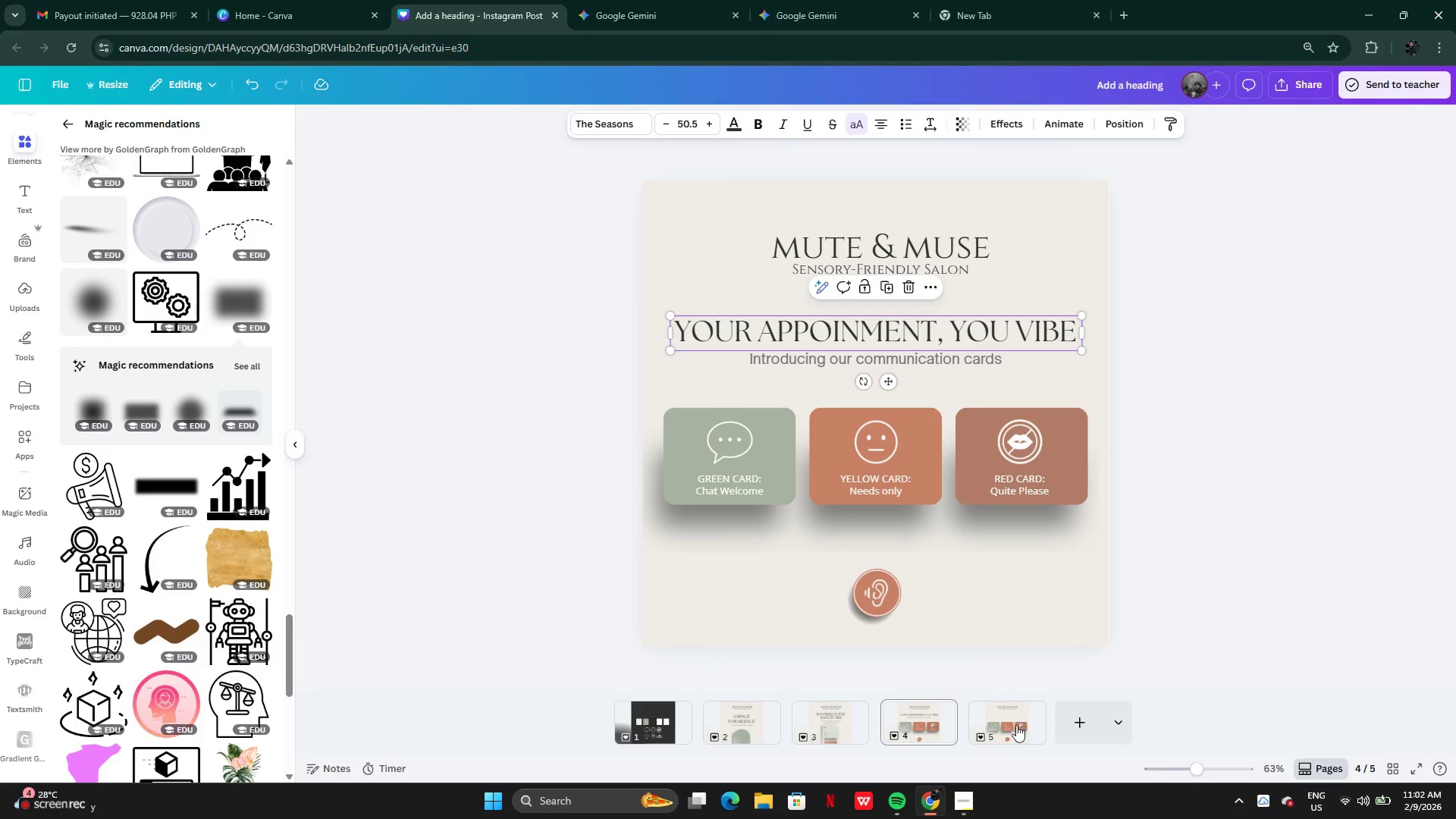 
left_click([1015, 730])
 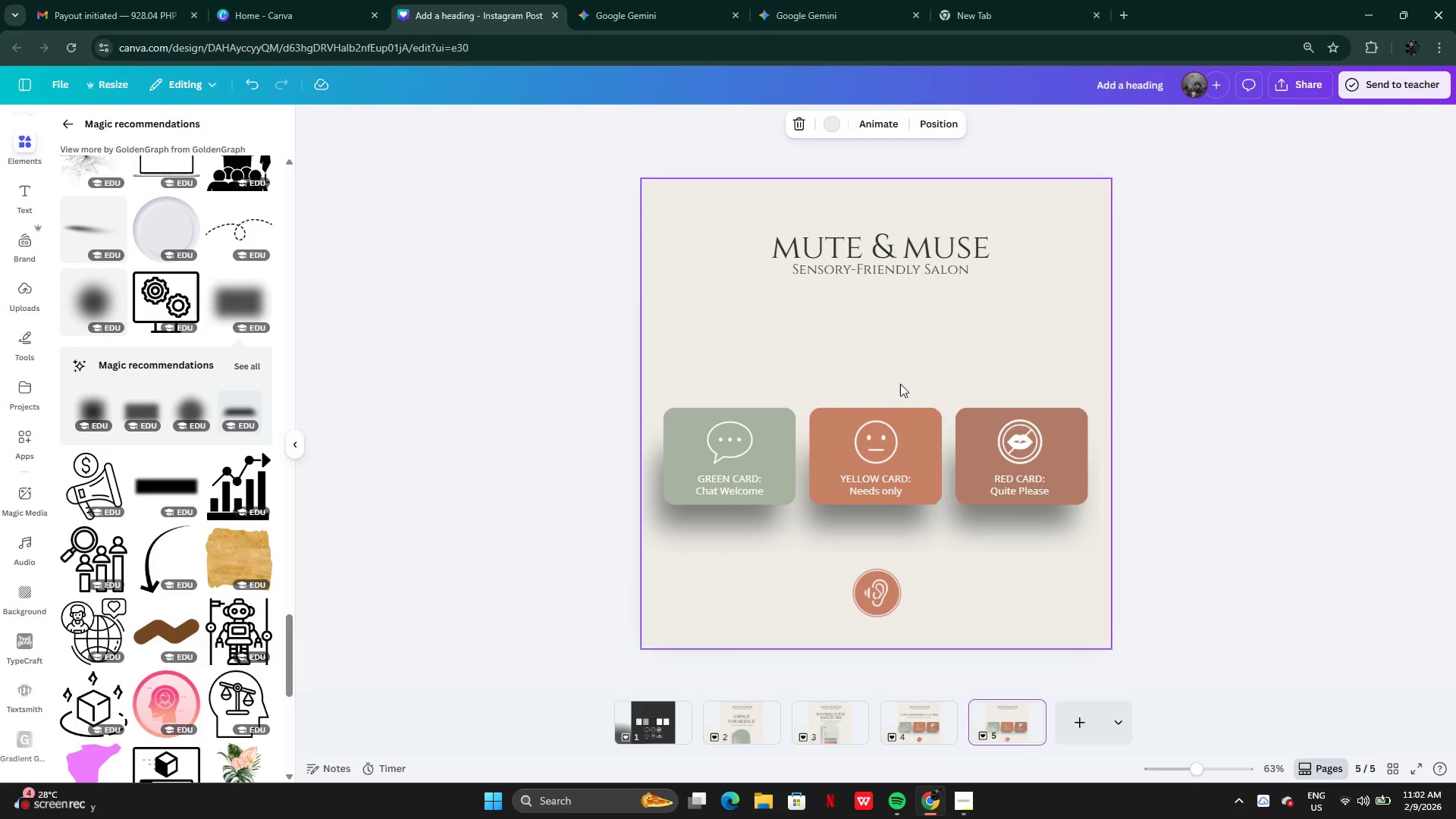 
key(Control+V)
 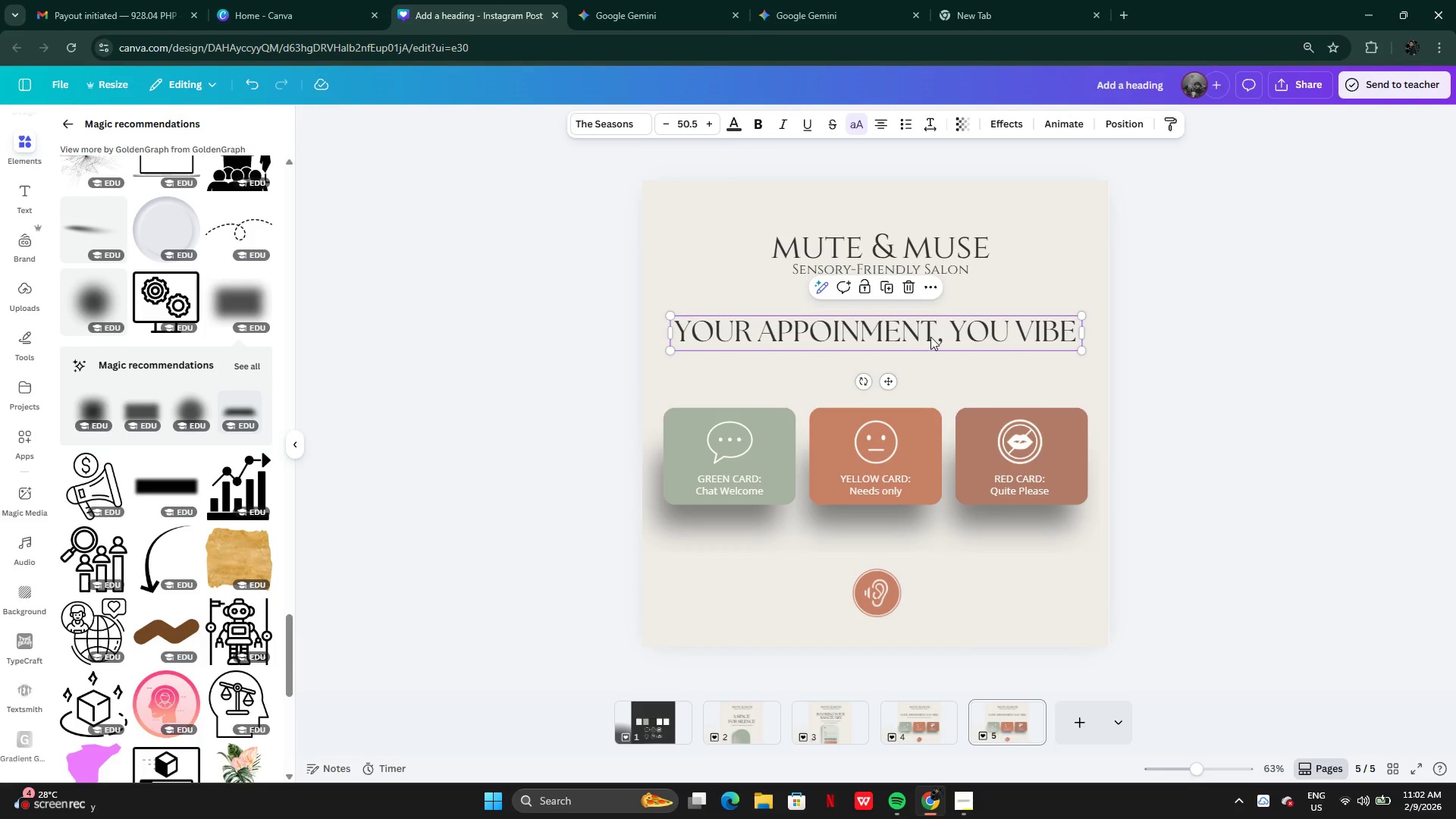 
double_click([930, 337])
 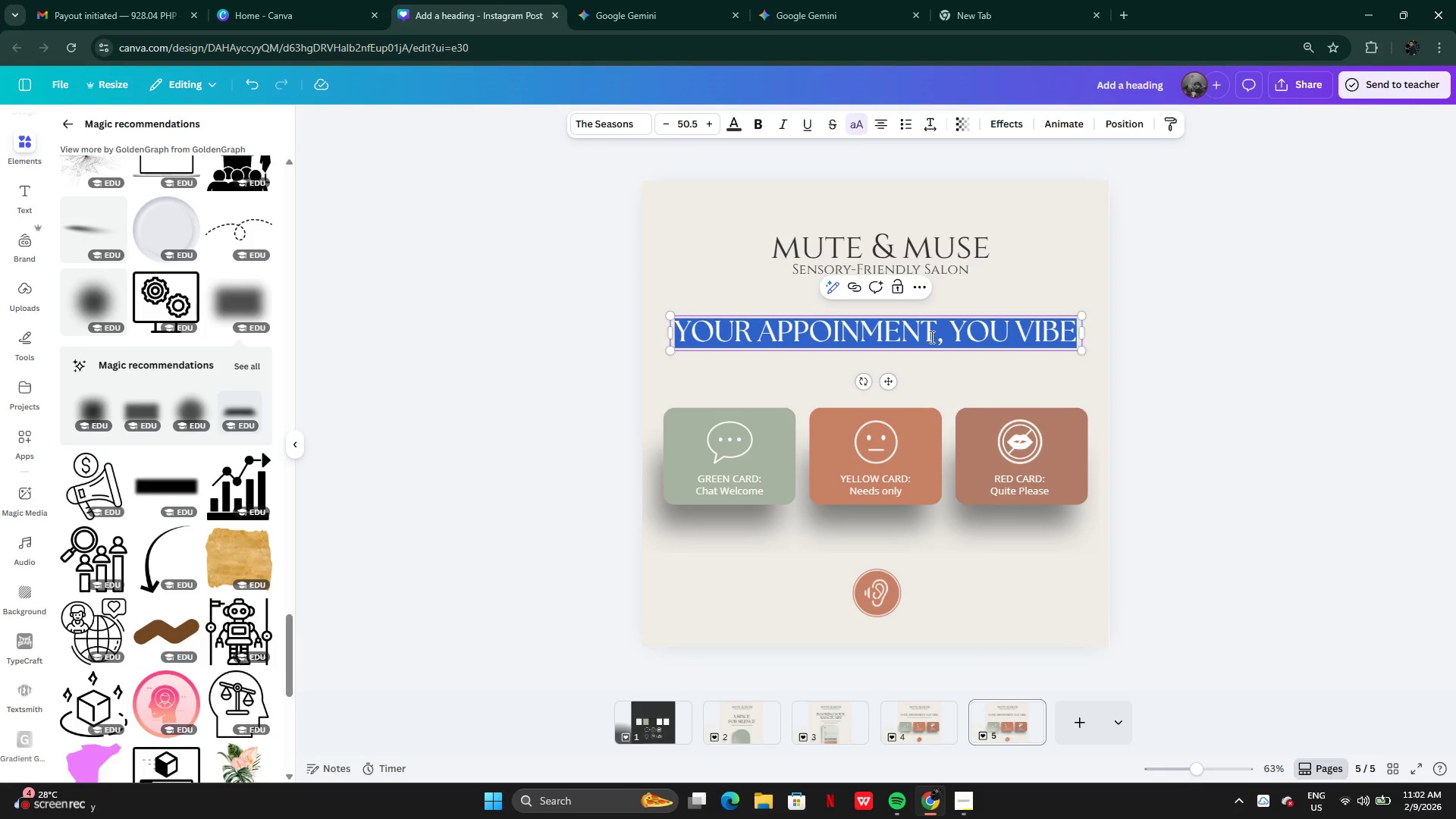 
left_click([930, 337])
 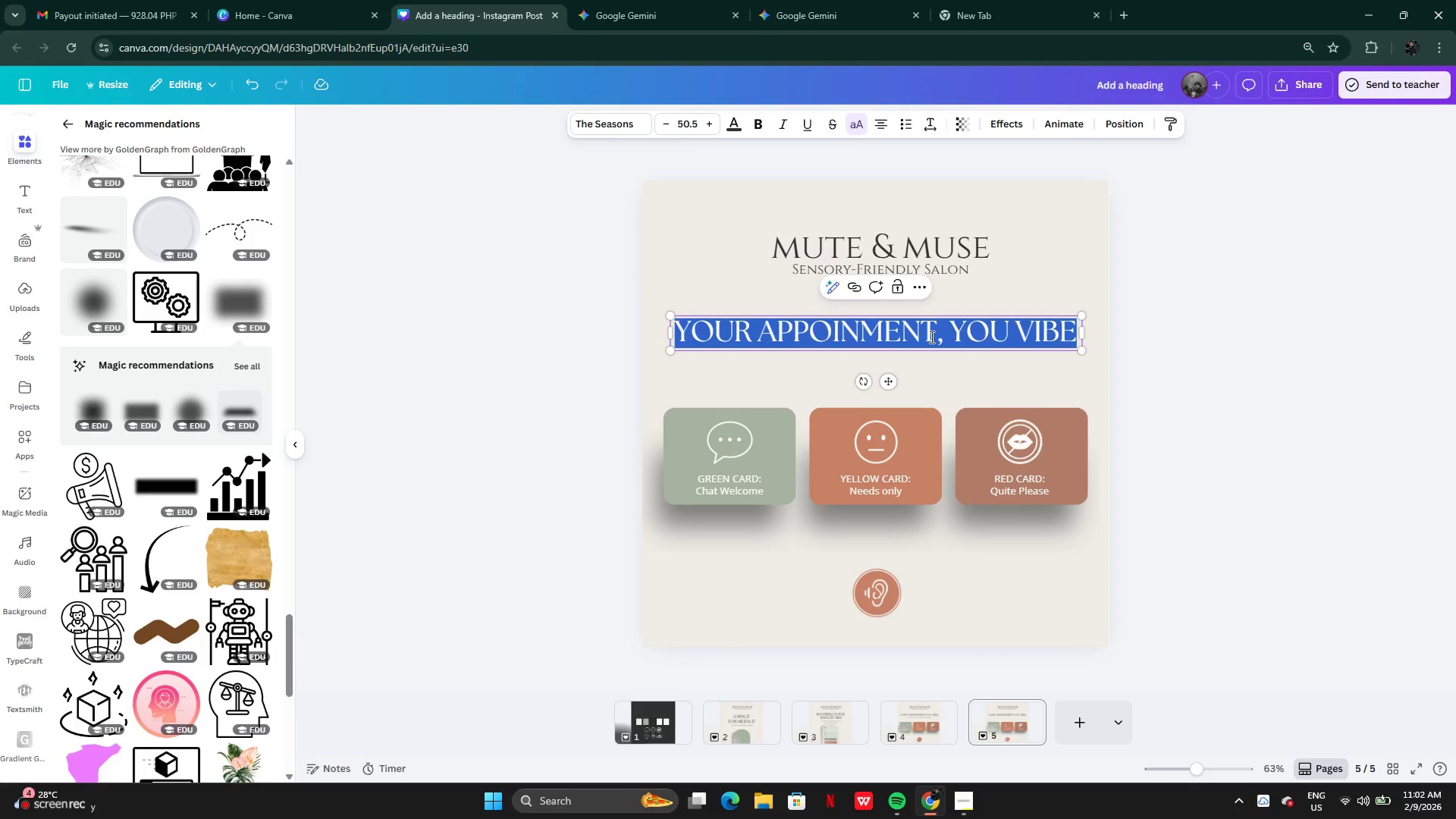 
type(your sanctu)
 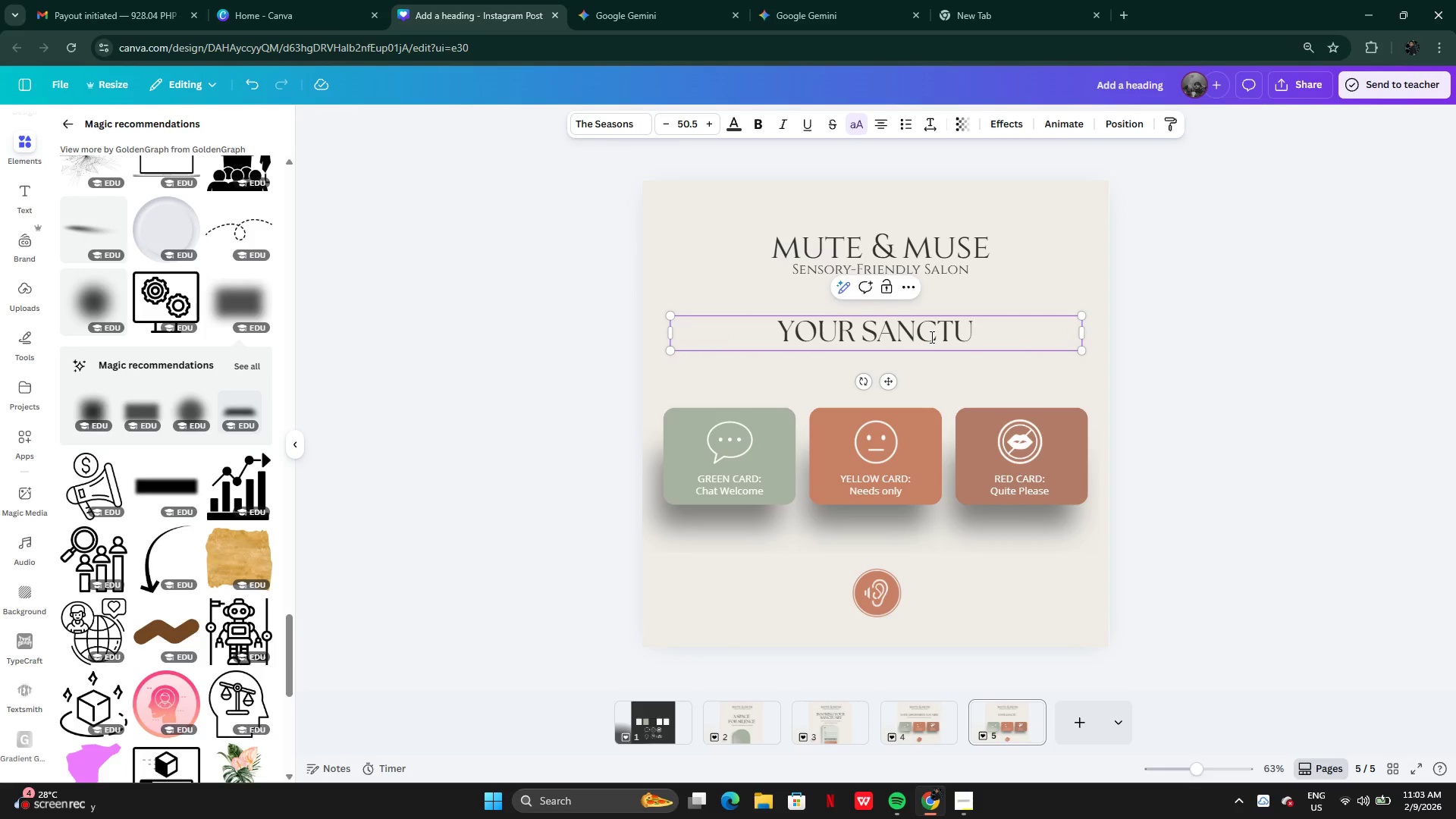 
type(ary)
 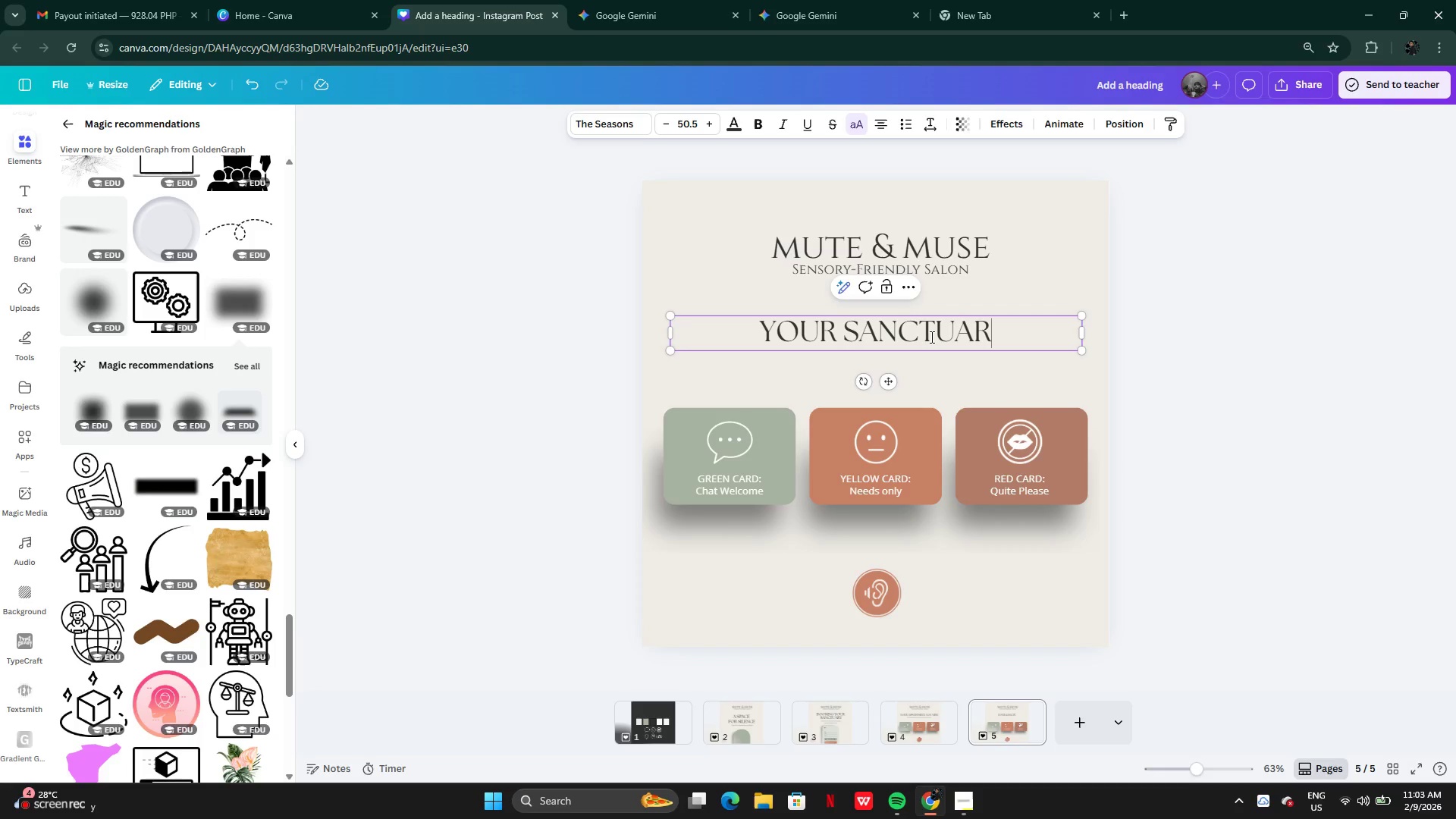 
left_click([799, 15])
 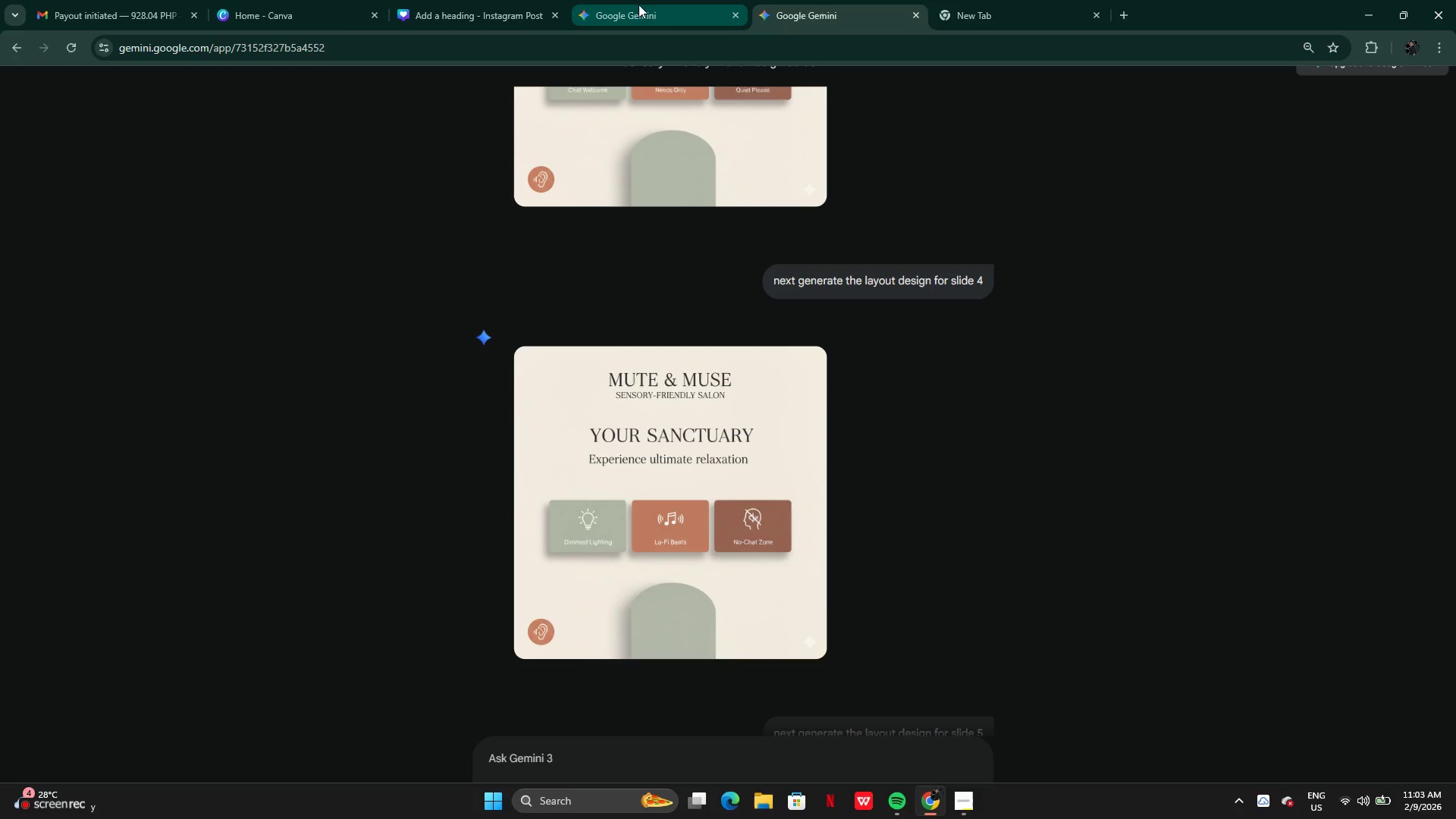 
left_click([597, 14])
 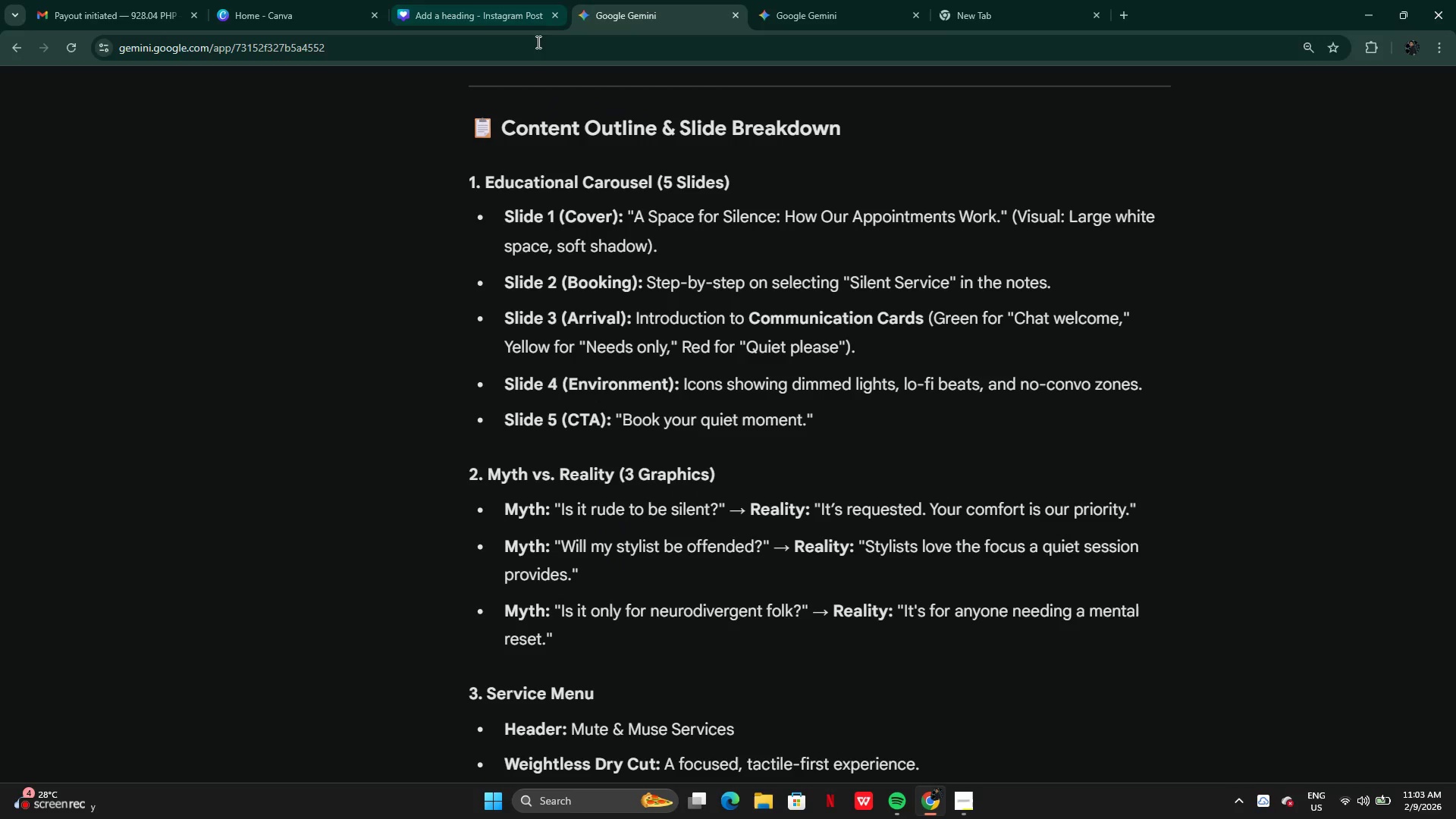 
left_click([516, 19])
 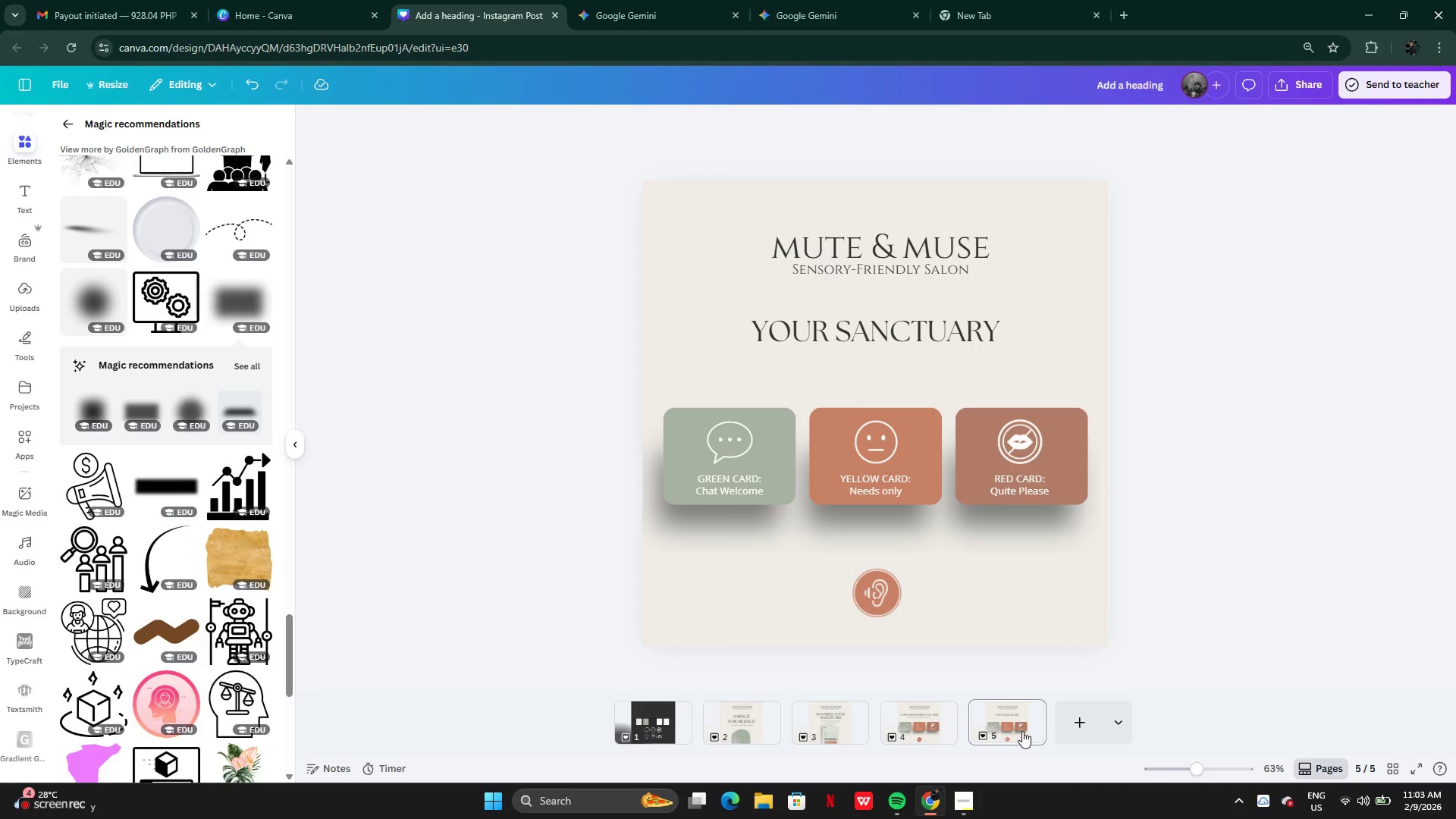 
left_click([938, 733])
 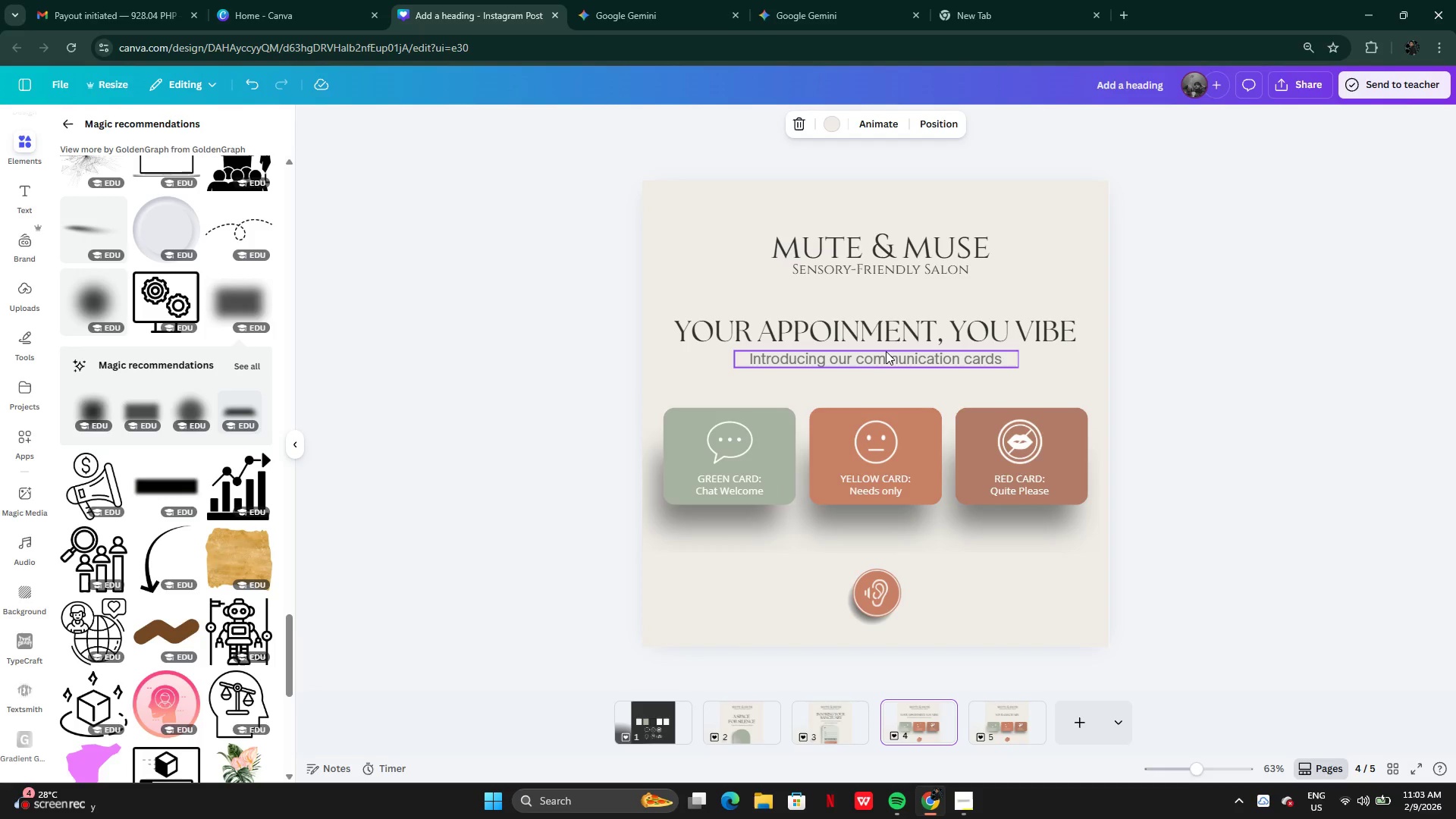 
left_click([886, 351])
 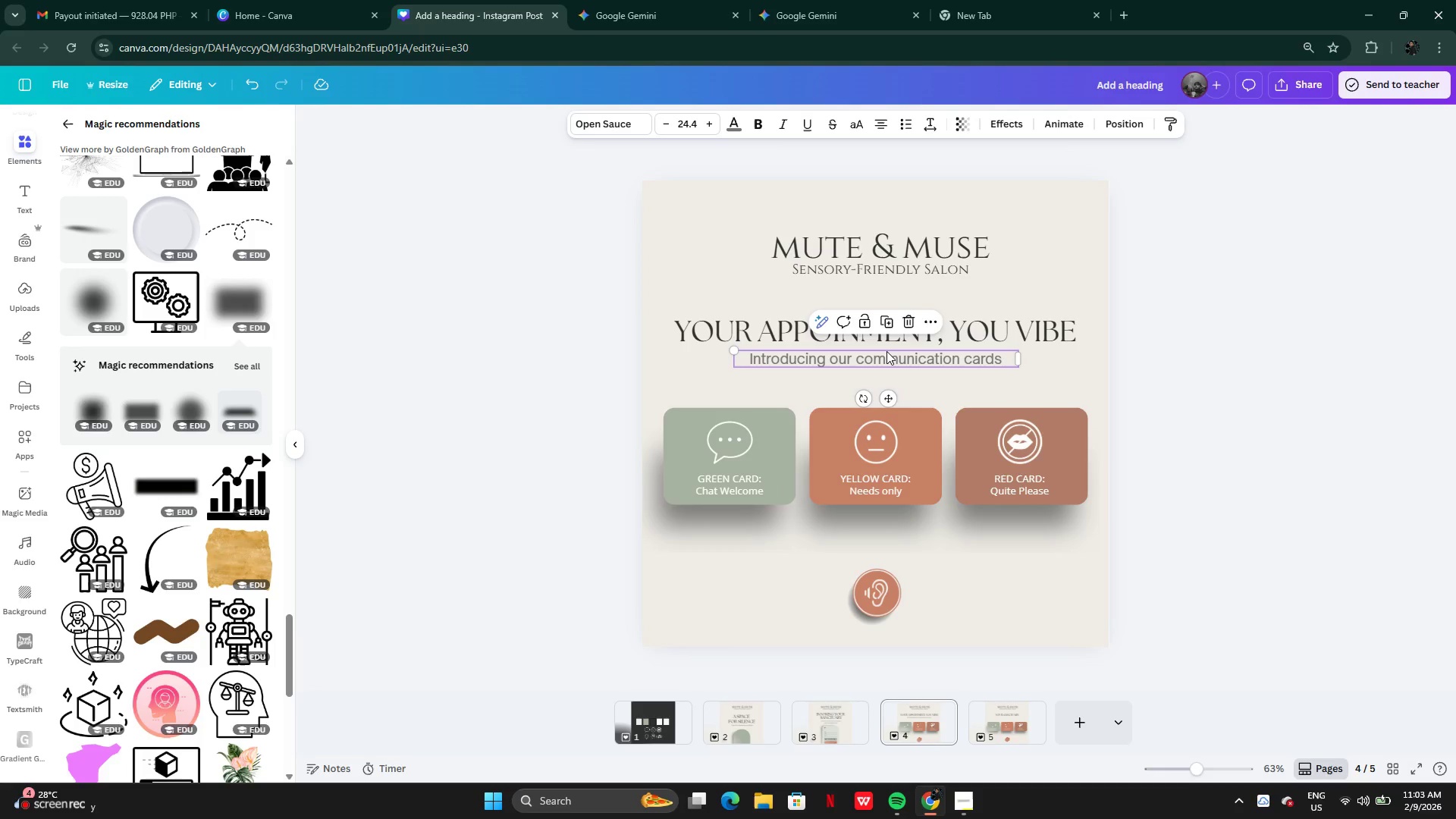 
key(Control+C)
 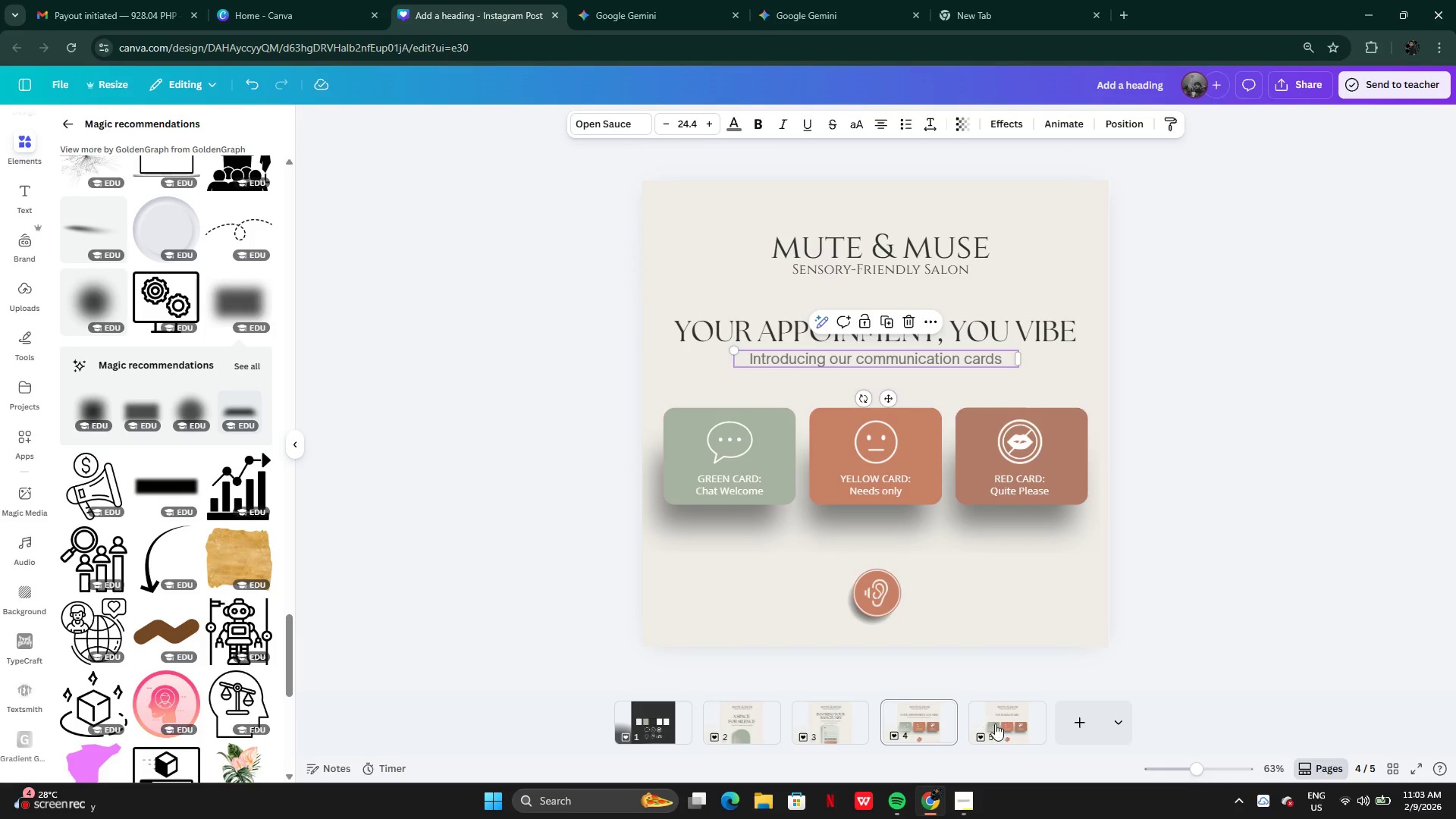 
left_click([996, 726])
 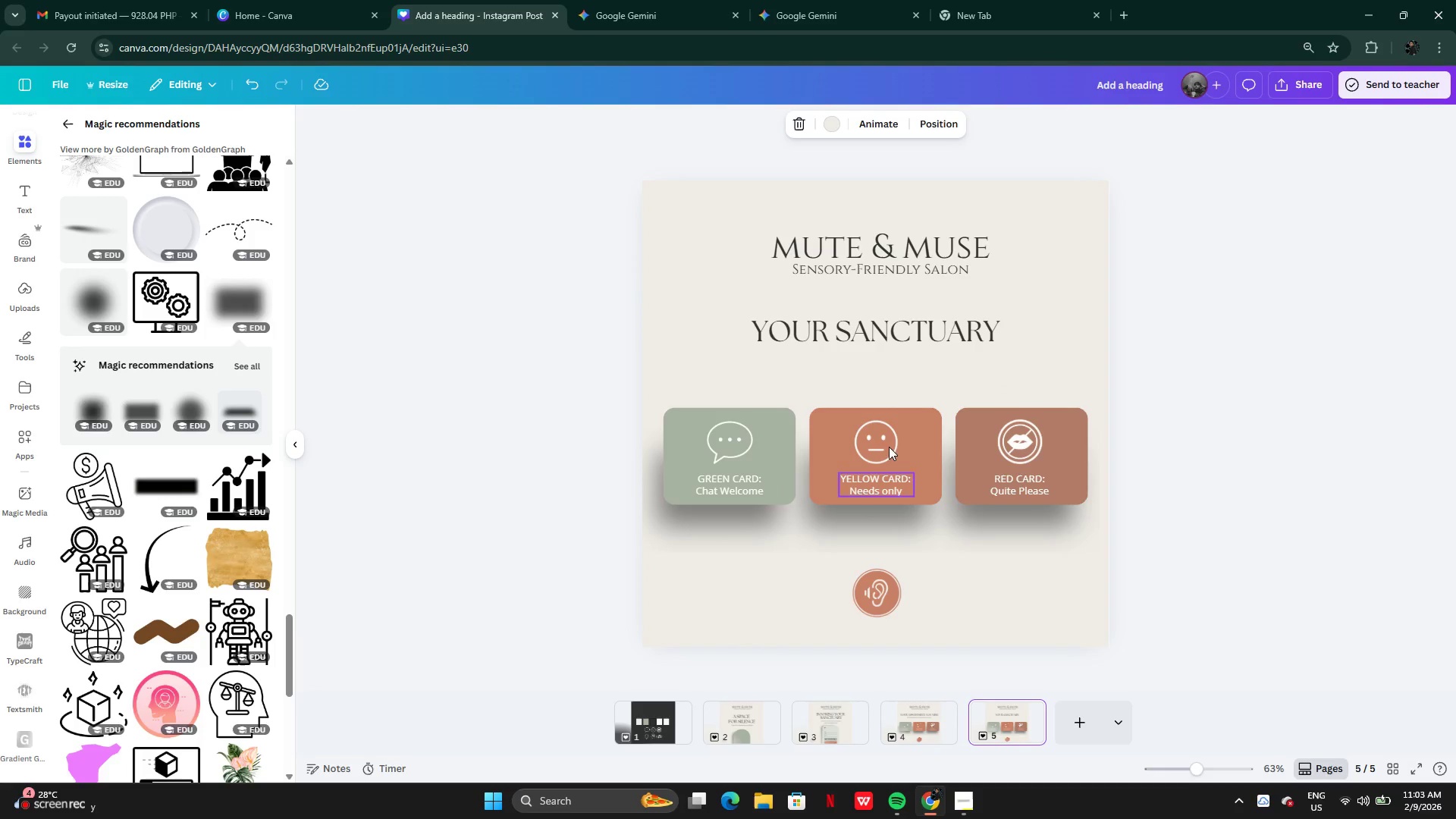 
key(Control+V)
 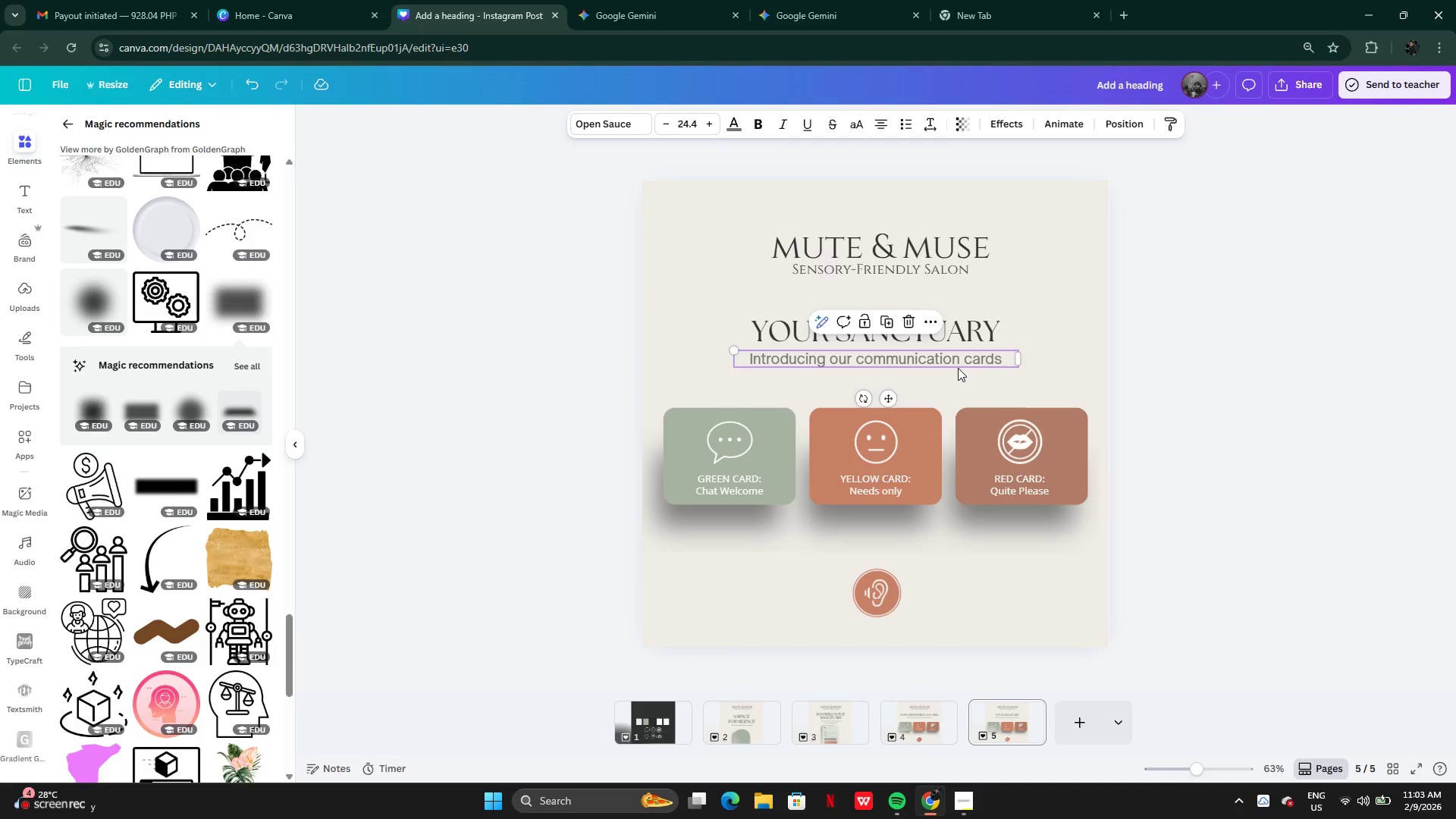 
double_click([966, 357])
 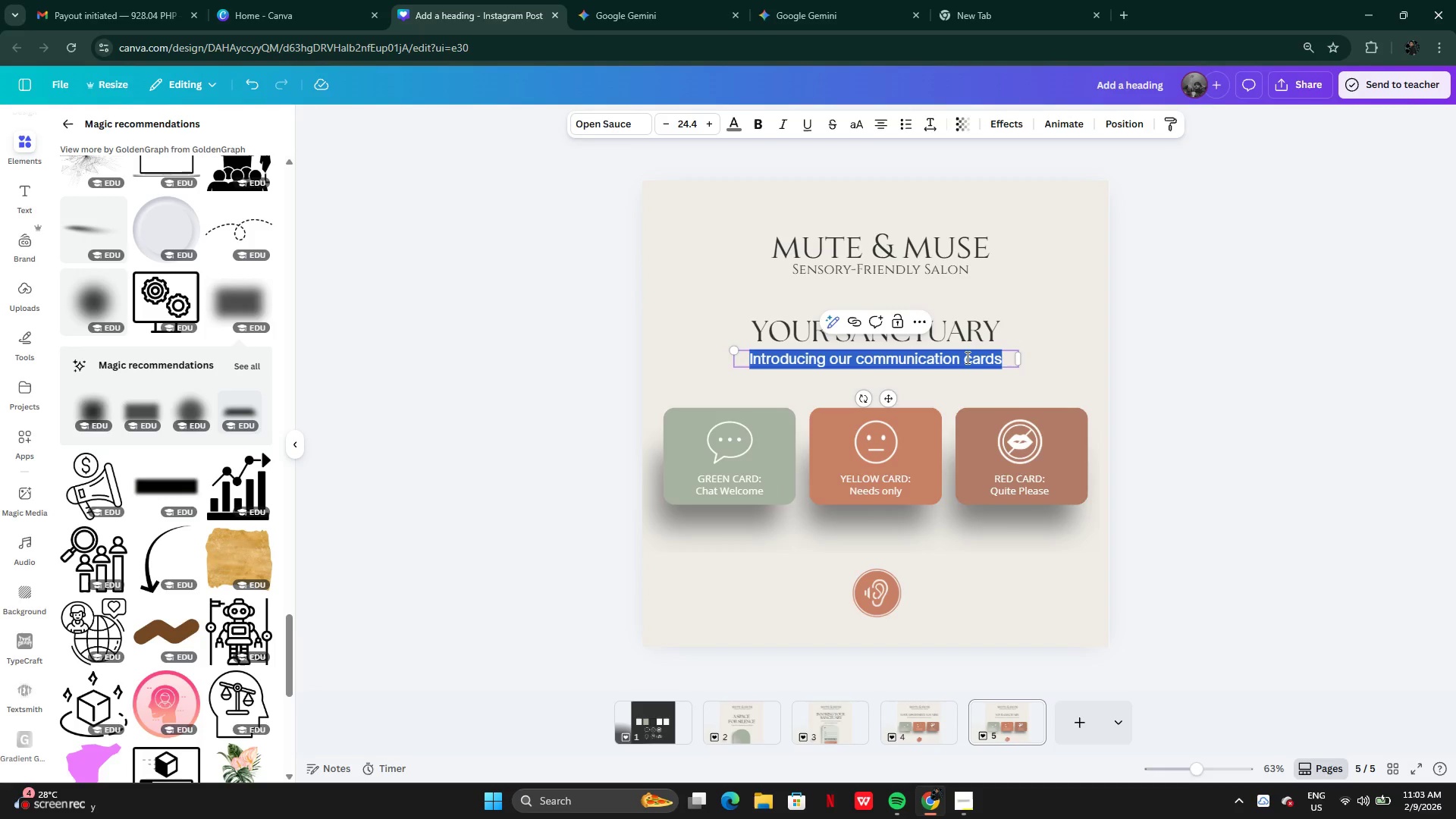 
type(Experience the relaxation)
 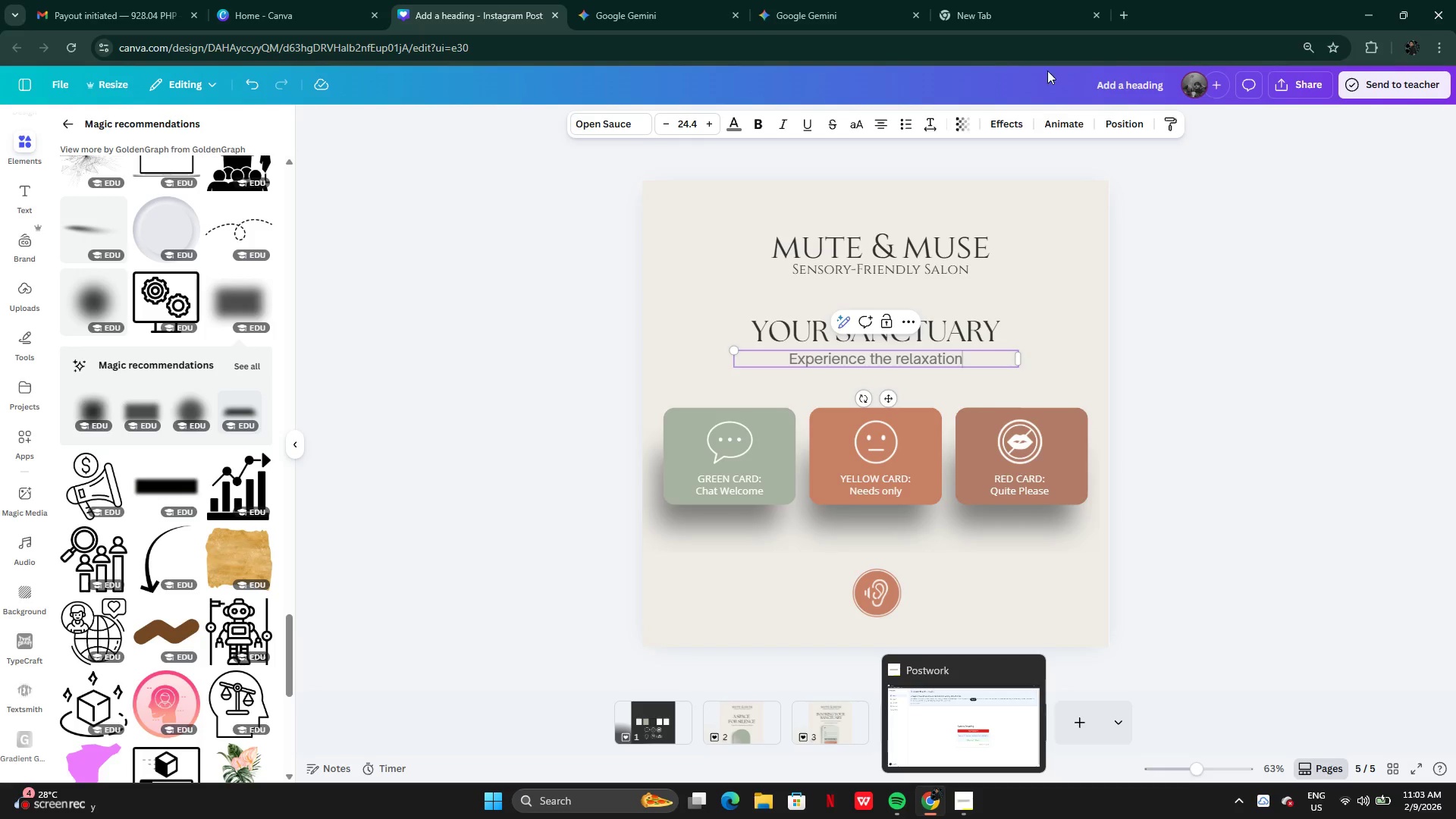 
left_click([840, 0])
 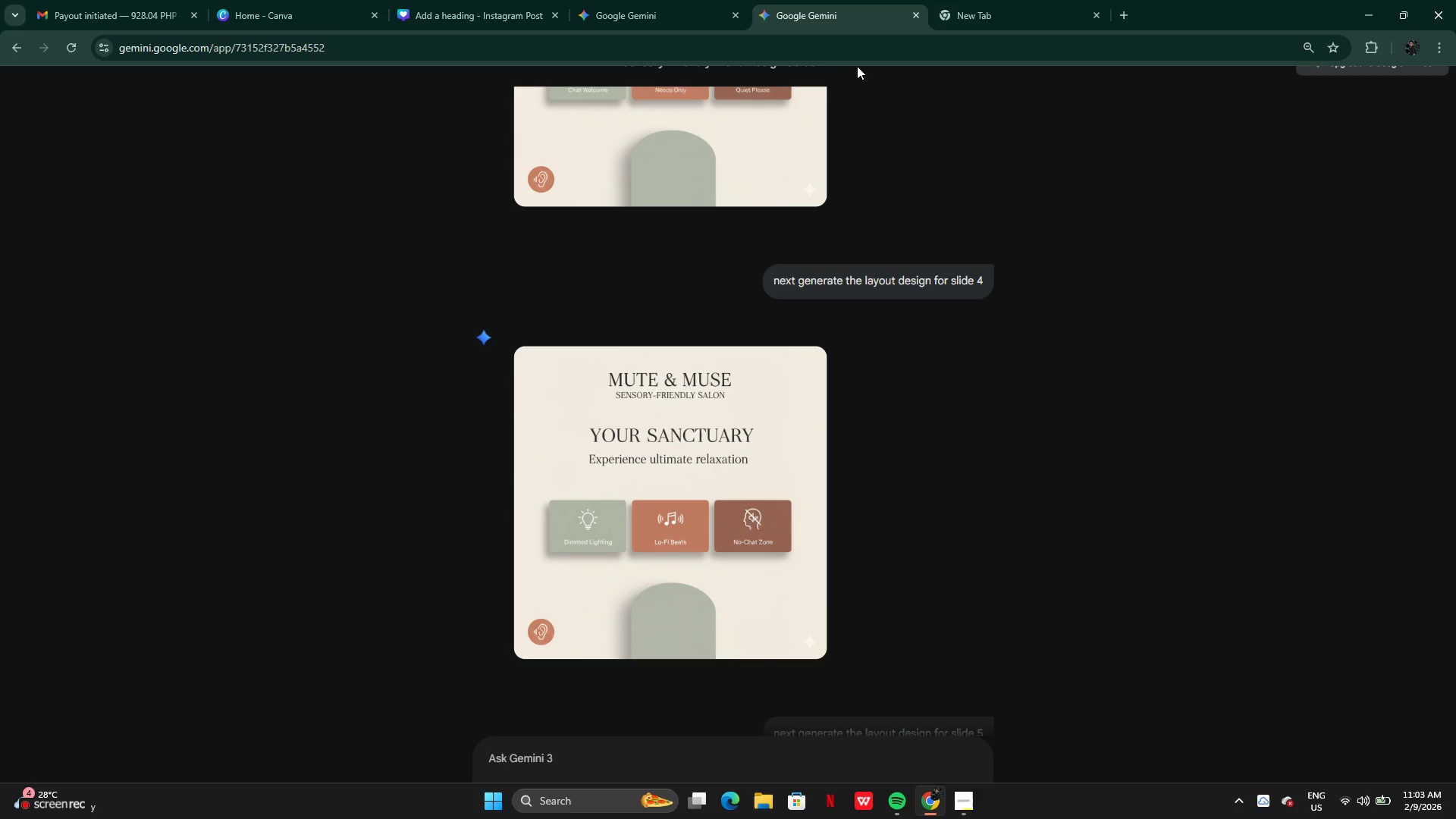 
left_click_drag(start_coordinate=[654, 8], to_coordinate=[651, 5])
 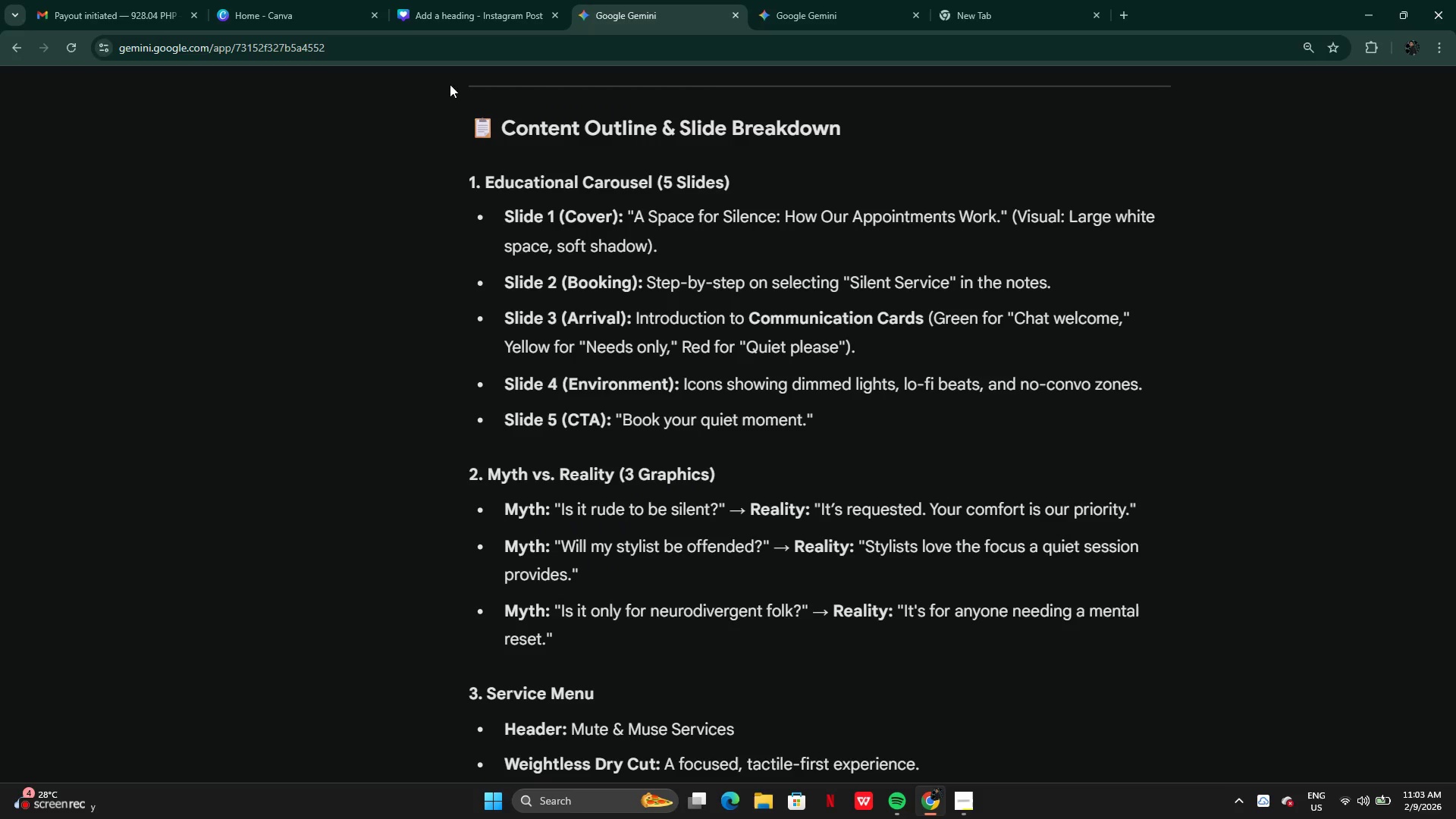 
left_click([447, 14])
 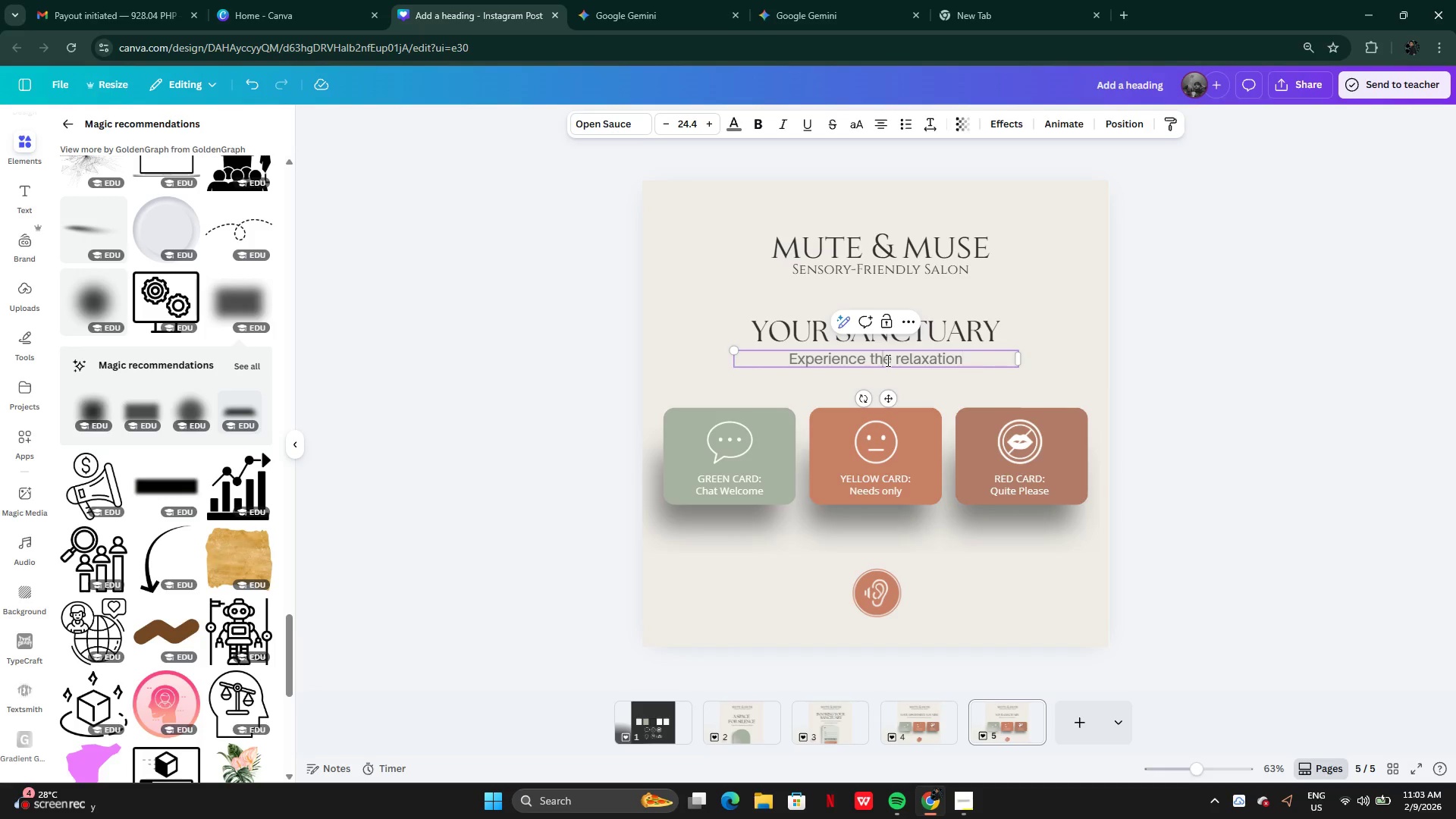 
double_click([892, 357])
 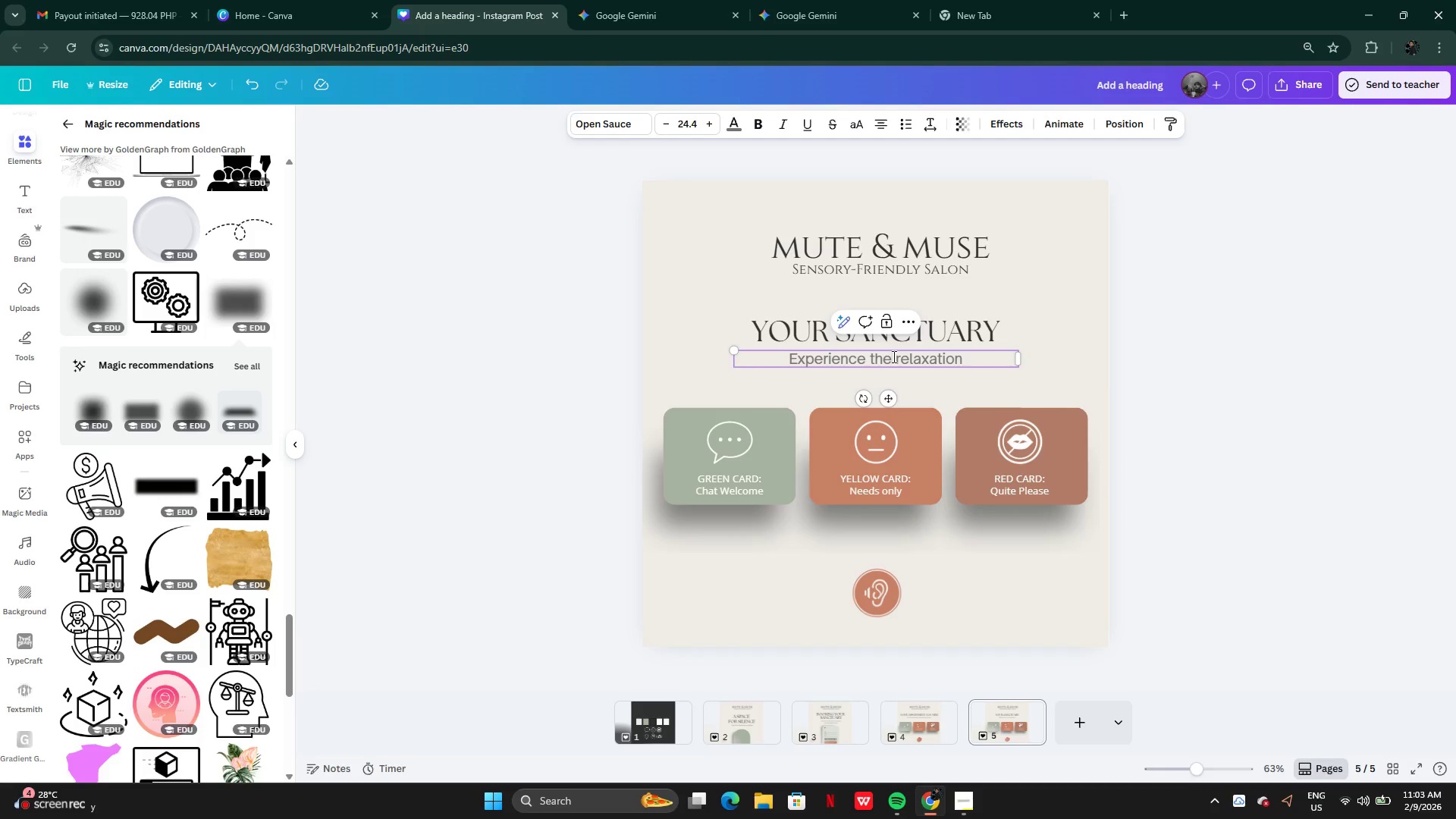 
type( y)
key(Backspace)
type(ulyimate)
 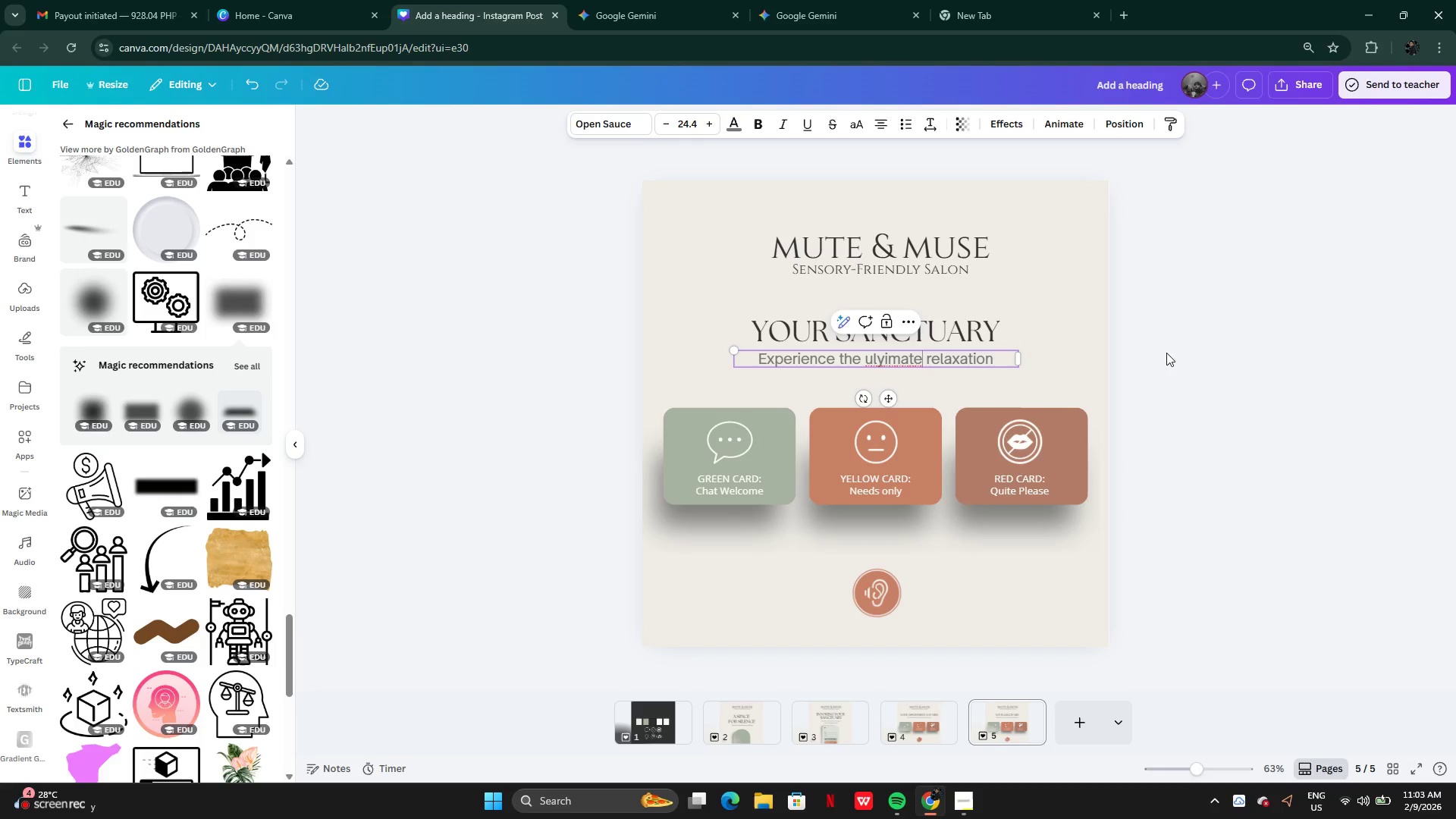 
key(Backspace)
key(Backspace)
key(Backspace)
key(Backspace)
key(Backspace)
key(Backspace)
type(timate)
 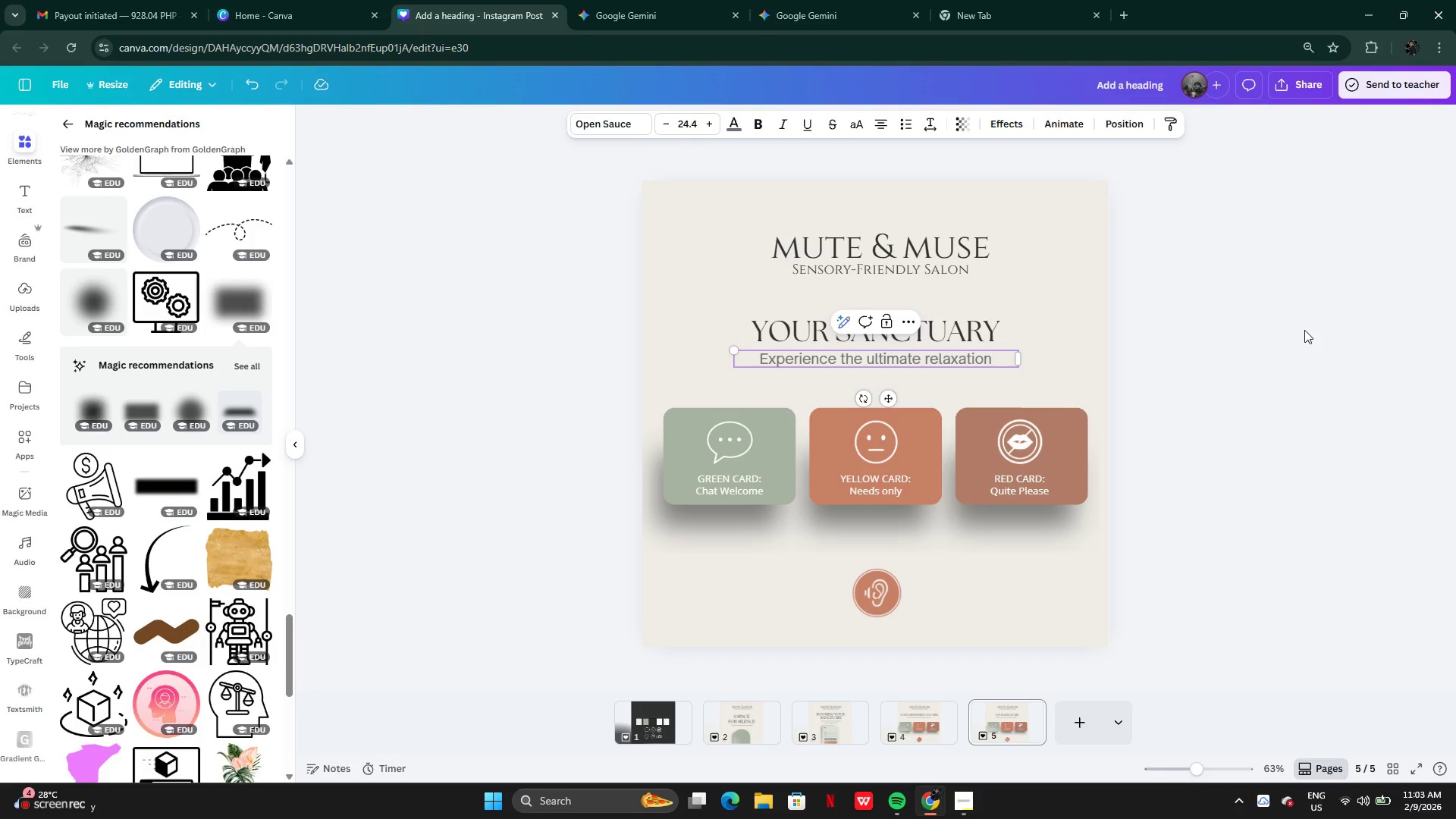 
left_click([1302, 340])
 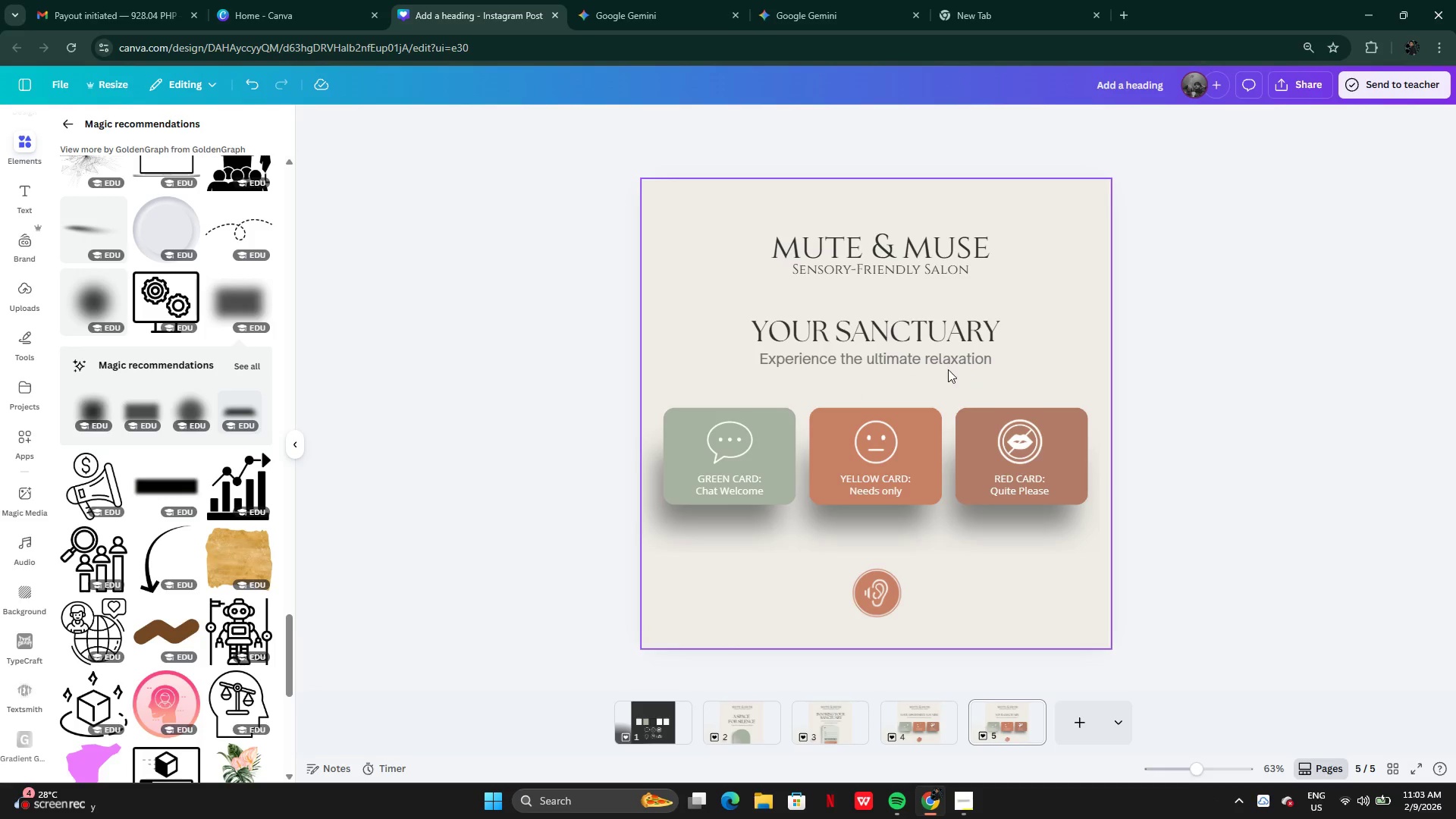 
left_click([940, 362])
 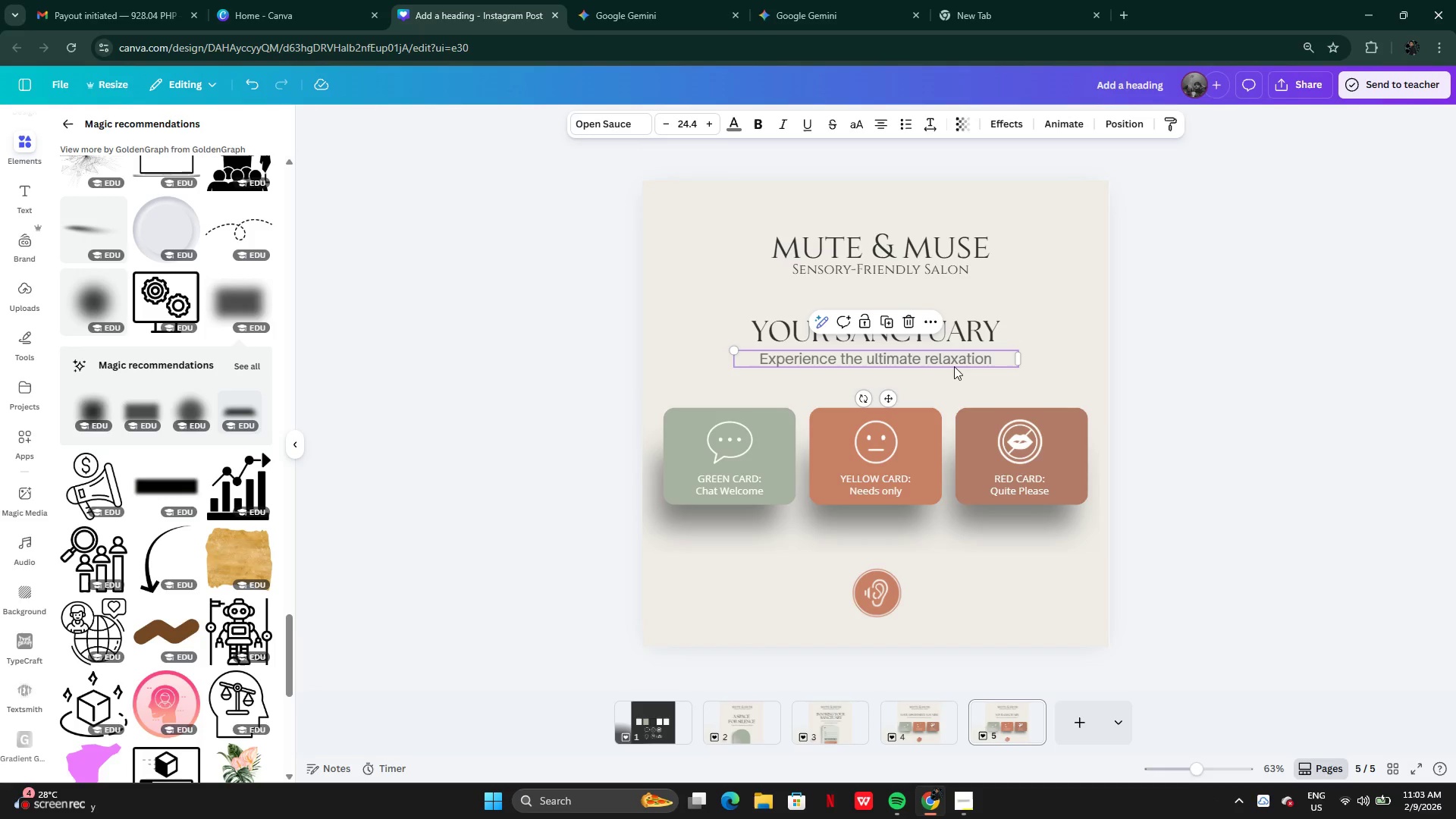 
key(ArrowDown)
 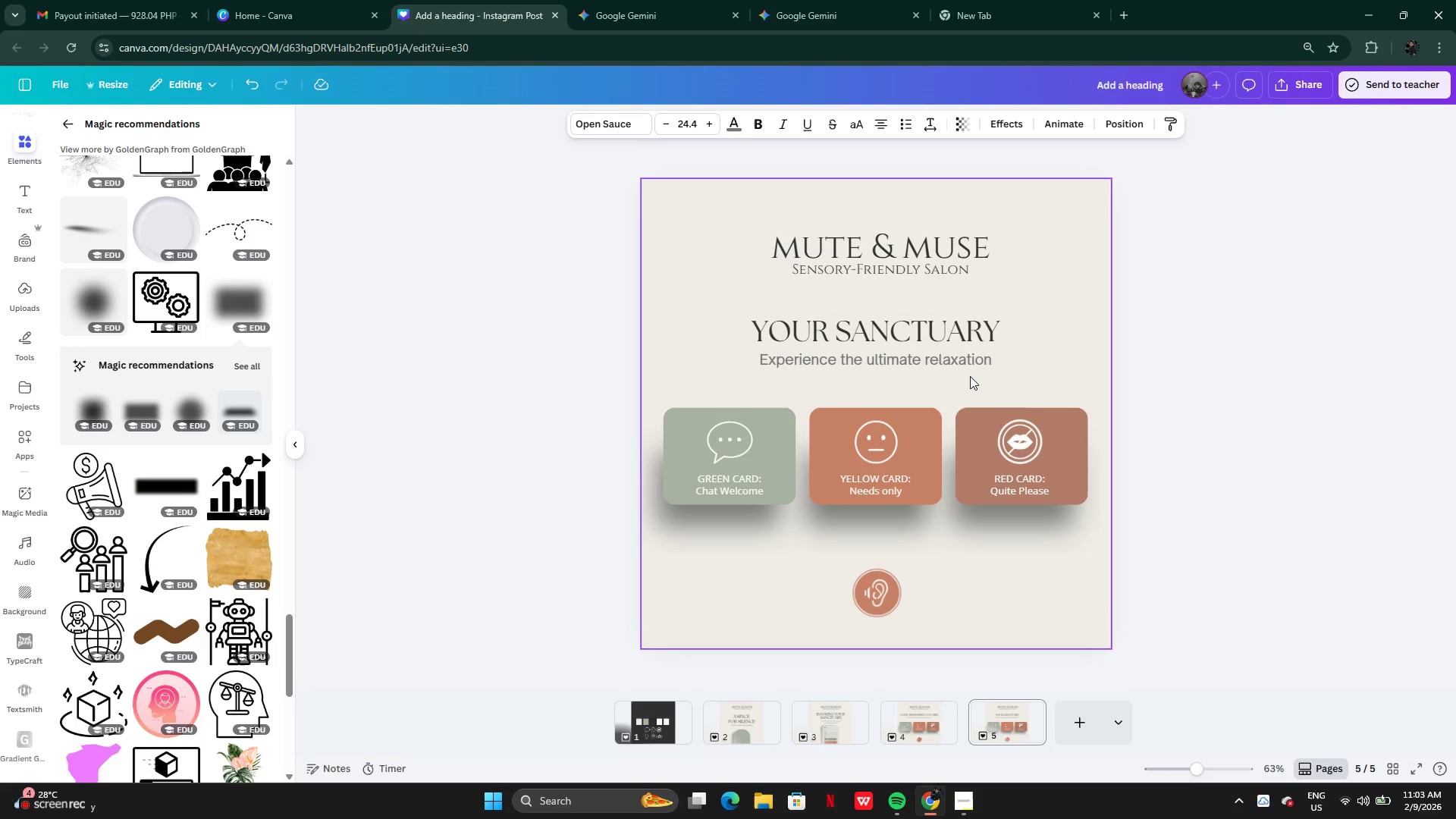 
key(ArrowDown)
 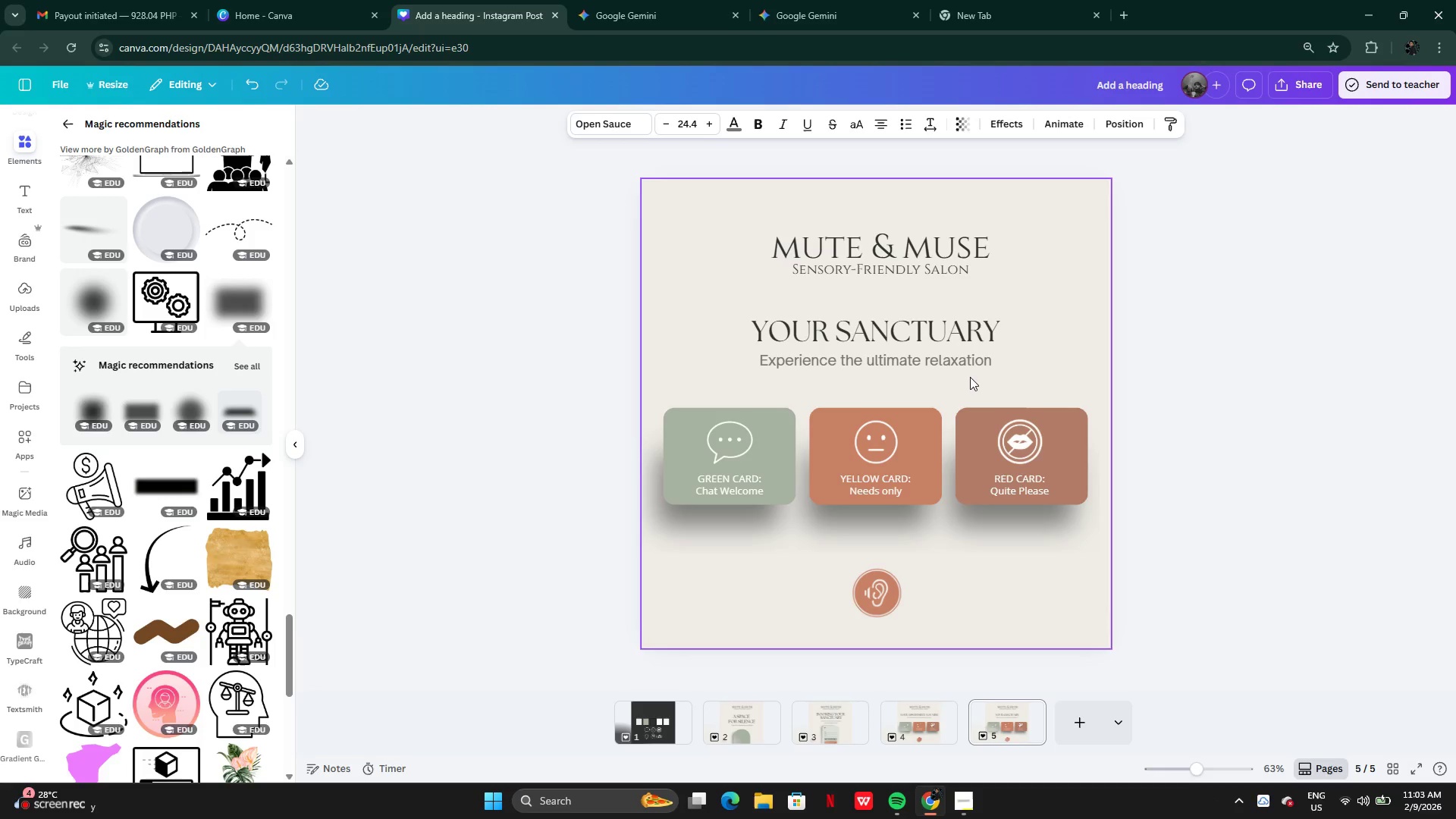 
key(ArrowDown)
 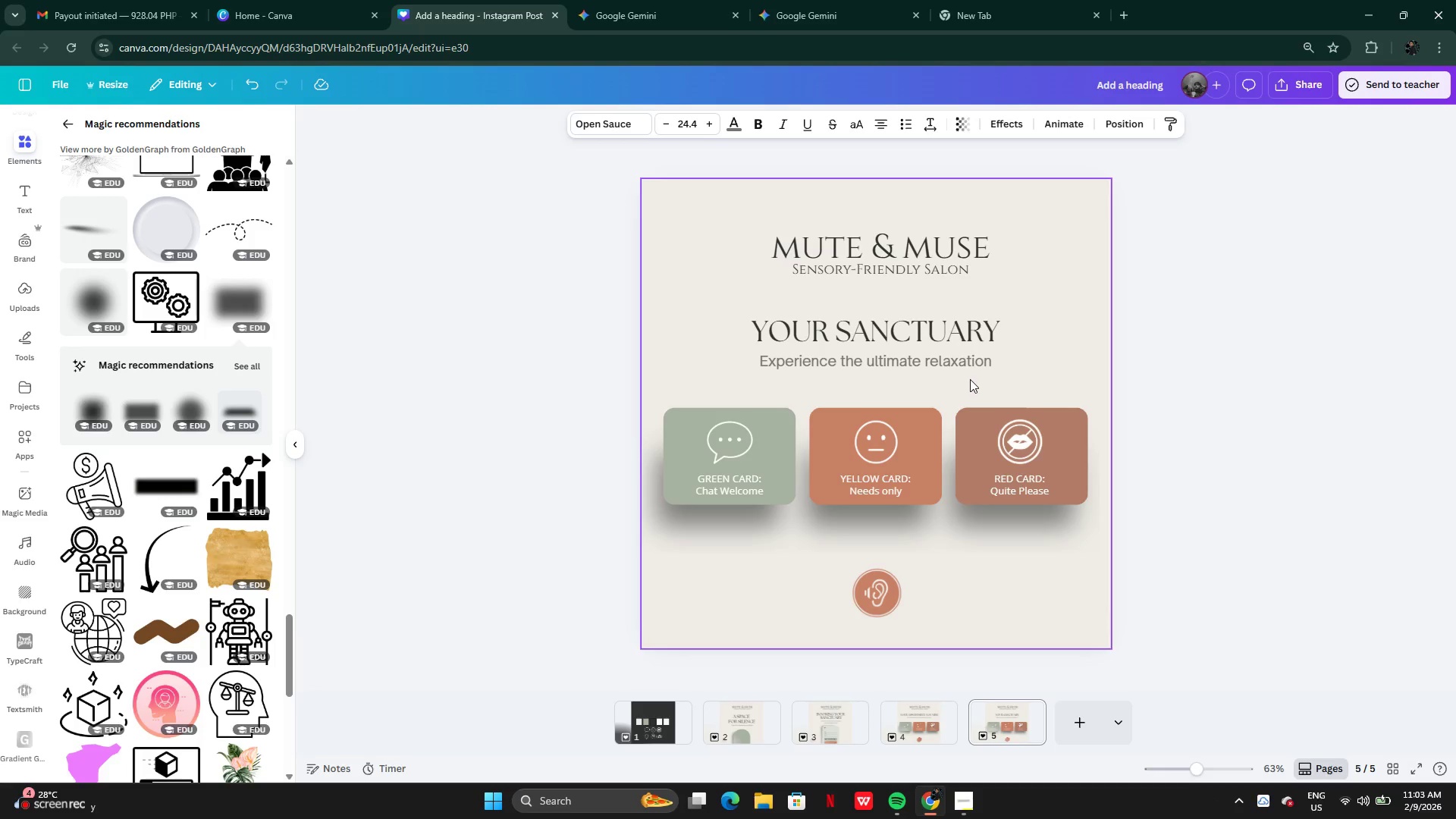 
key(ArrowDown)
 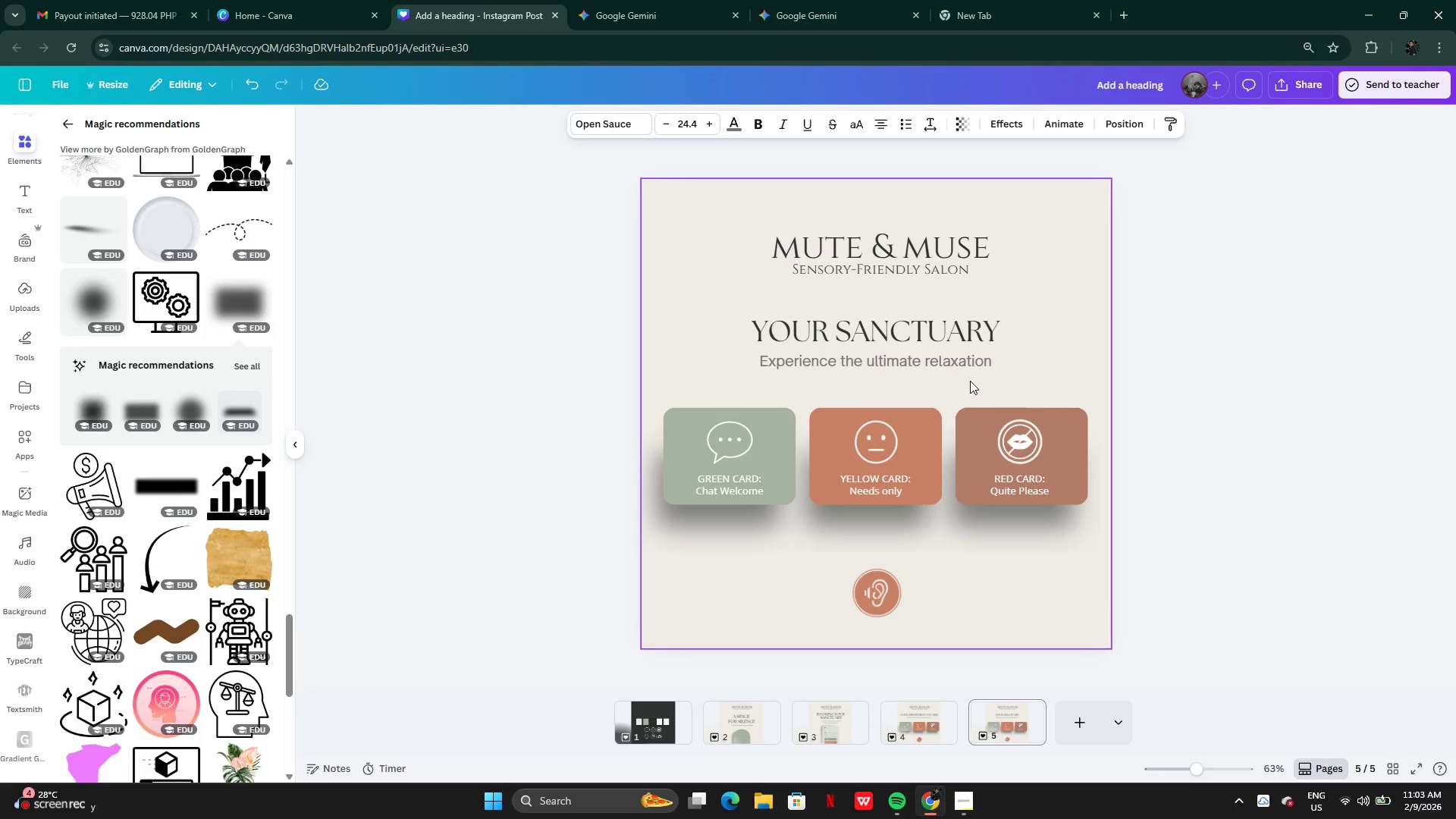 
key(ArrowDown)
 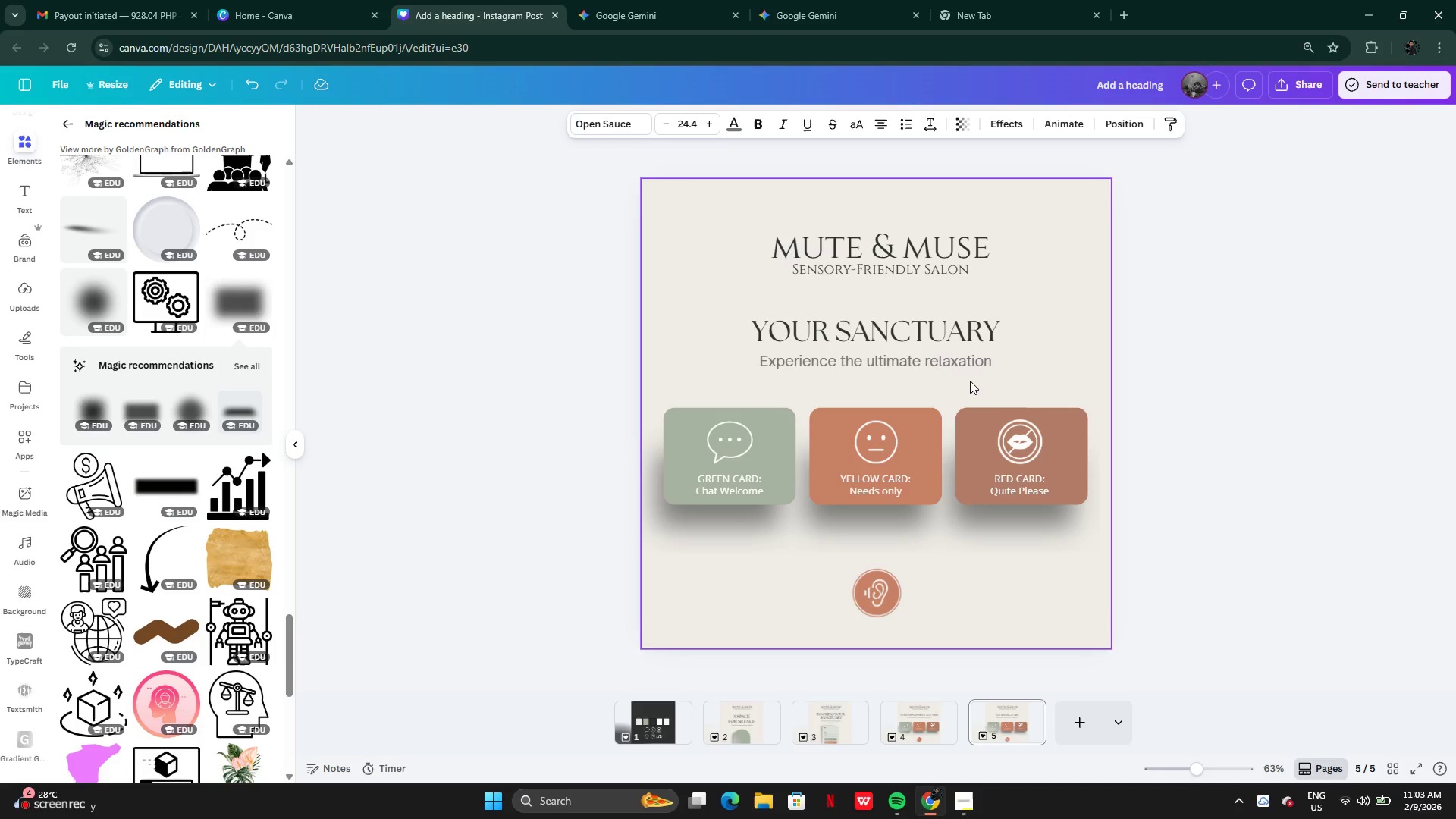 
key(ArrowDown)
 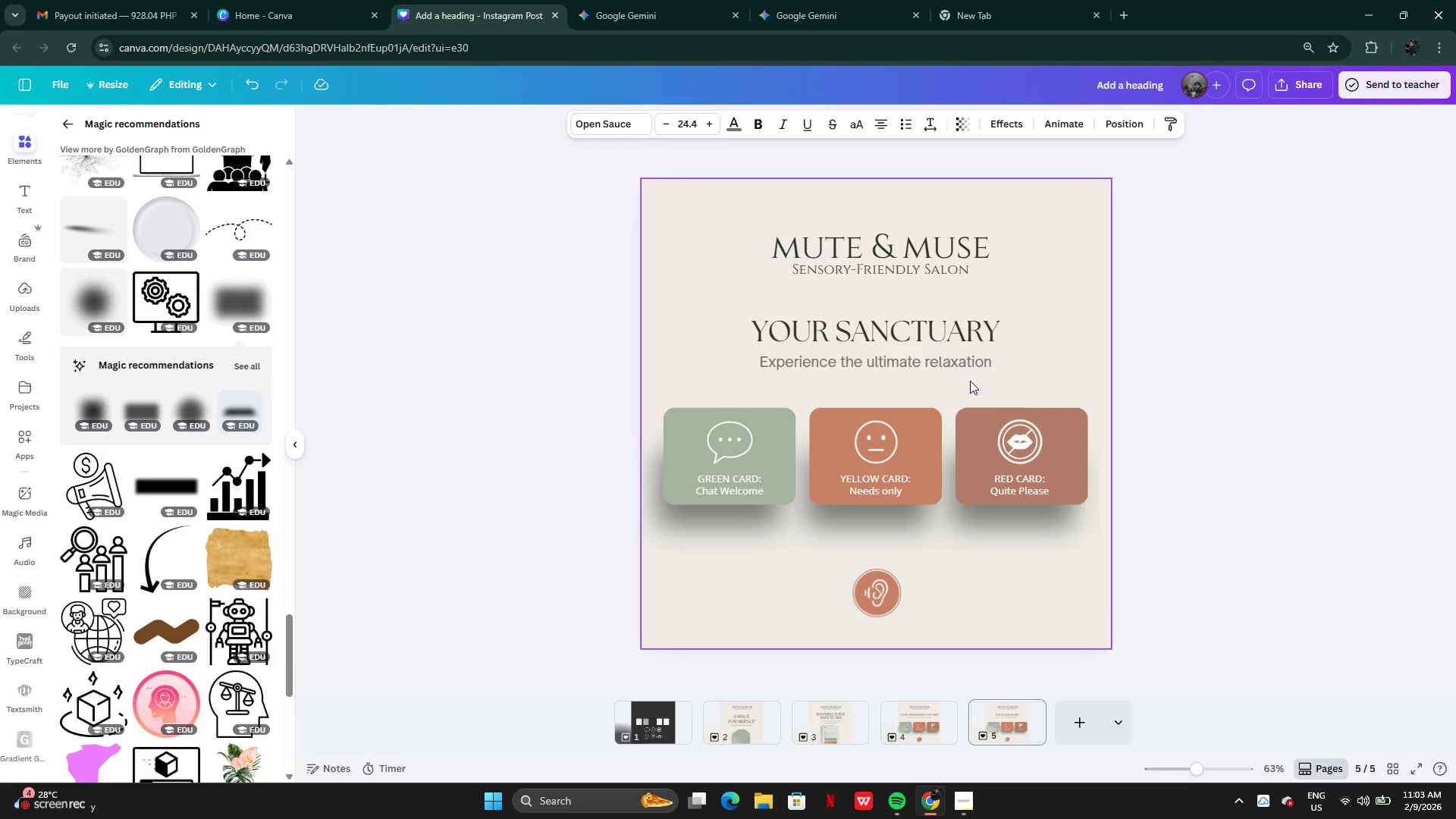 
key(ArrowDown)
 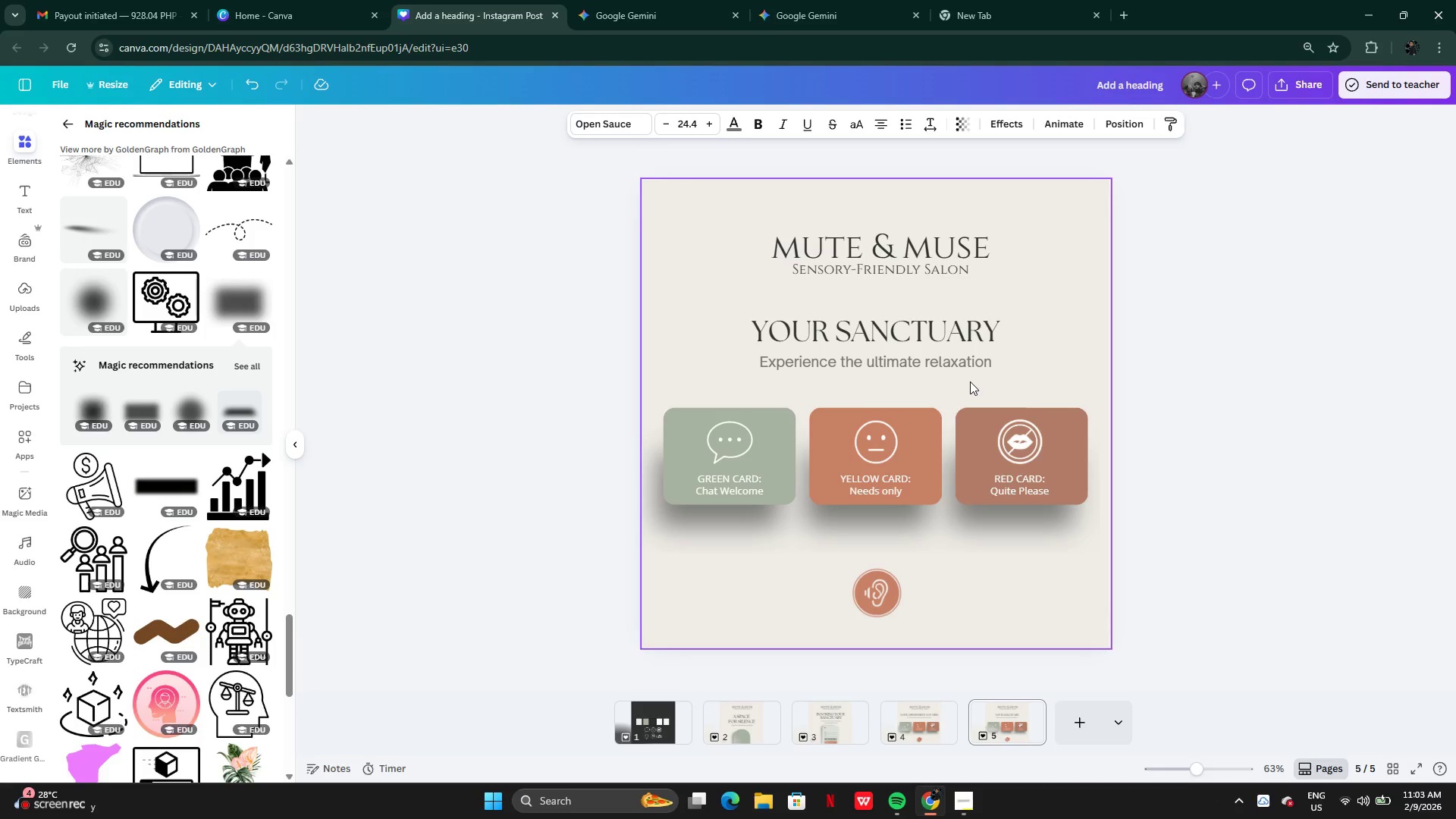 
key(ArrowDown)
 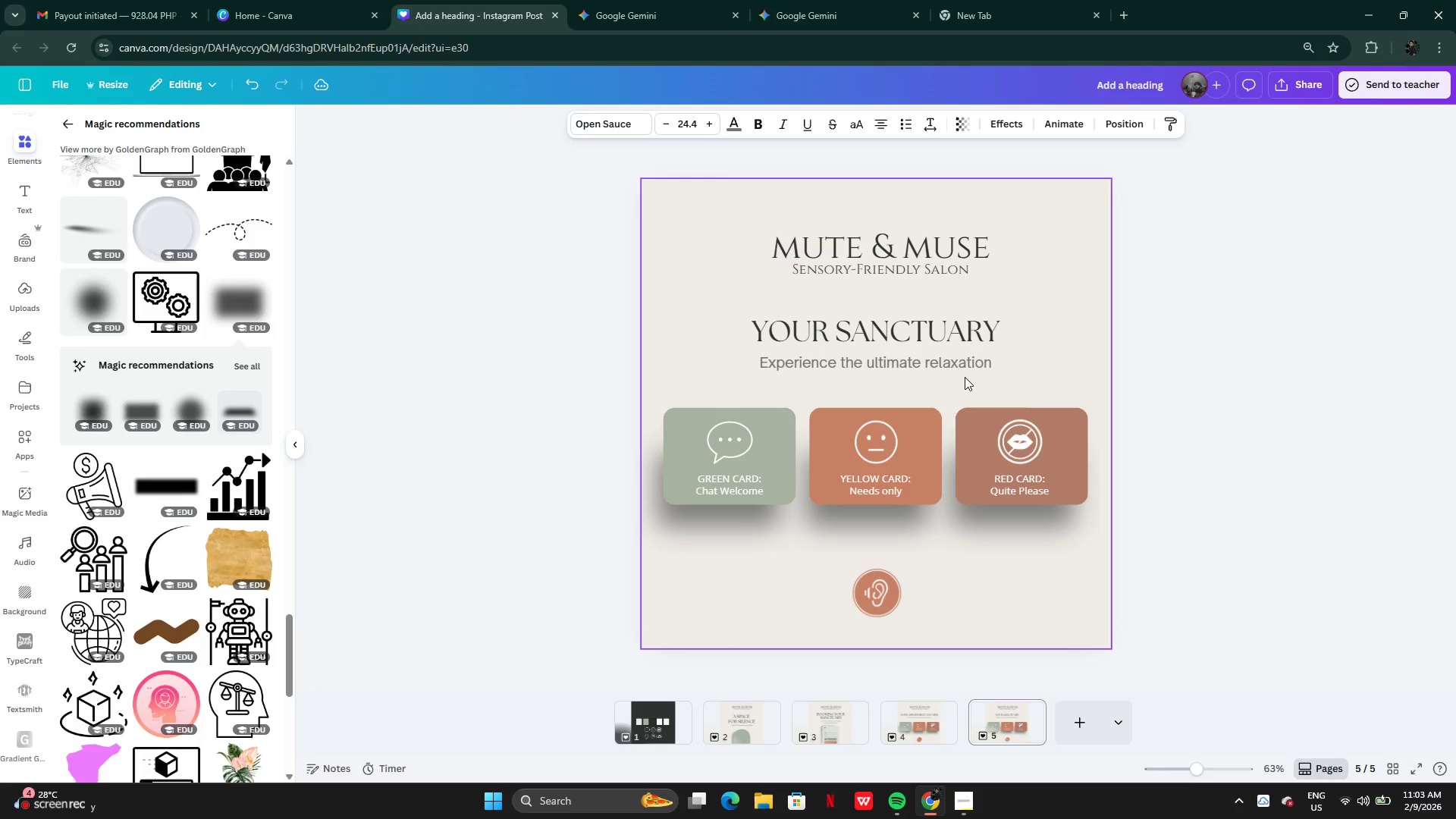 
key(ArrowDown)
 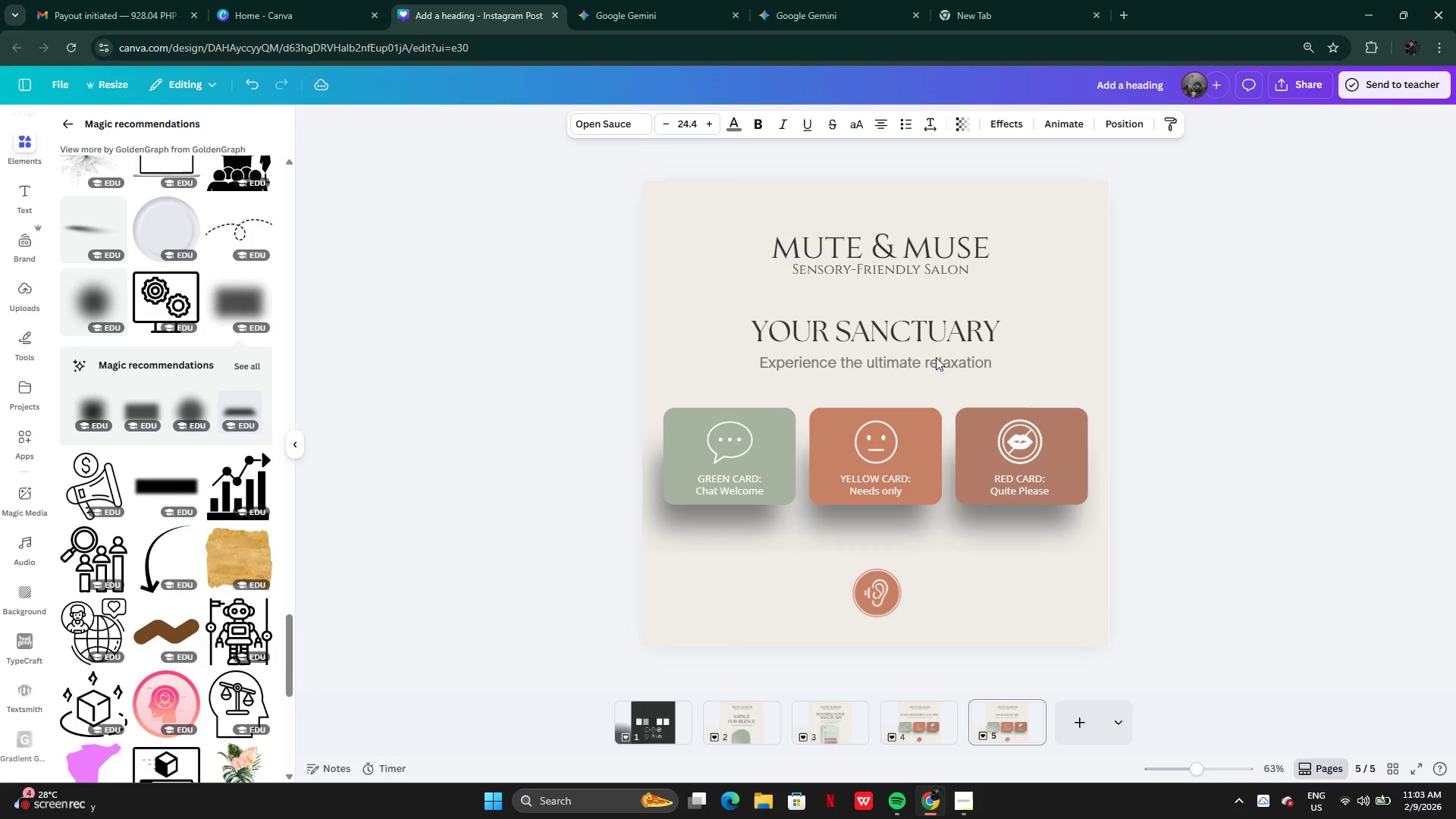 
key(ArrowDown)
 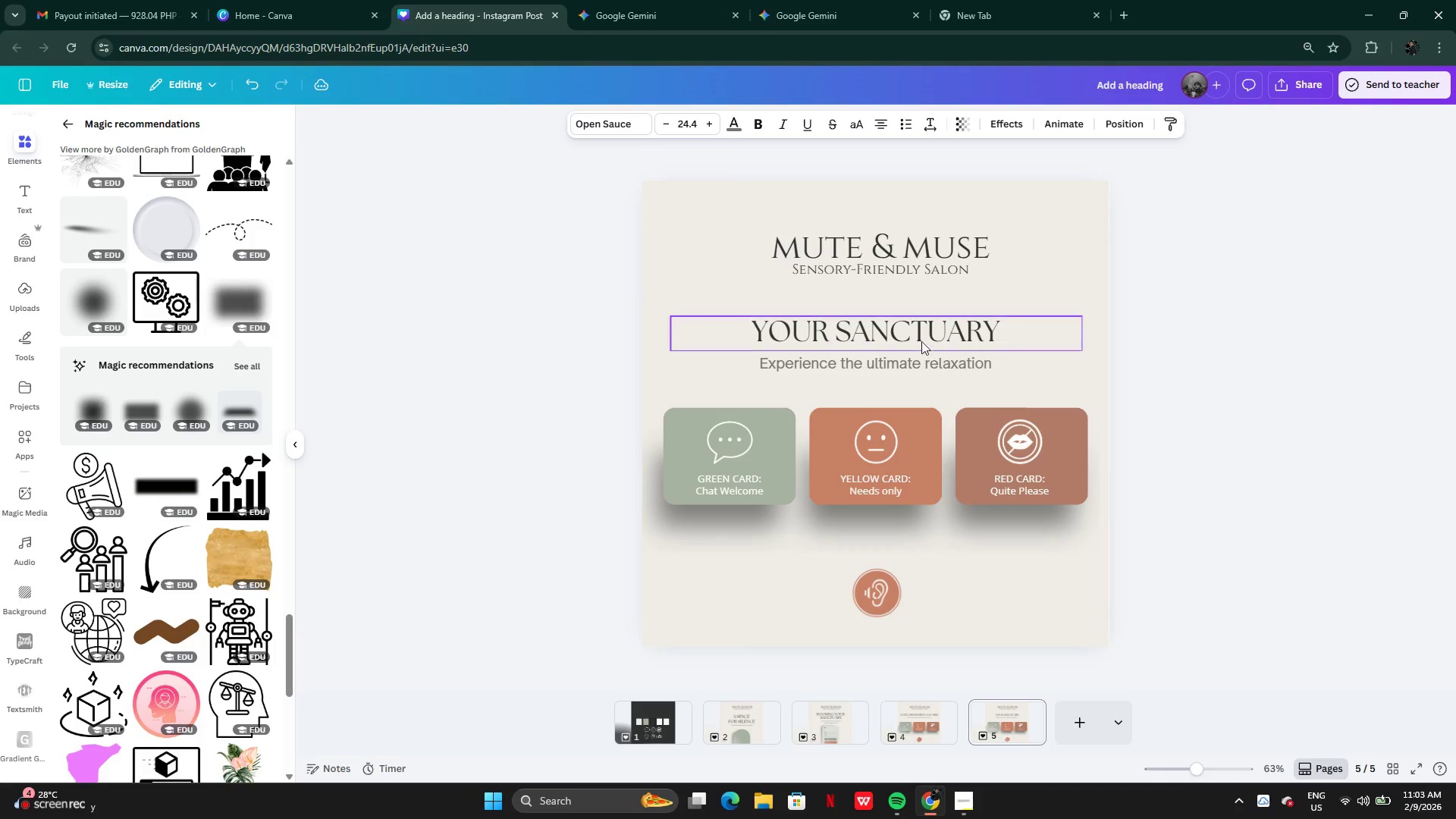 
key(ArrowDown)
 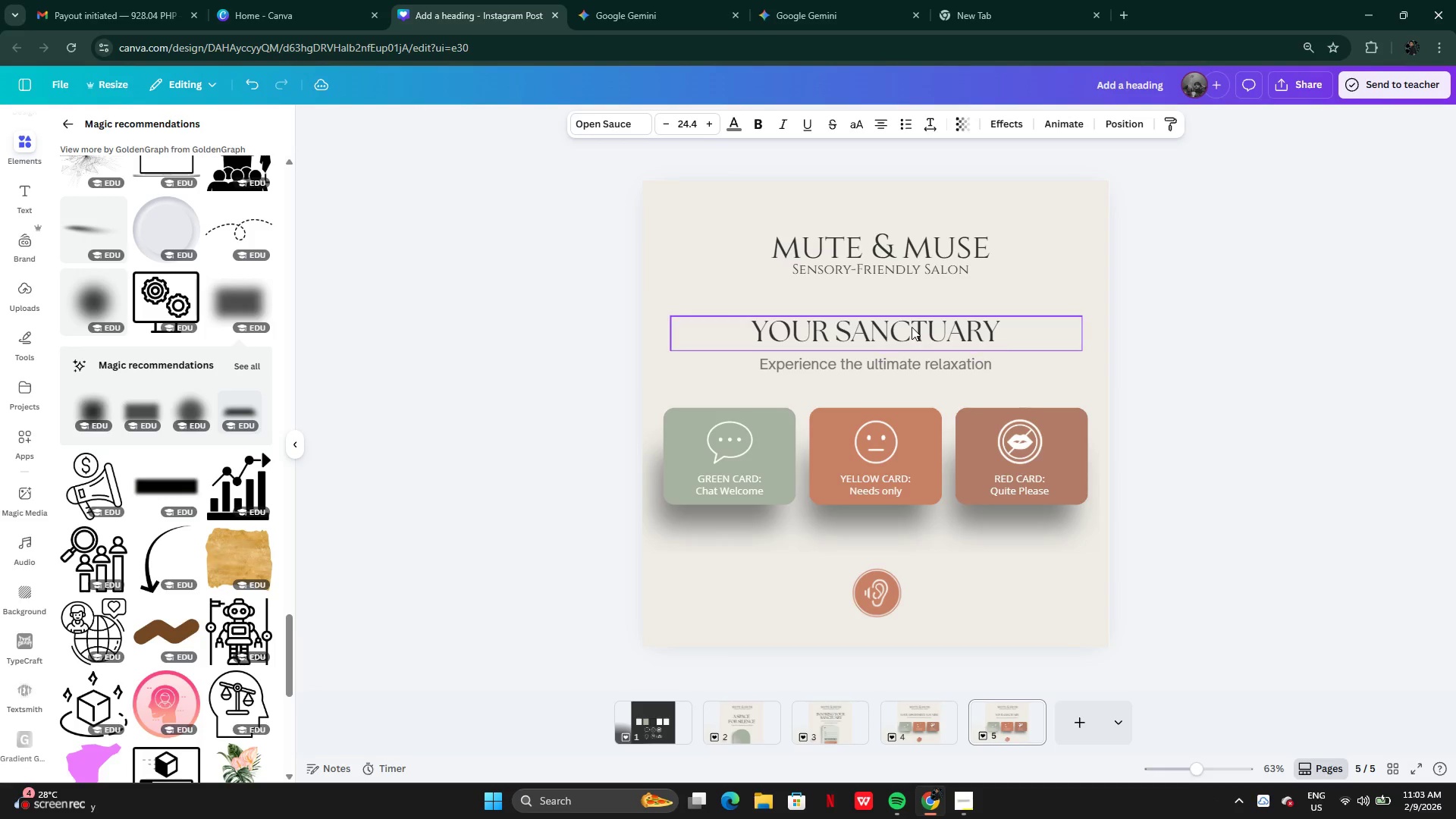 
key(ArrowDown)
 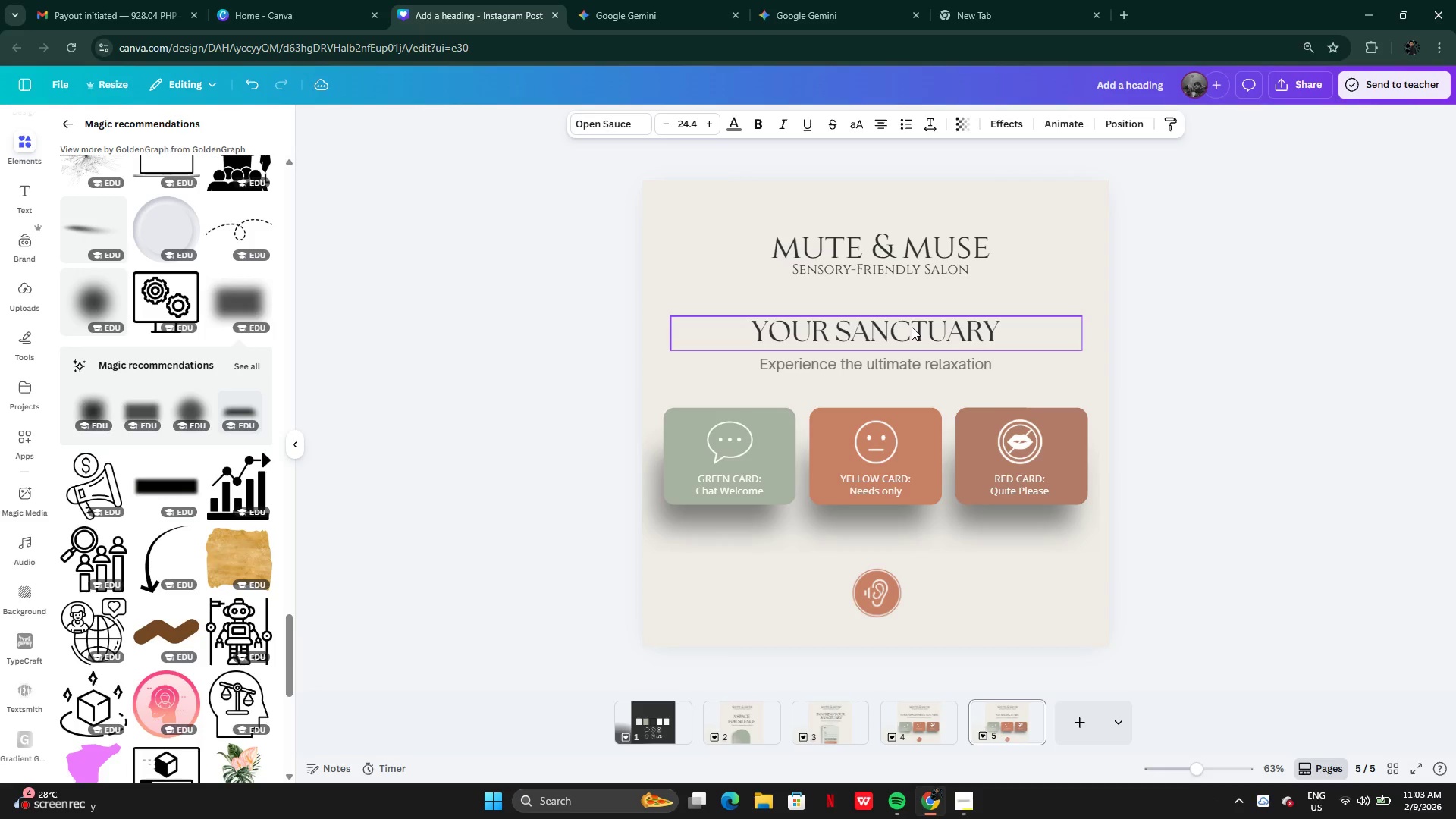 
left_click([912, 327])
 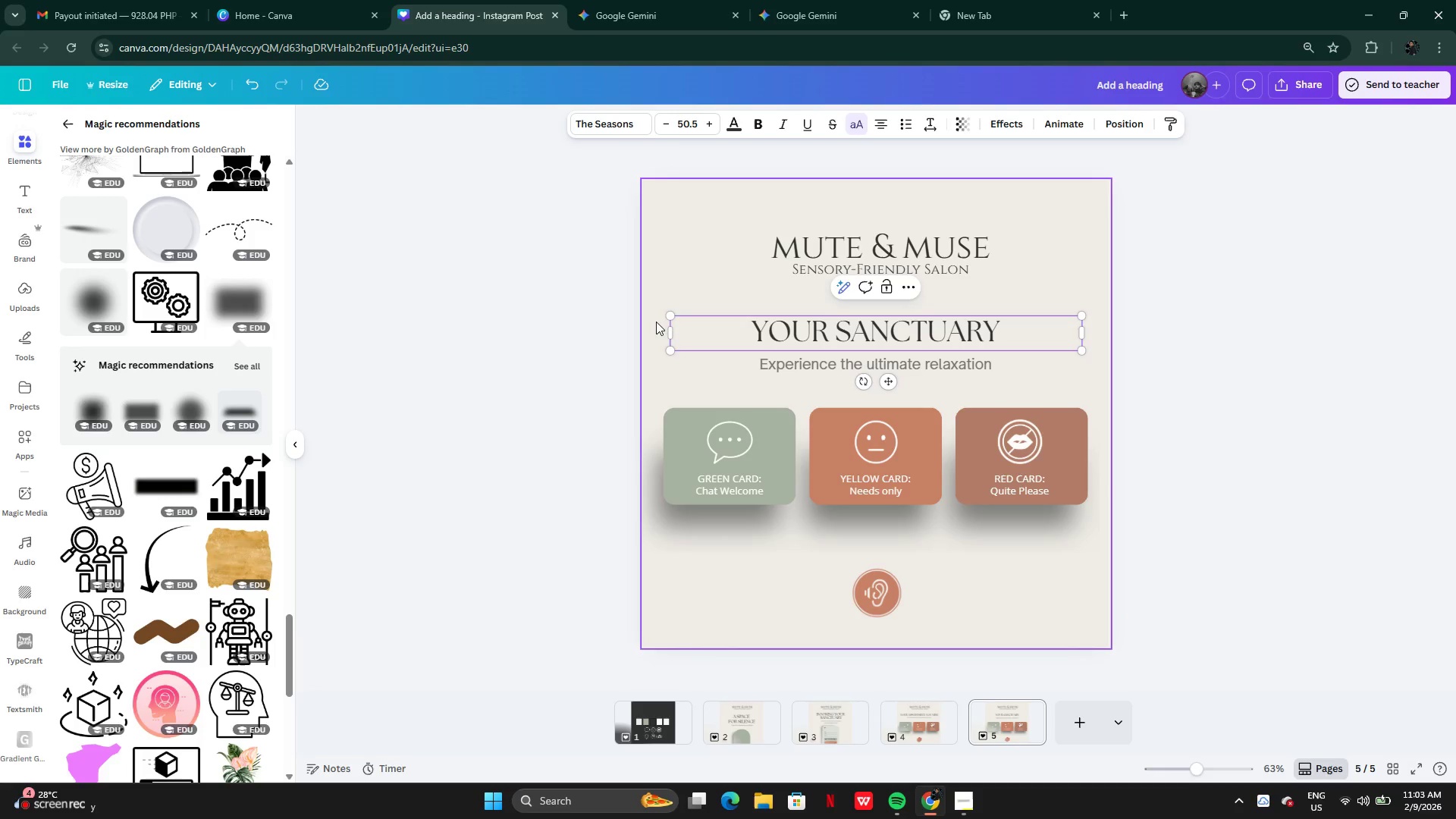 
left_click_drag(start_coordinate=[669, 316], to_coordinate=[606, 287])
 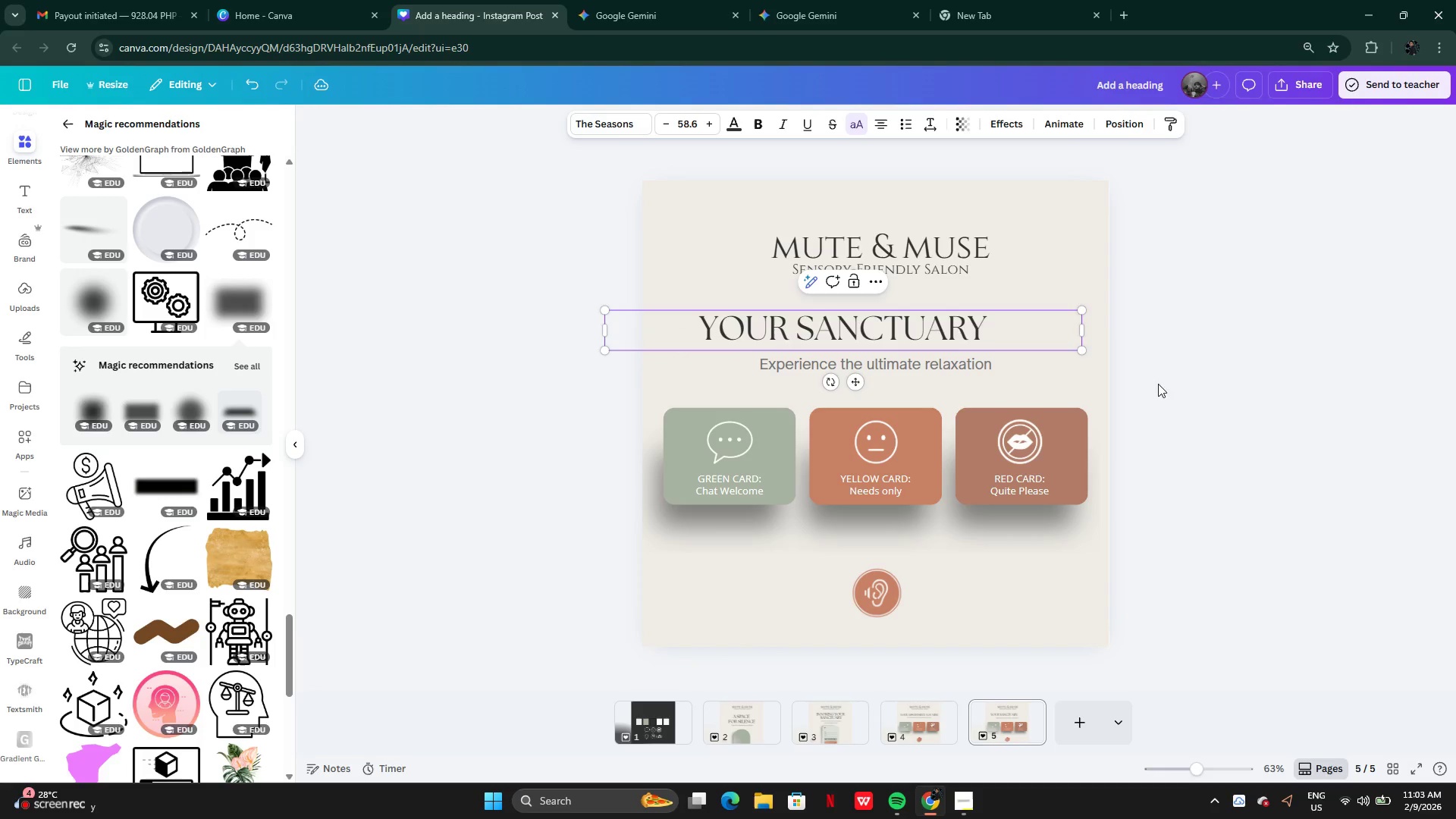 
left_click([1203, 385])
 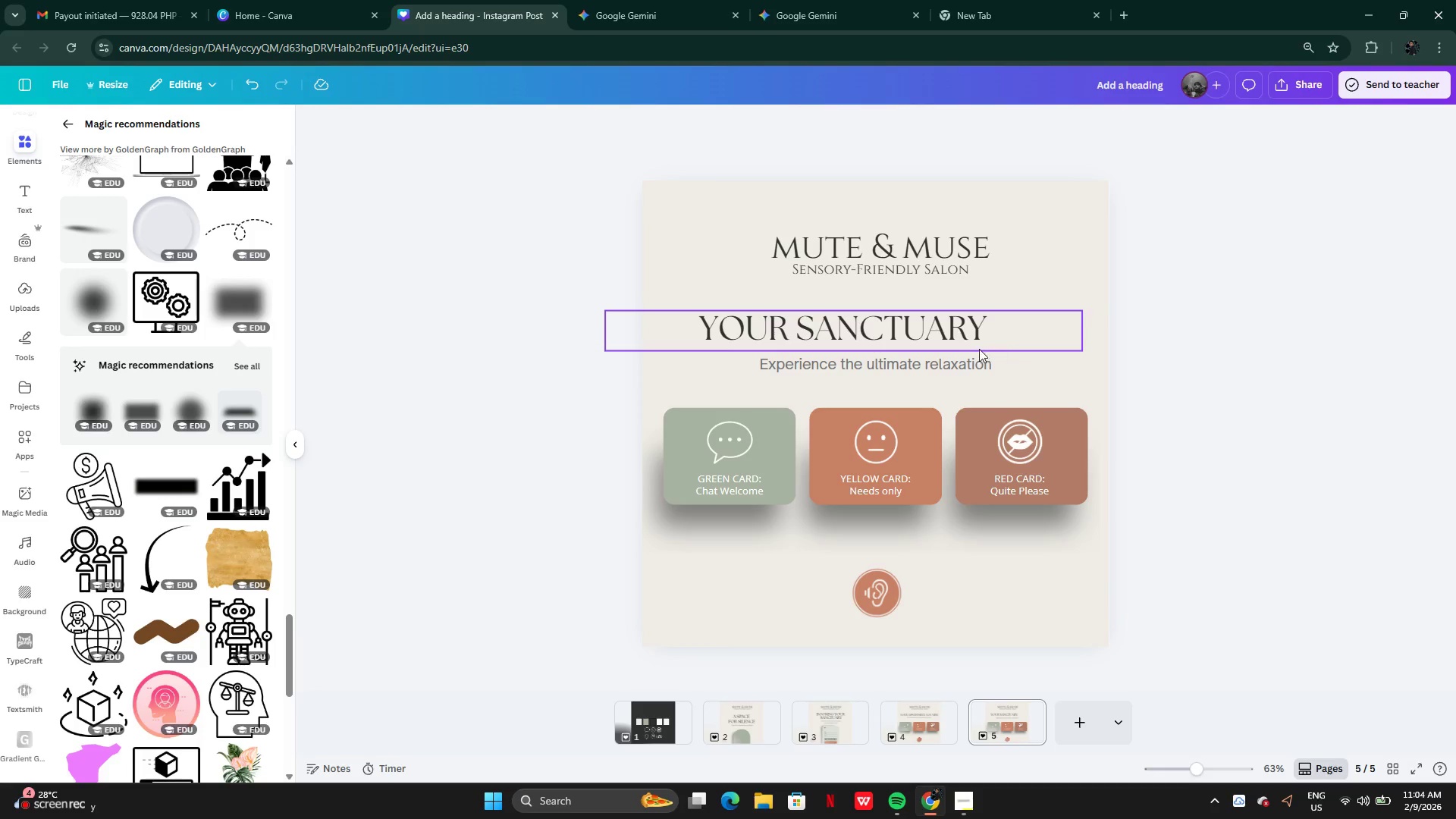 
left_click_drag(start_coordinate=[974, 347], to_coordinate=[1002, 348])
 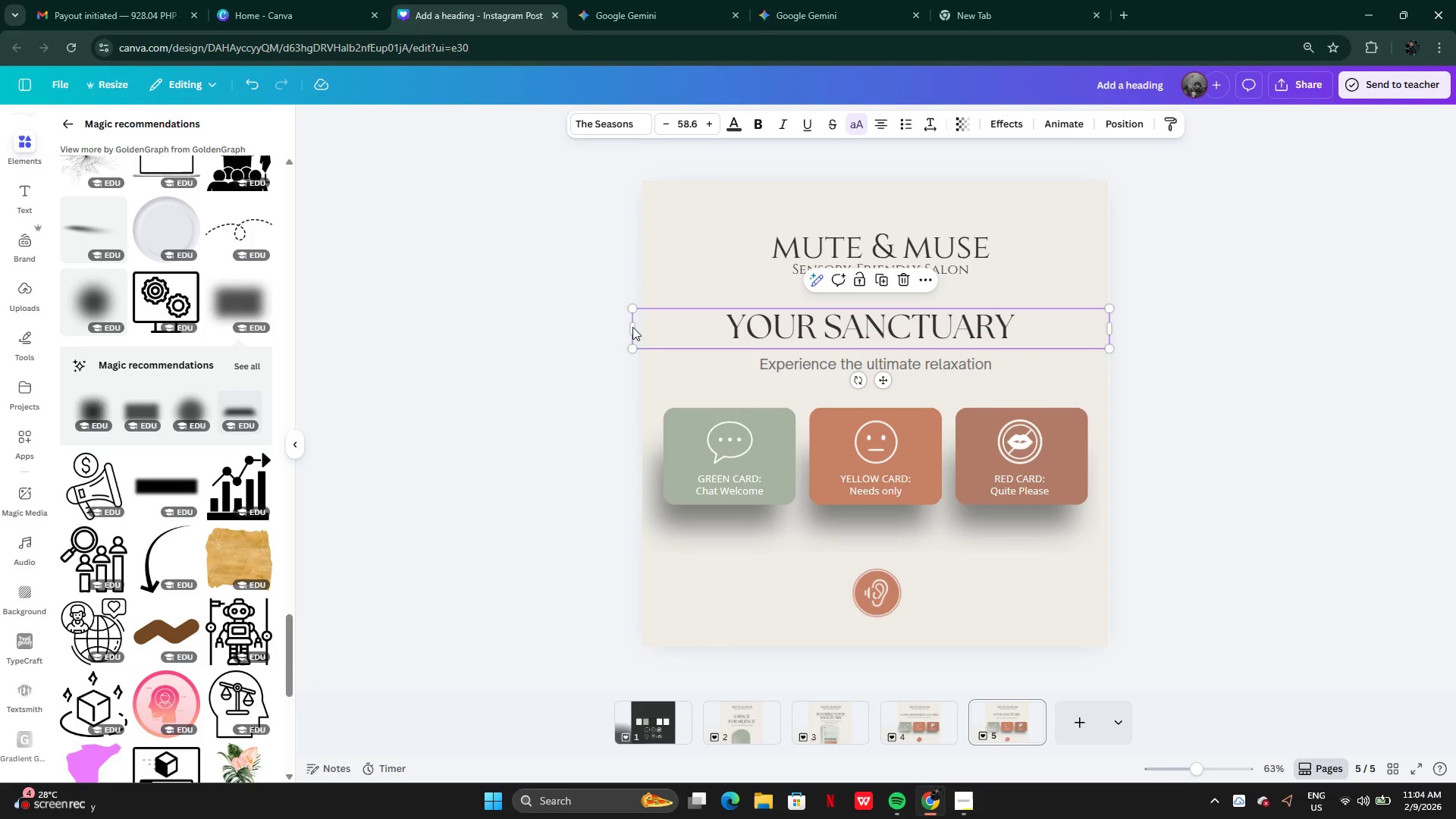 
left_click_drag(start_coordinate=[632, 327], to_coordinate=[813, 335])
 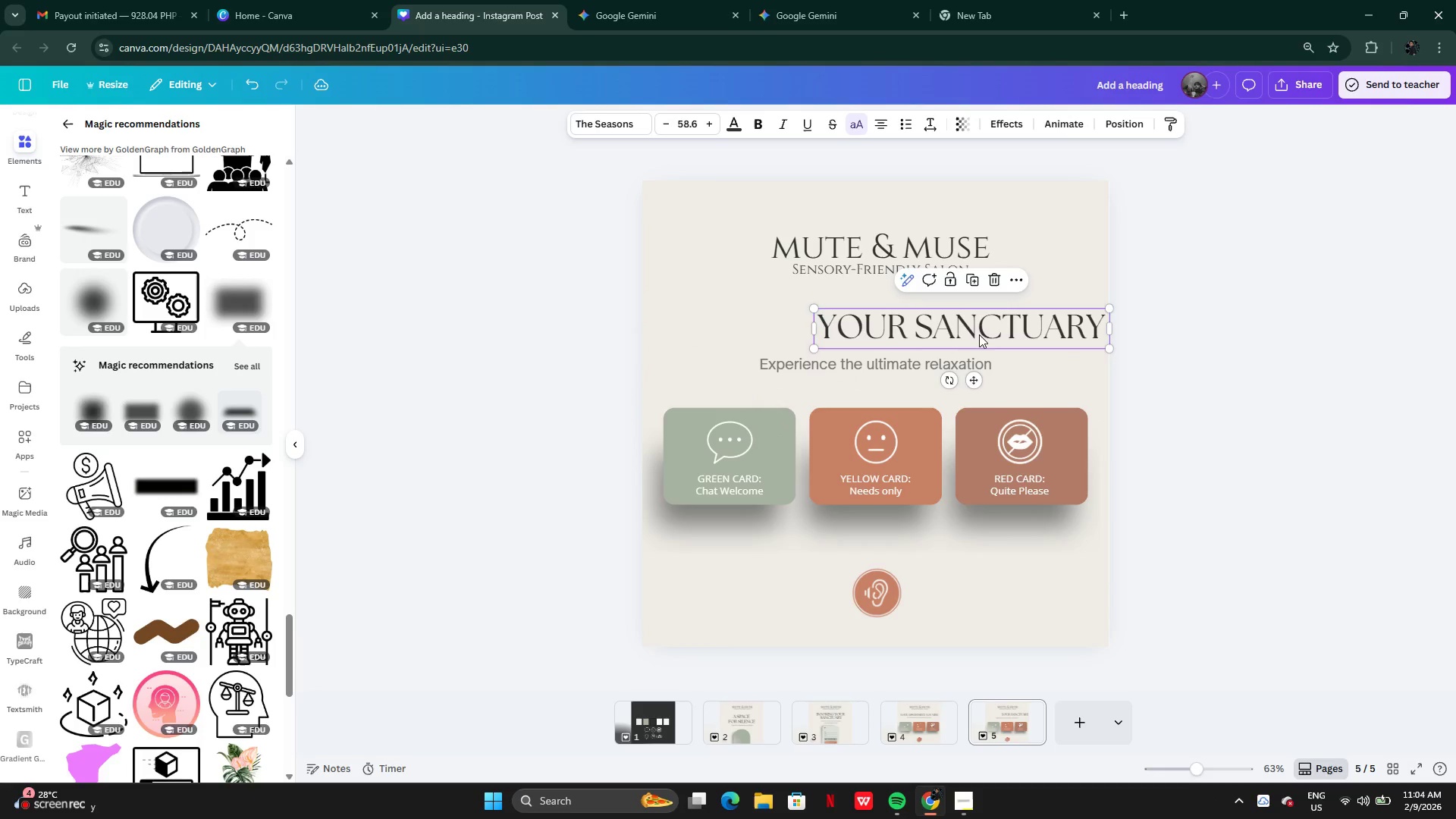 
left_click_drag(start_coordinate=[980, 334], to_coordinate=[896, 332])
 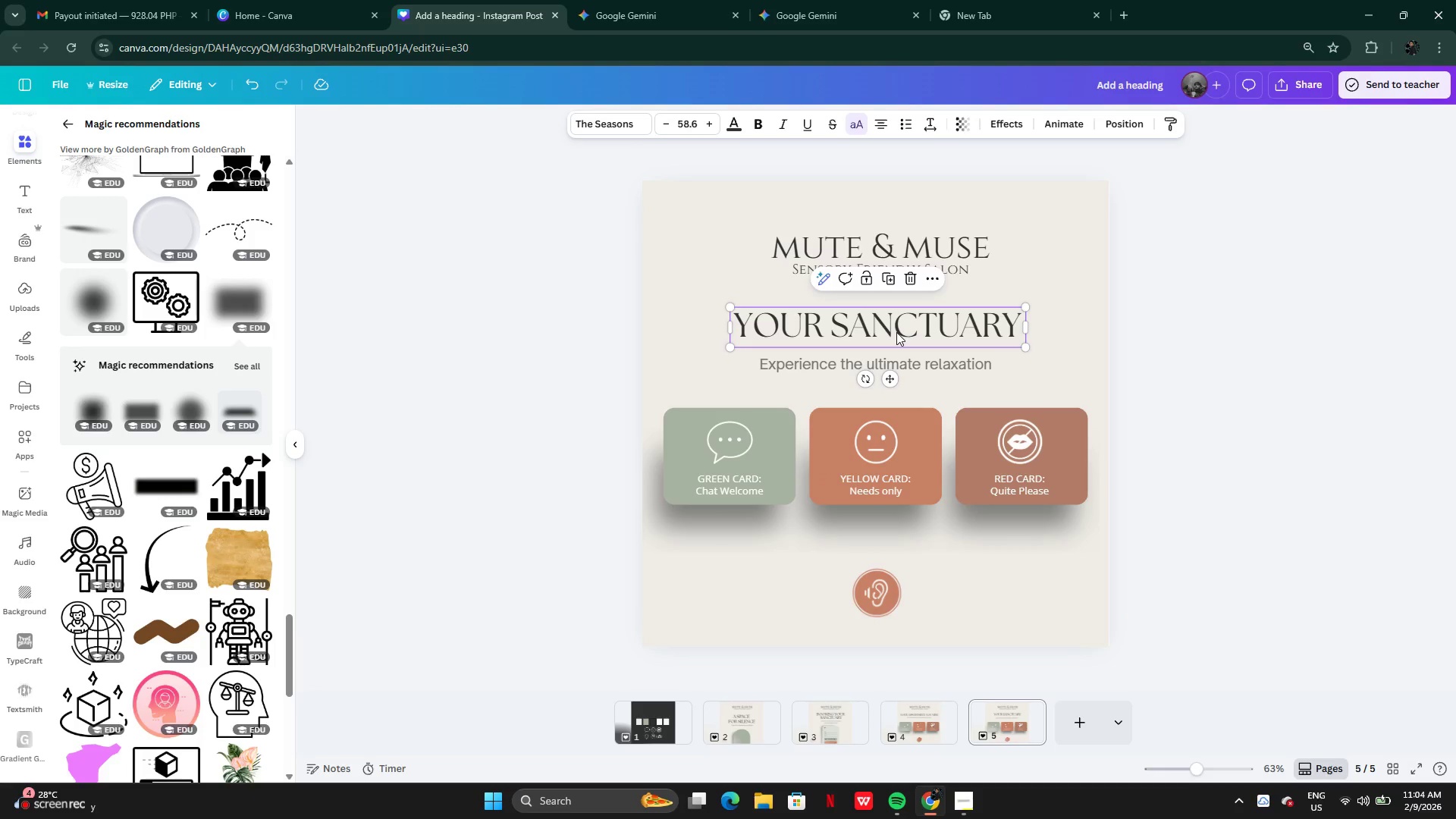 
hold_key(key=ArrowRight, duration=0.33)
 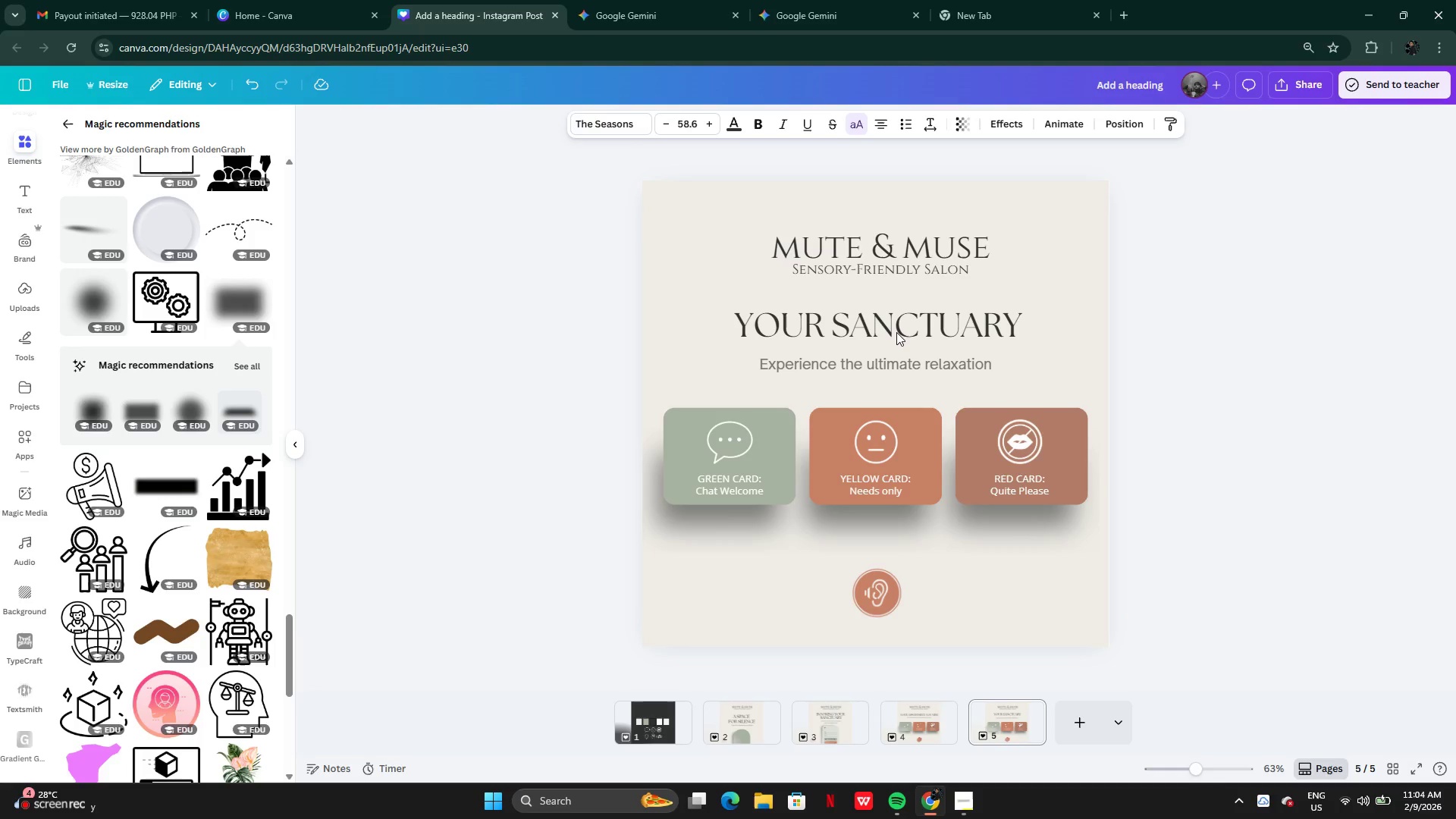 
key(ArrowRight)
 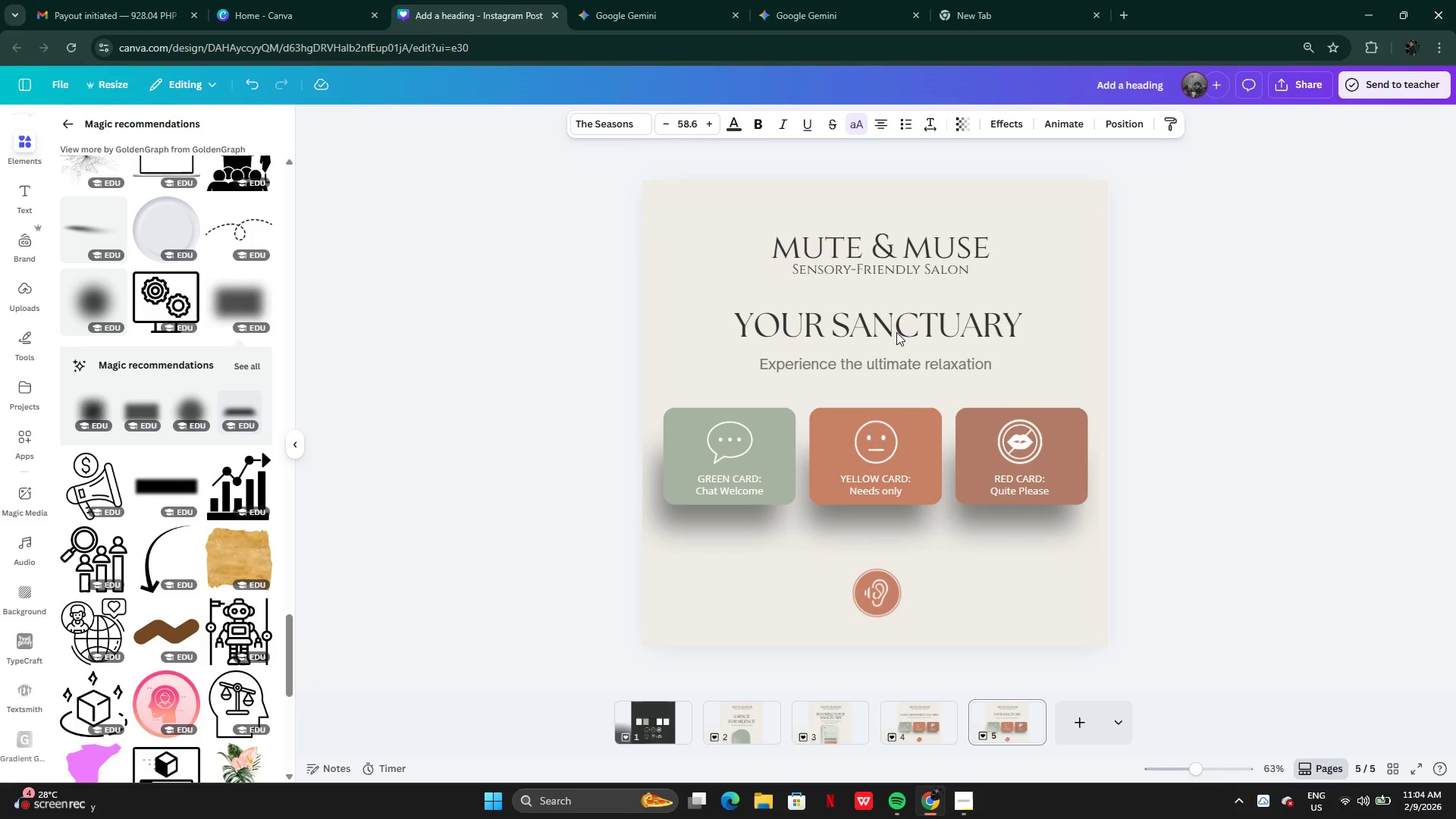 
key(ArrowRight)
 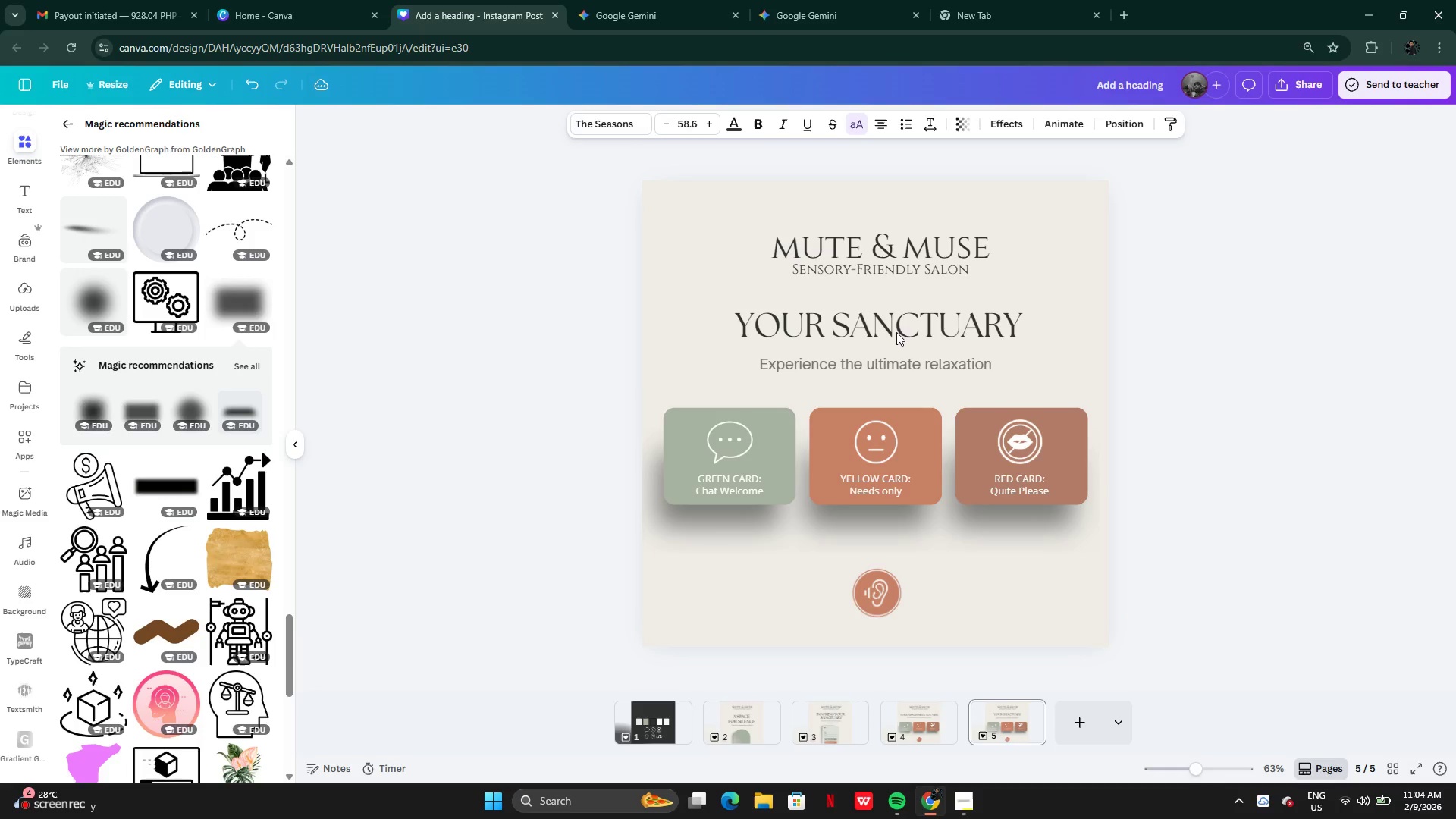 
key(ArrowLeft)
 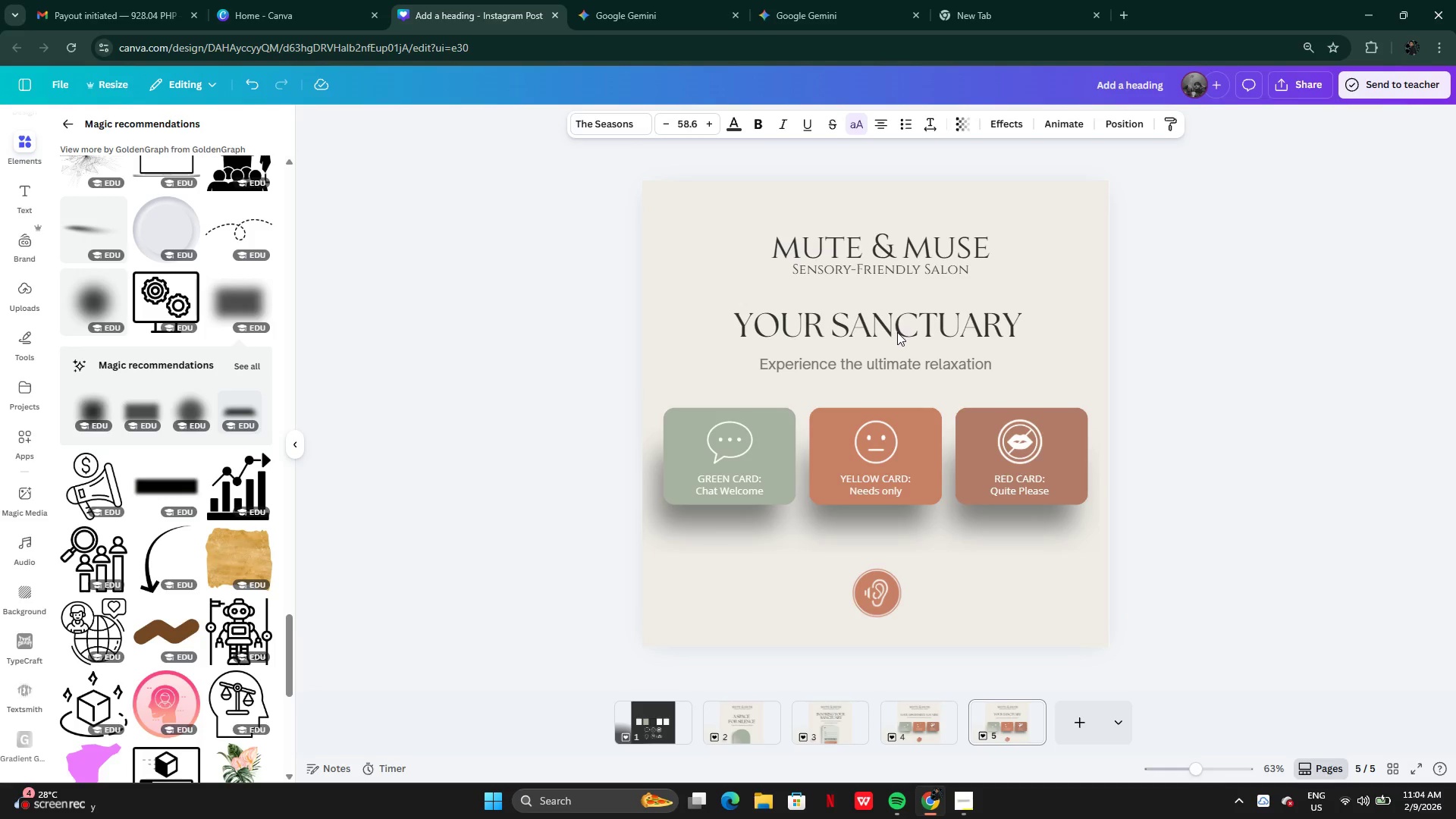 
key(ArrowLeft)
 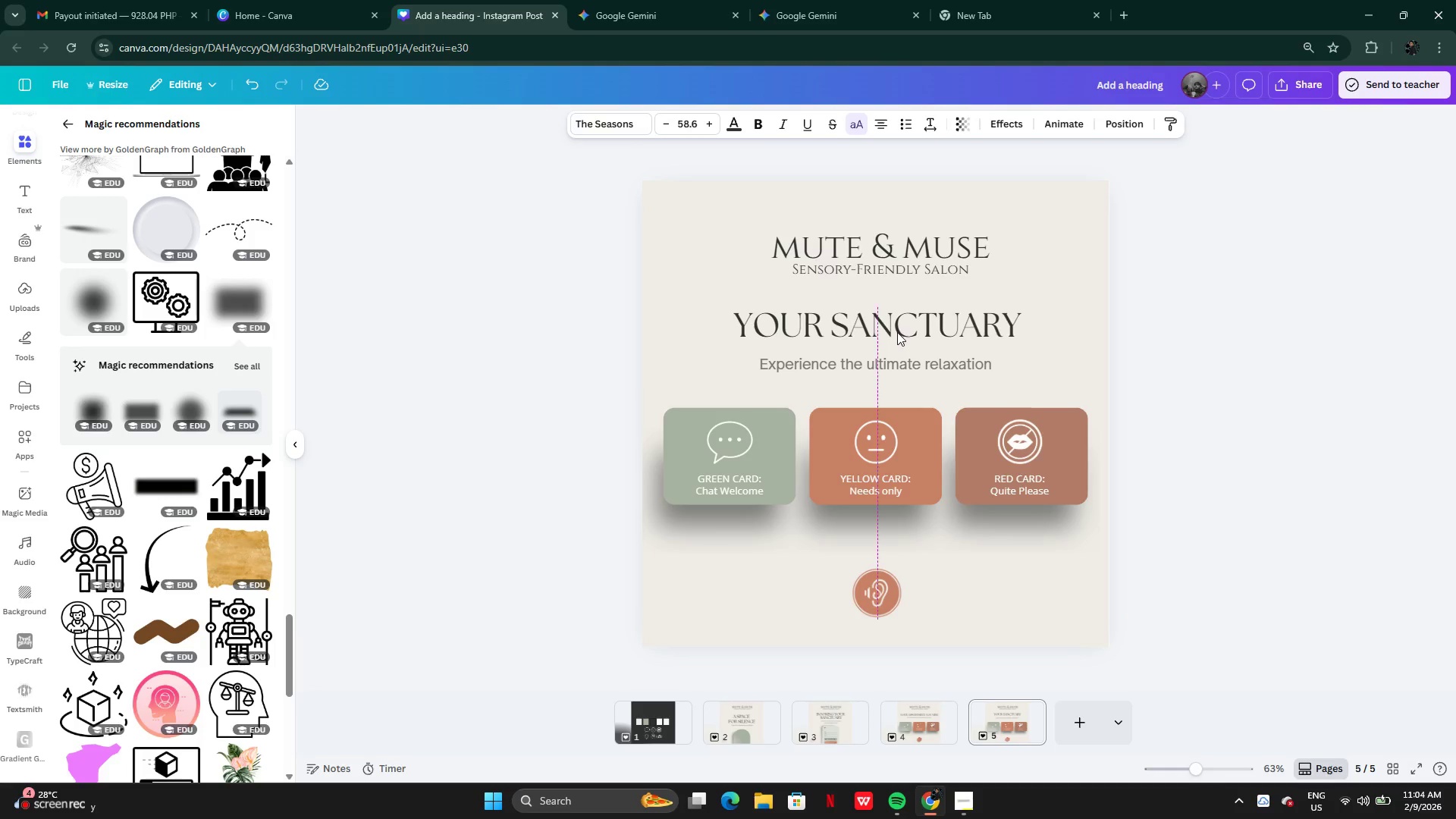 
key(ArrowLeft)
 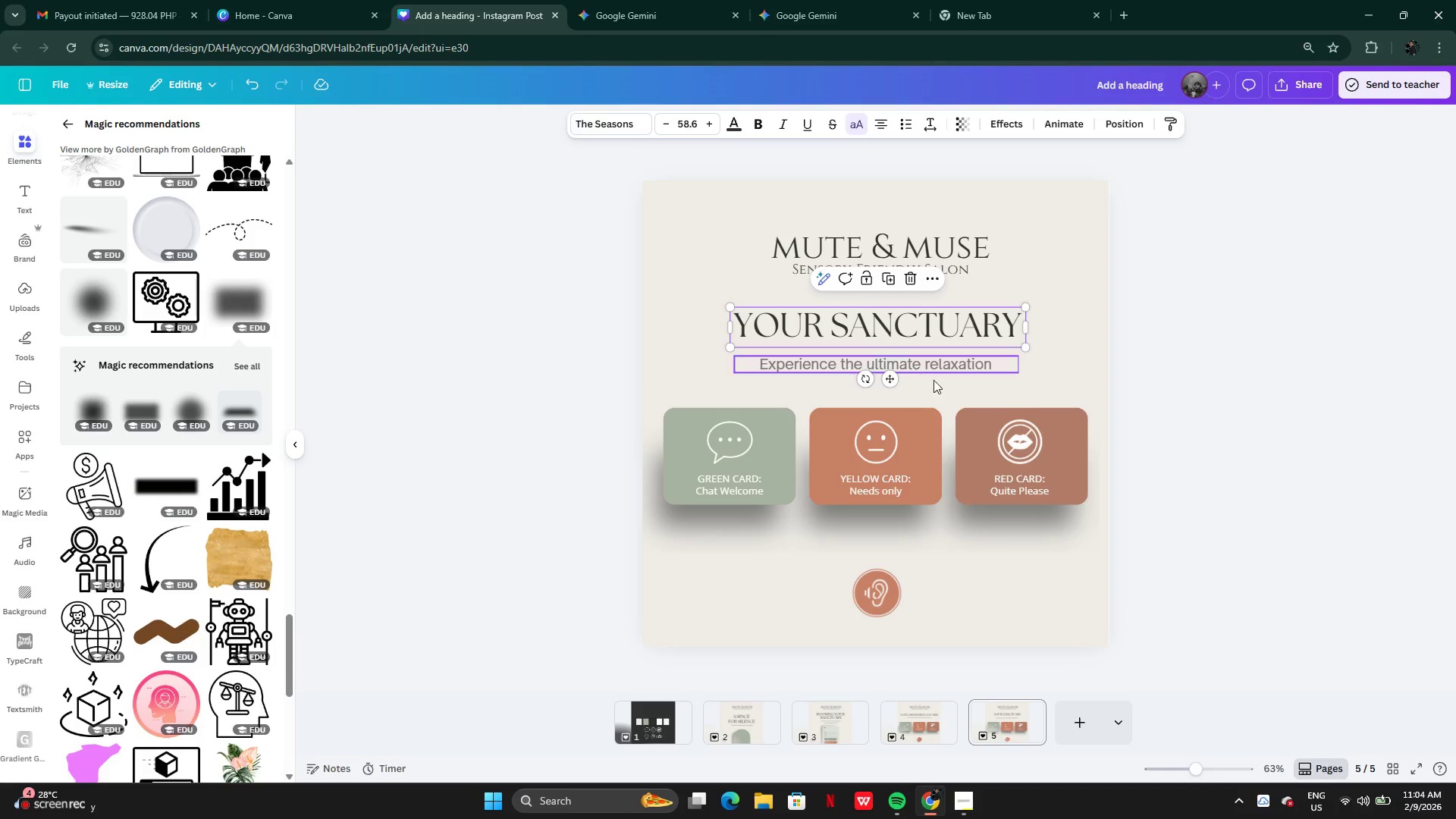 
left_click([1205, 395])
 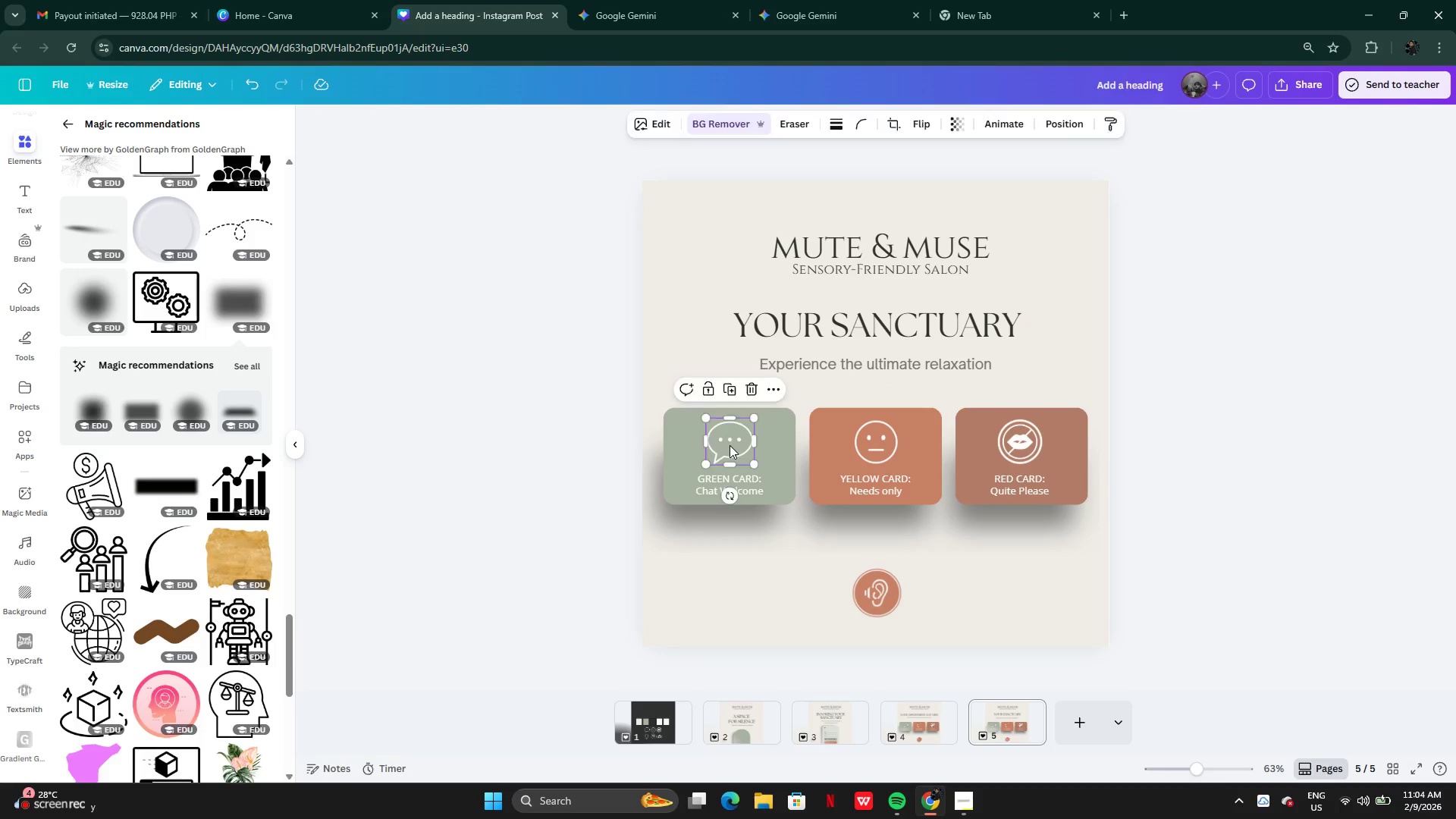 
key(Backspace)
 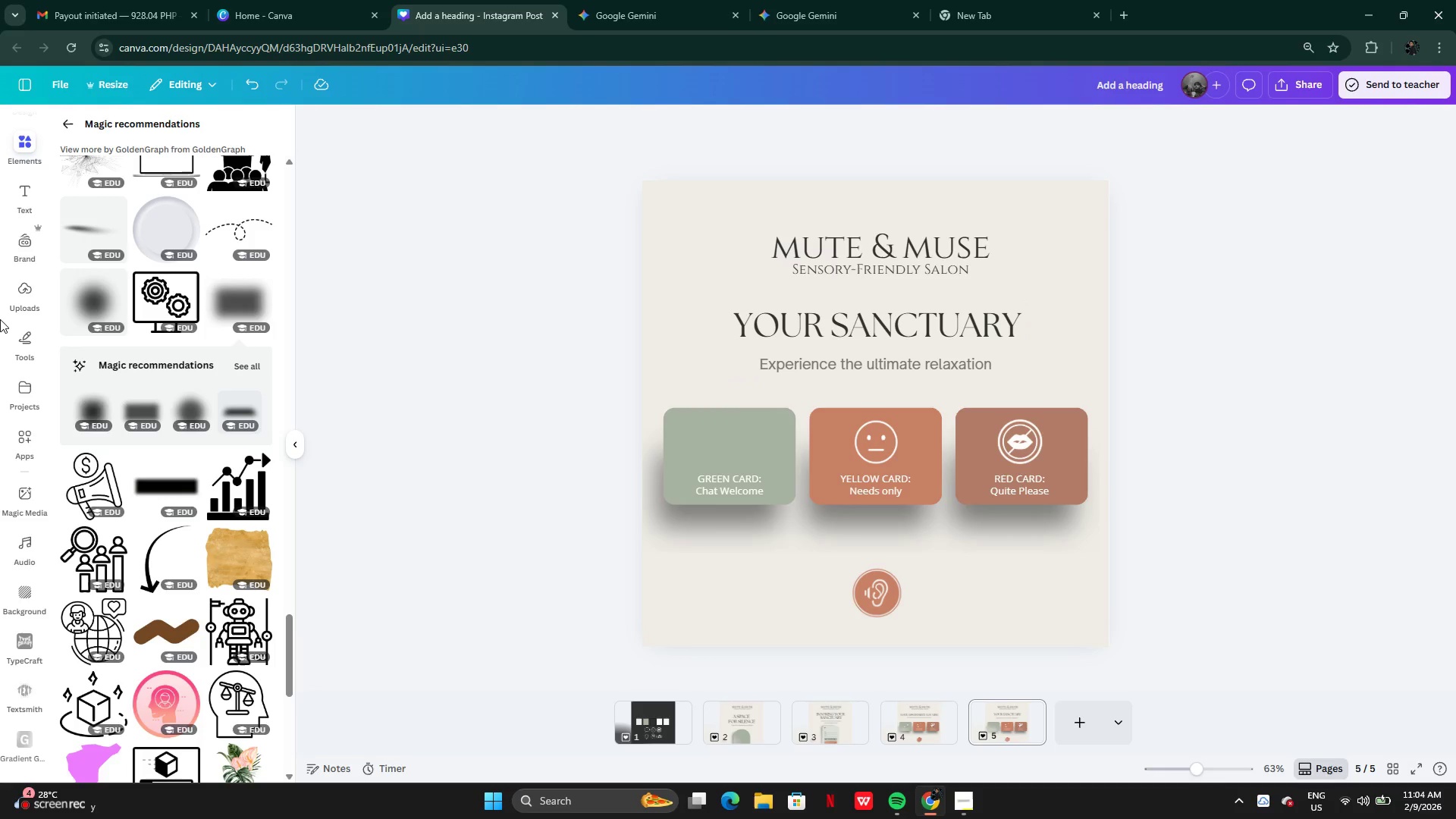 
left_click([27, 294])
 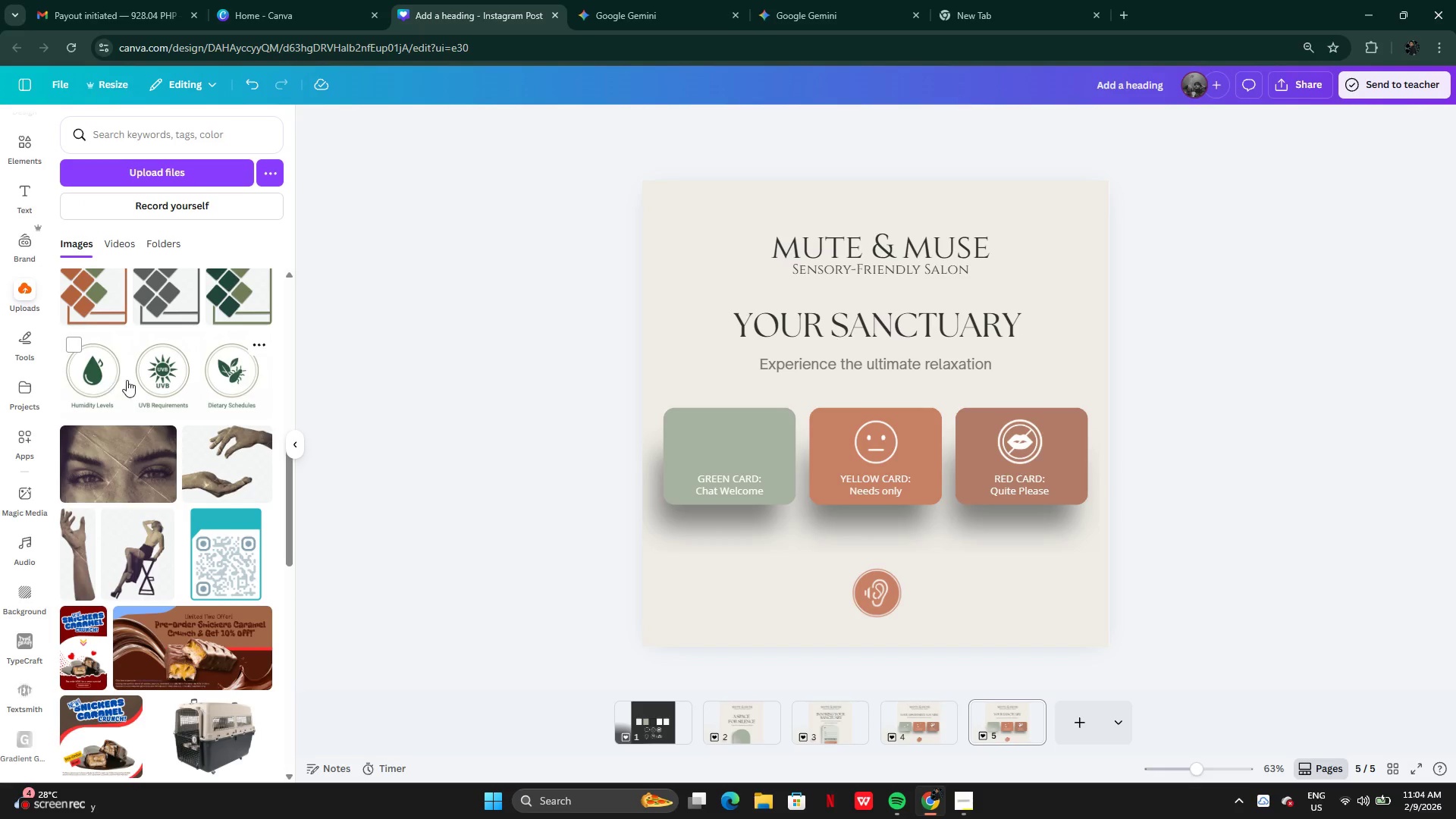 
scroll: coordinate [182, 409], scroll_direction: up, amount: 15.0
 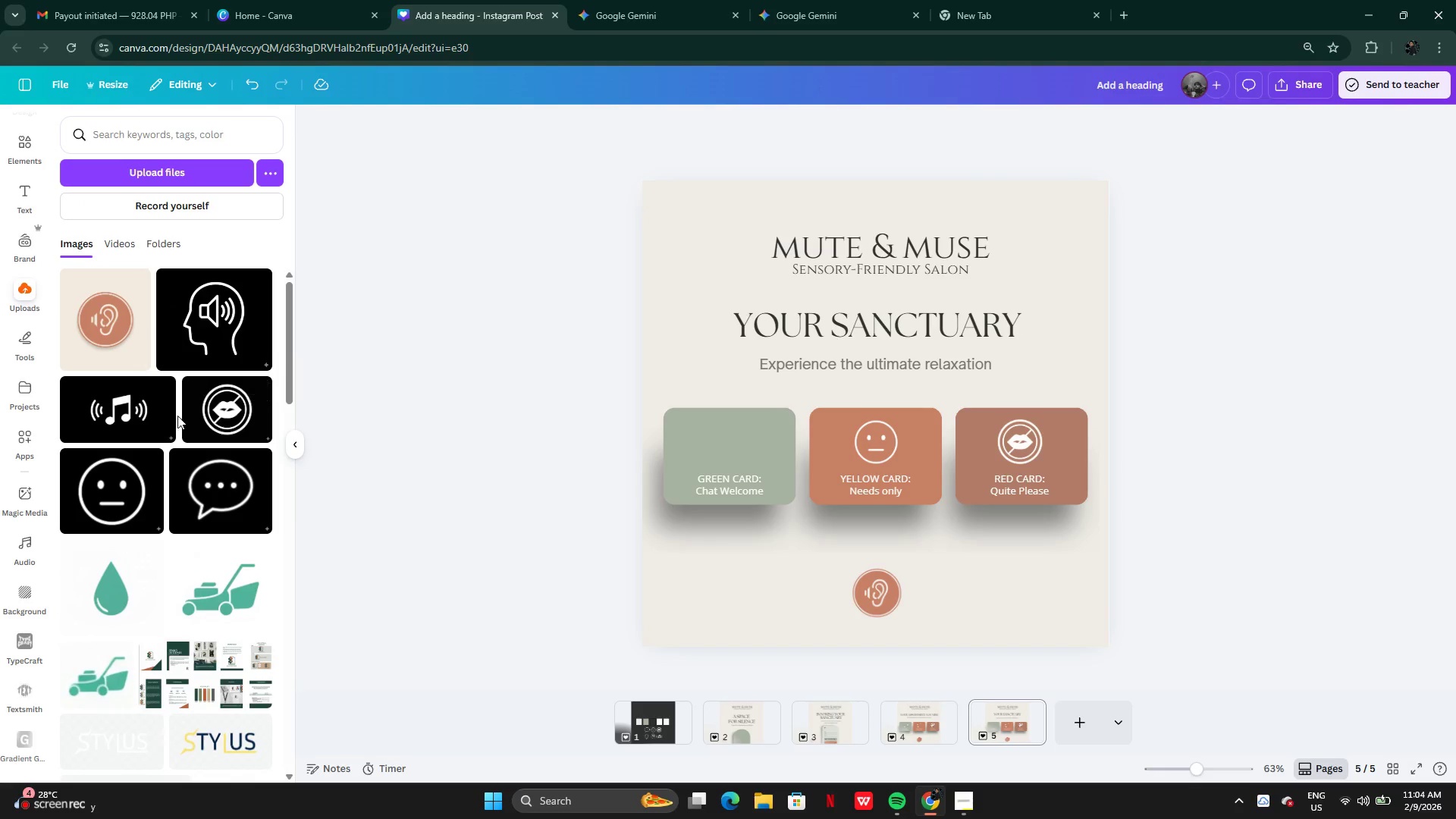 
mouse_move([190, 462])
 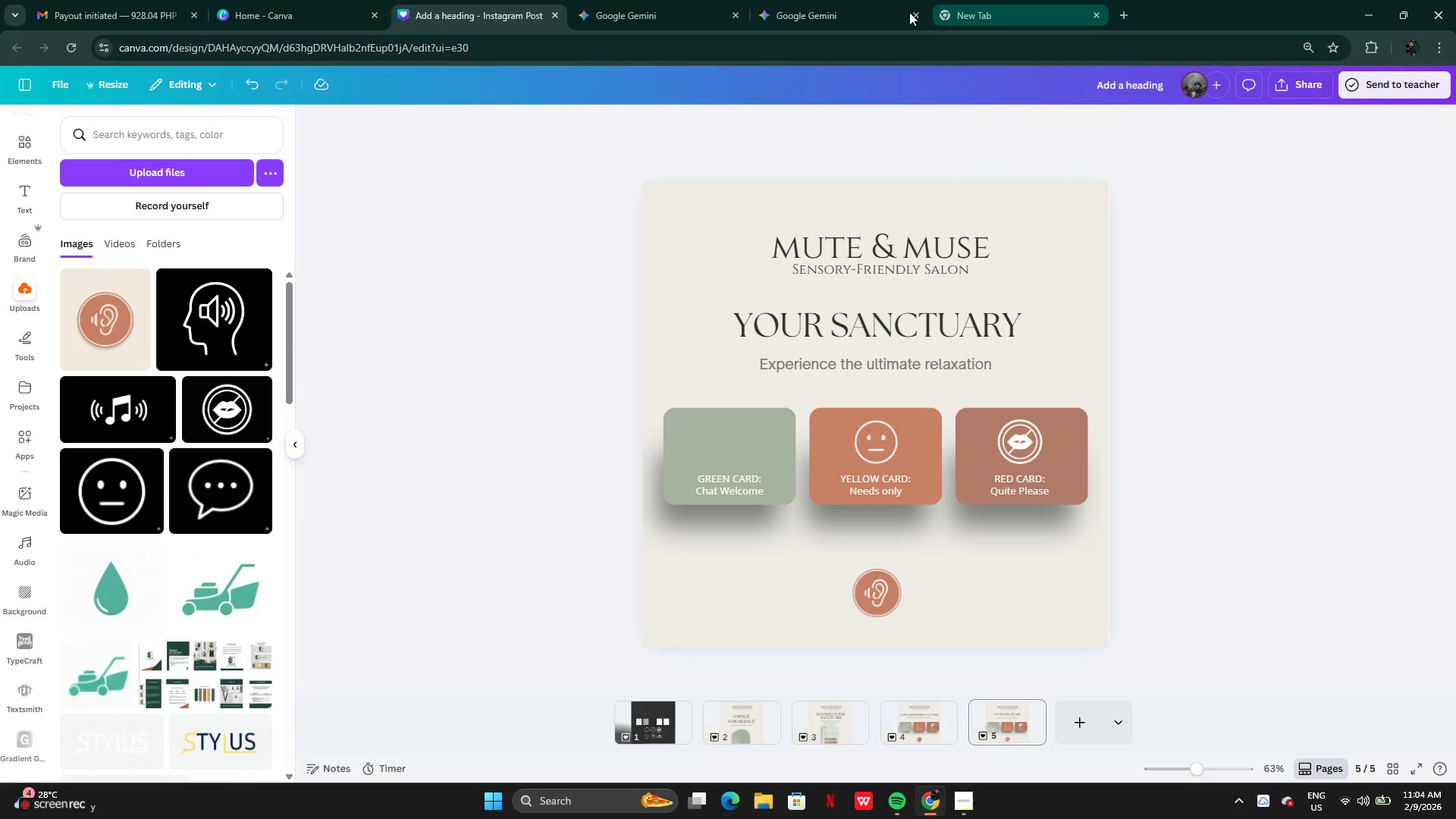 
left_click([845, 16])
 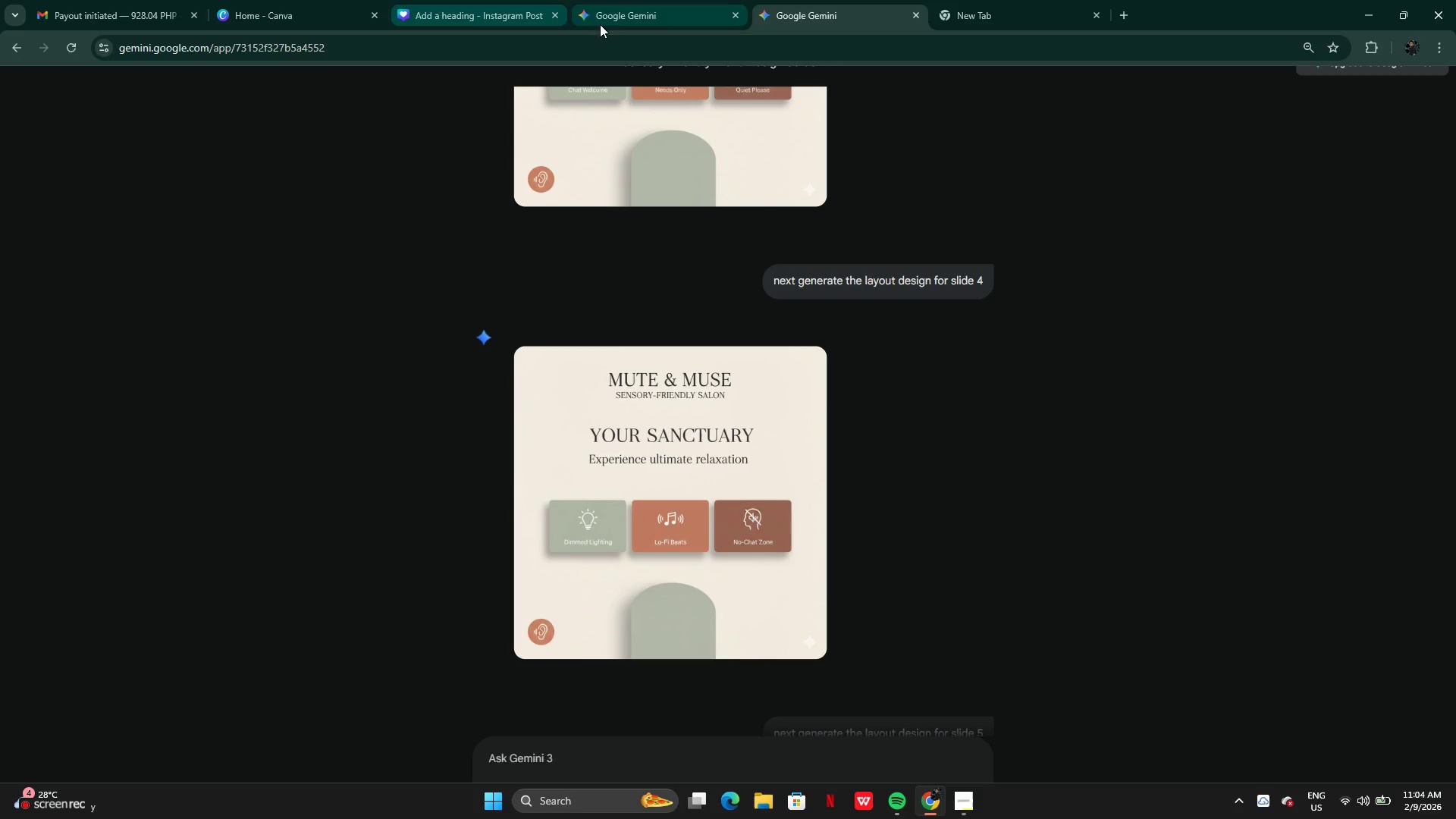 
left_click([504, 28])
 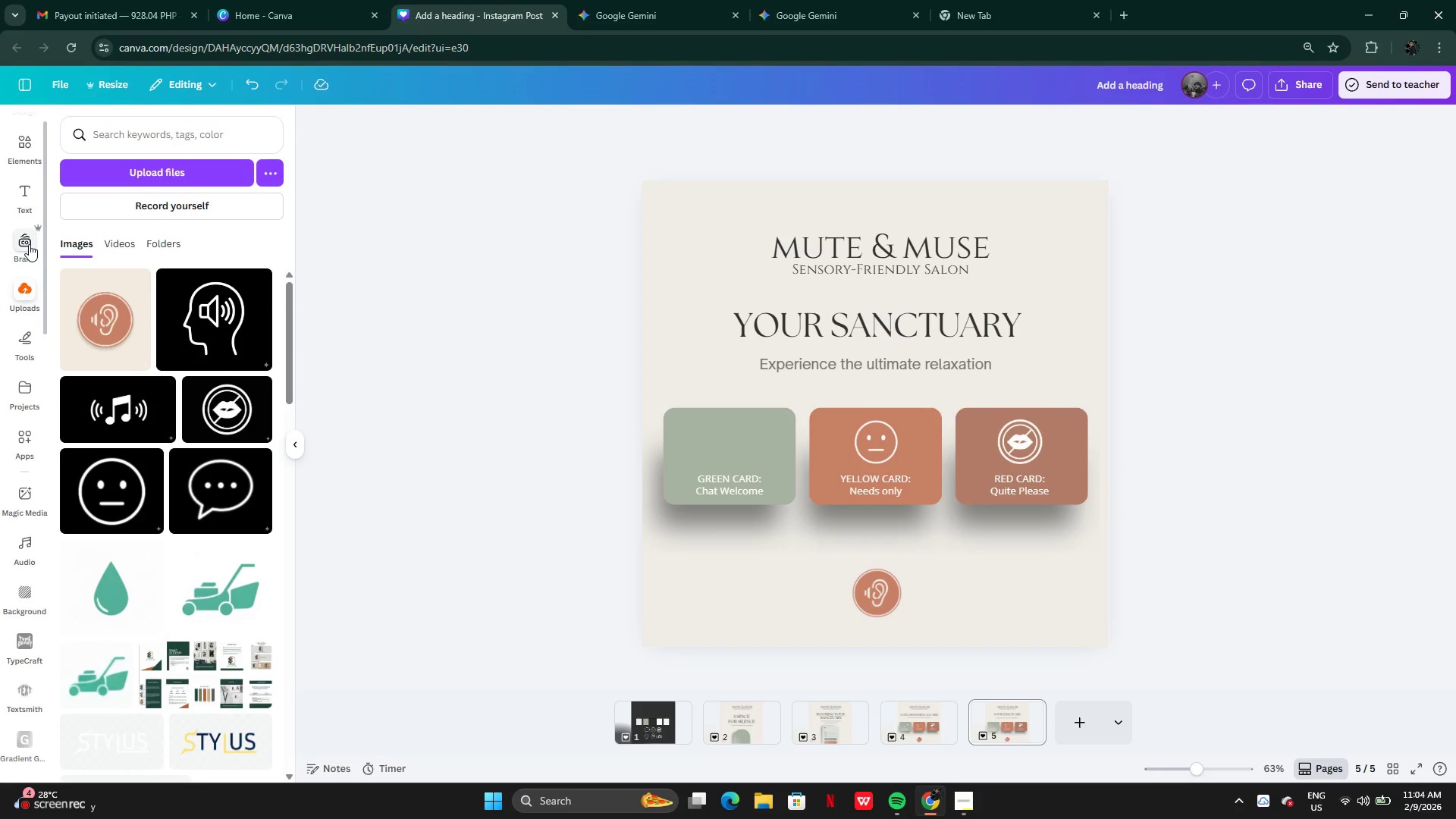 
left_click([28, 149])
 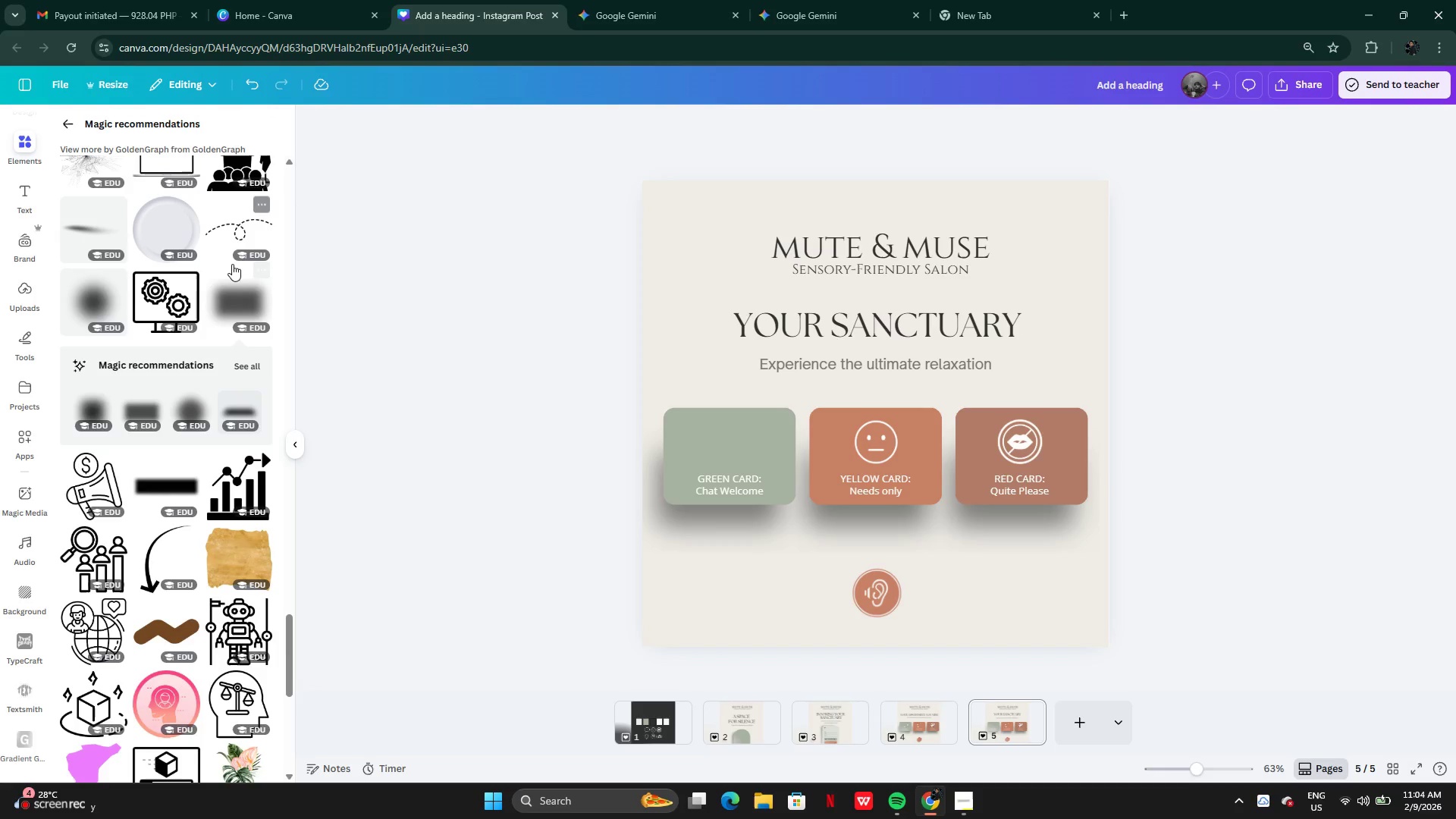 
scroll: coordinate [209, 425], scroll_direction: up, amount: 3.0
 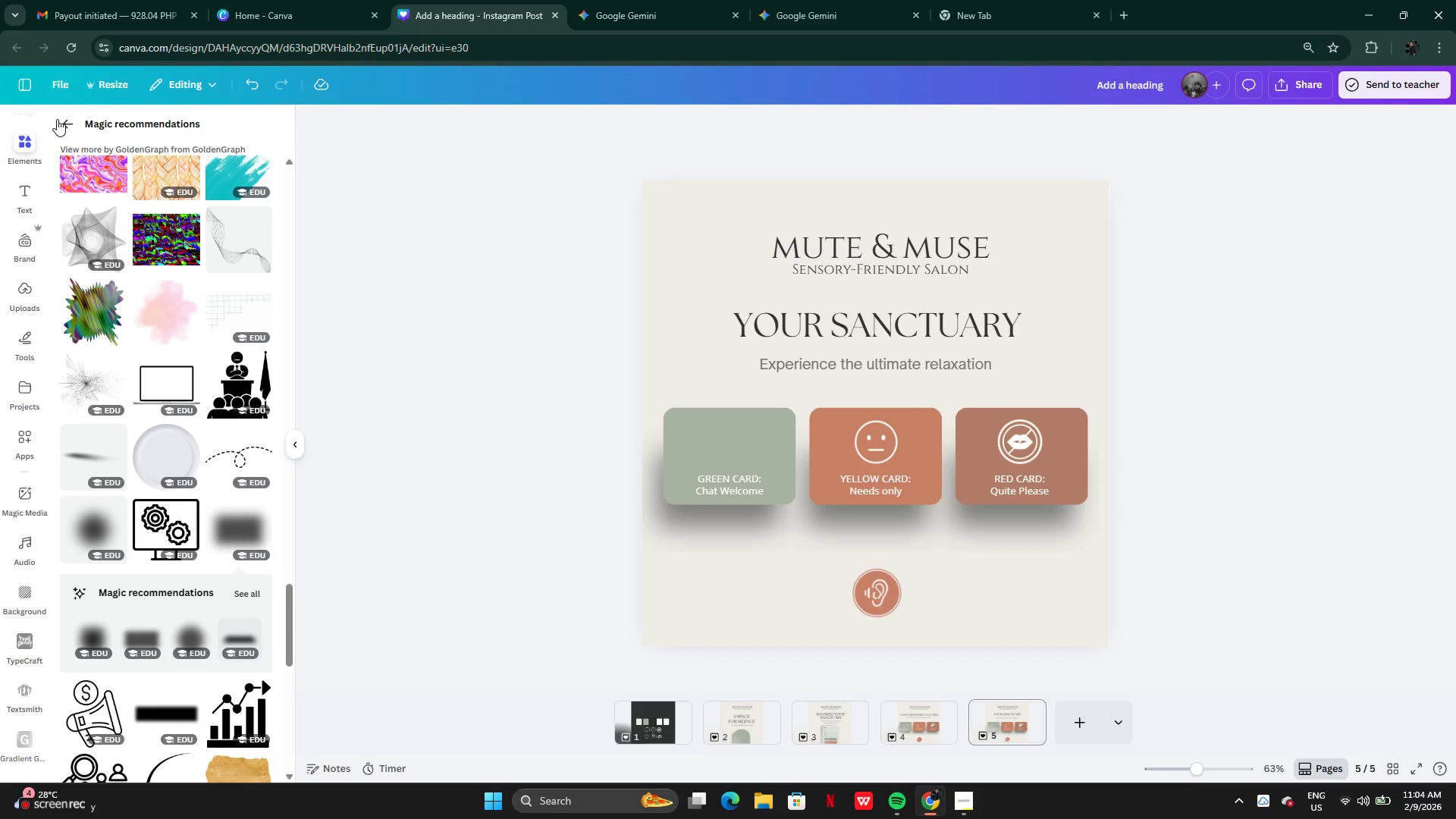 
left_click([62, 123])
 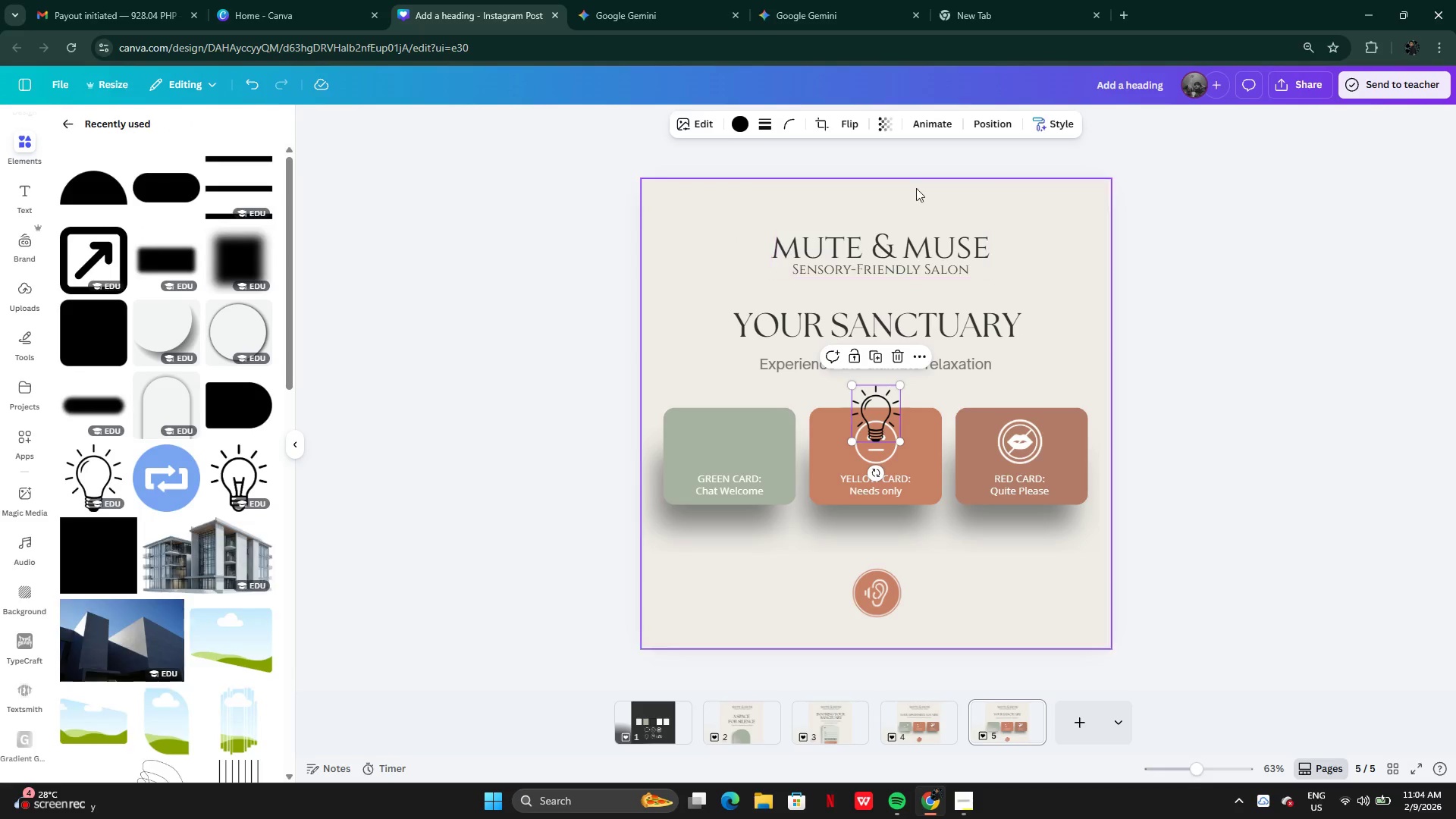 
left_click_drag(start_coordinate=[873, 410], to_coordinate=[723, 438])
 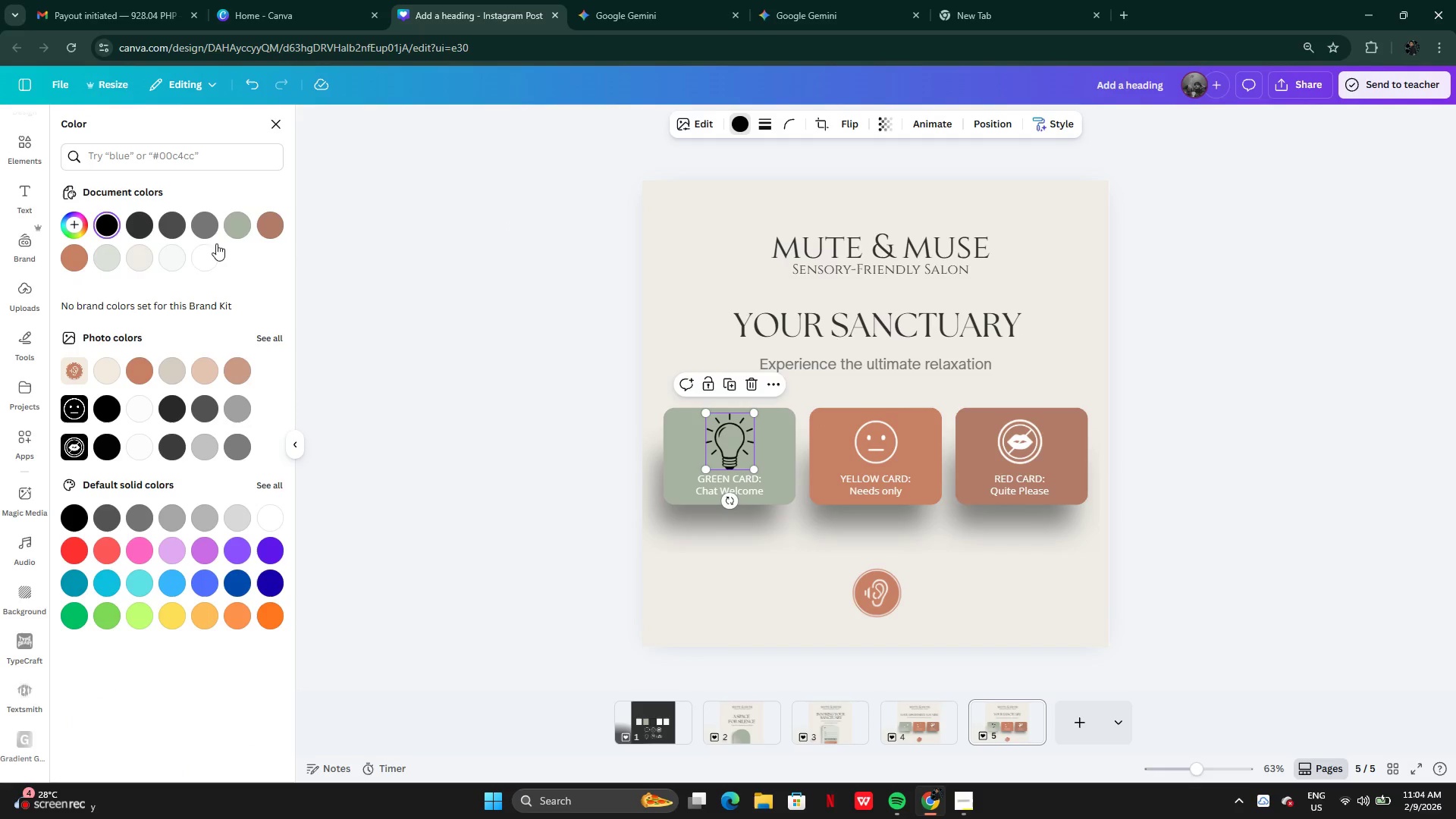 
left_click([206, 263])
 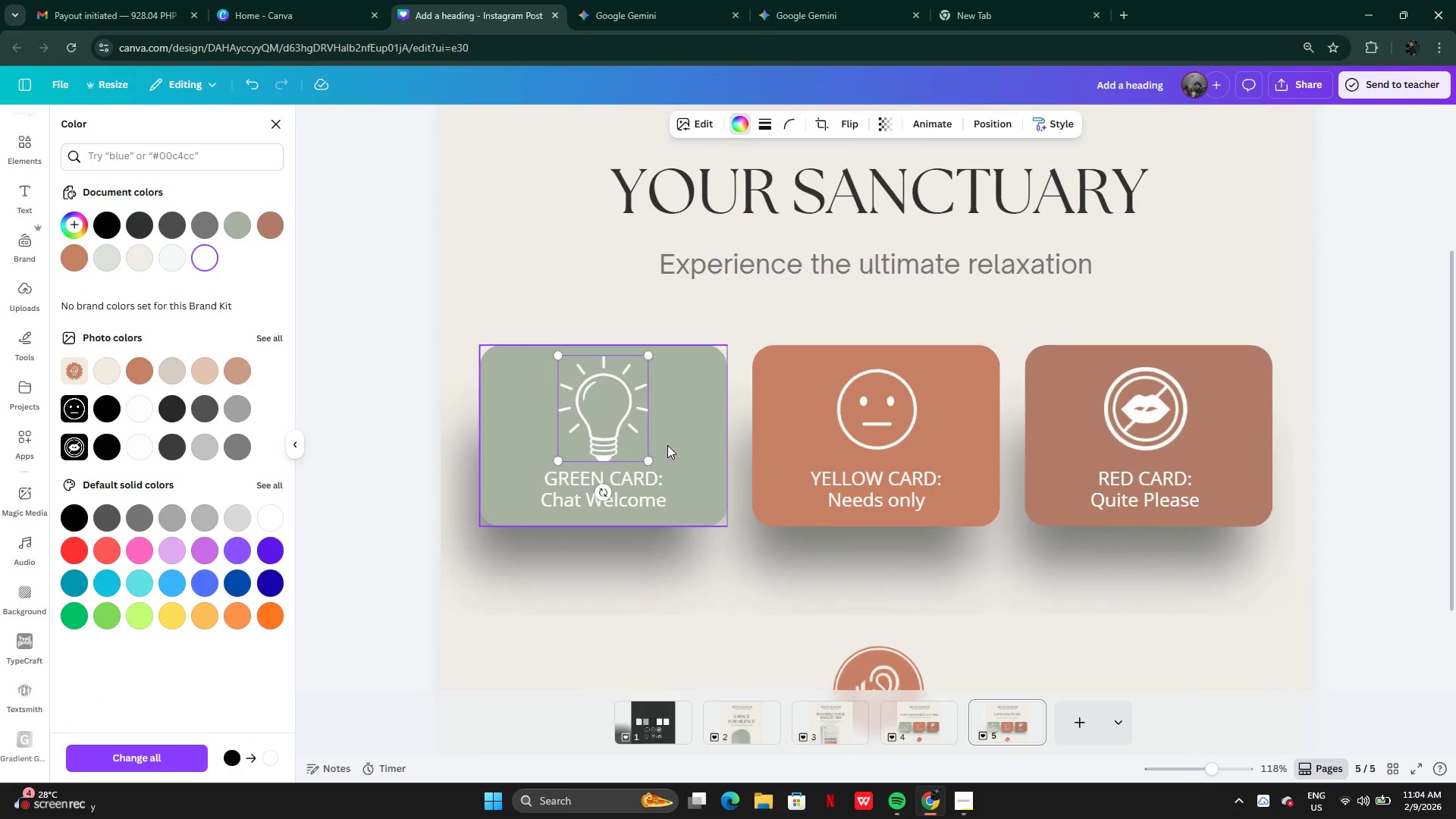 
left_click_drag(start_coordinate=[609, 423], to_coordinate=[886, 418])
 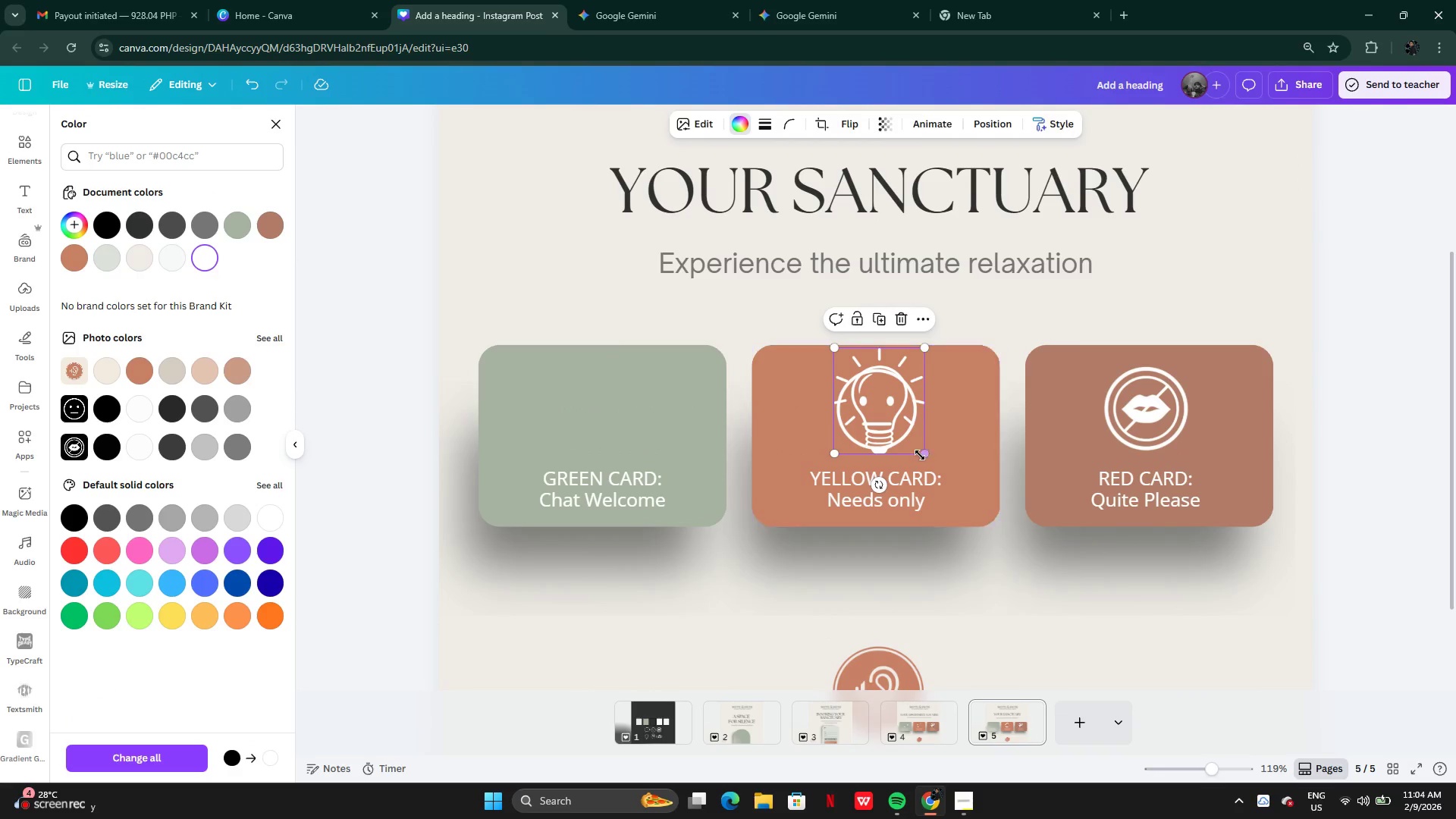 
left_click_drag(start_coordinate=[924, 452], to_coordinate=[915, 445])
 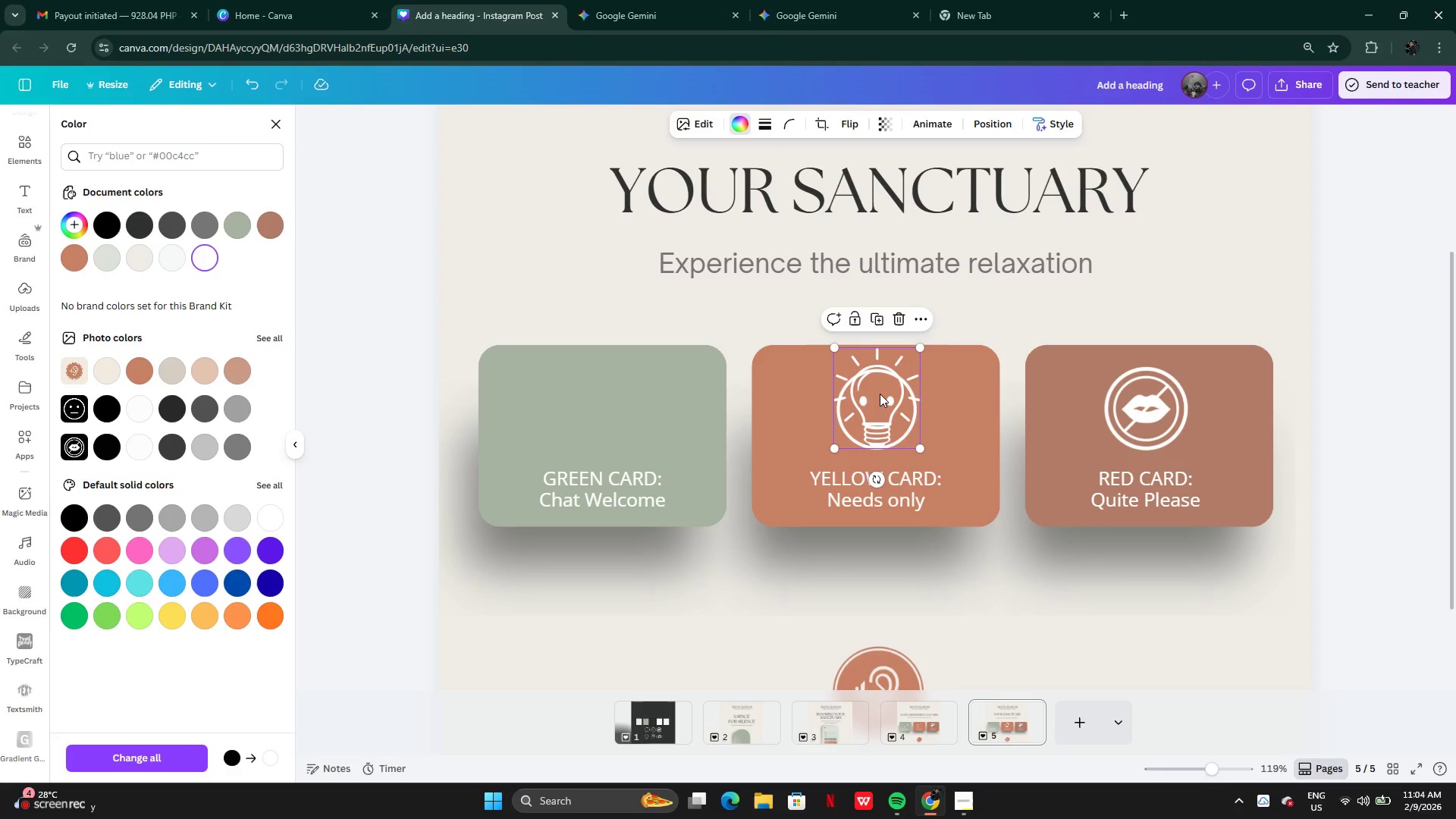 
left_click_drag(start_coordinate=[880, 394], to_coordinate=[598, 401])
 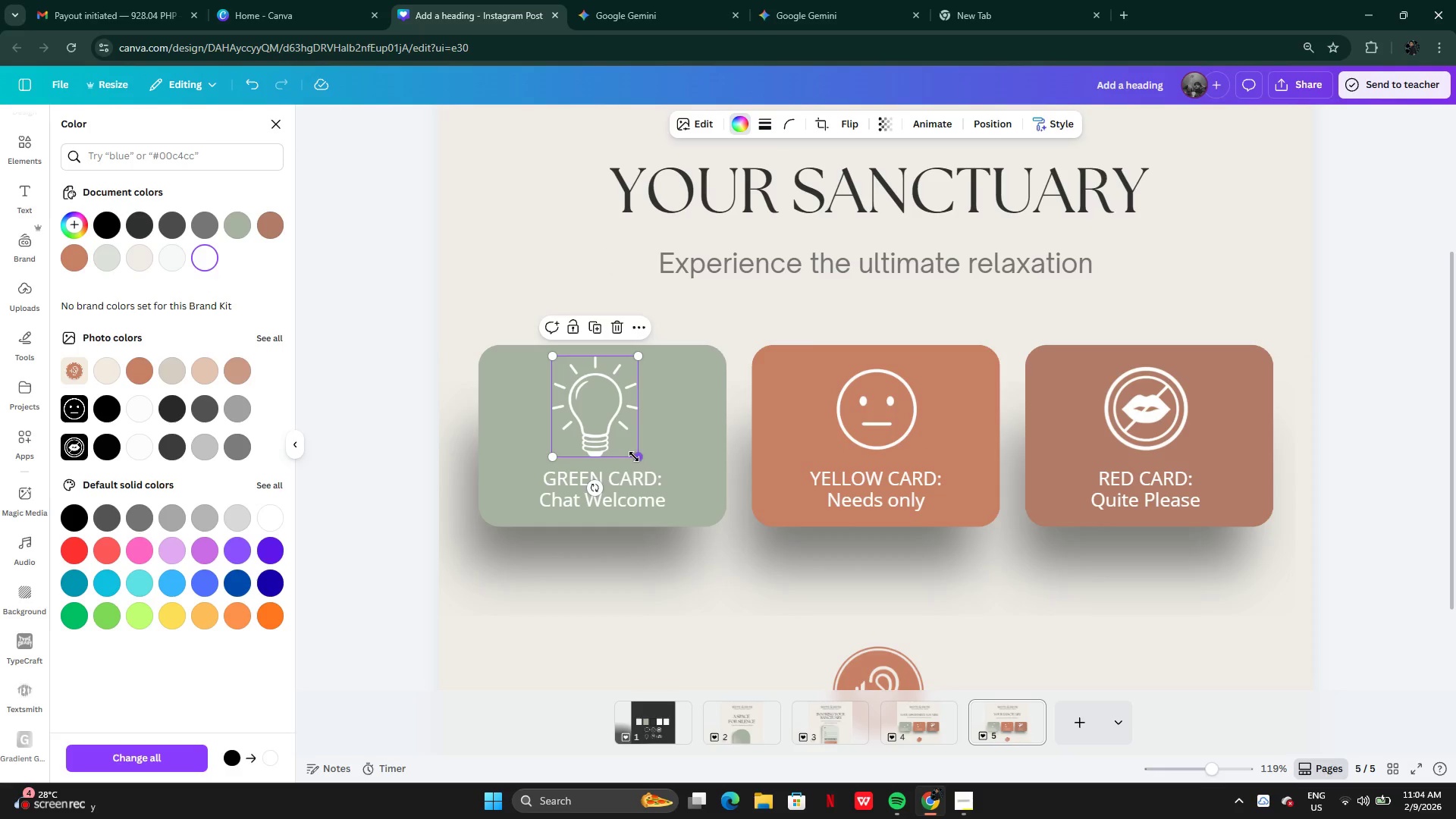 
left_click_drag(start_coordinate=[634, 457], to_coordinate=[625, 447])
 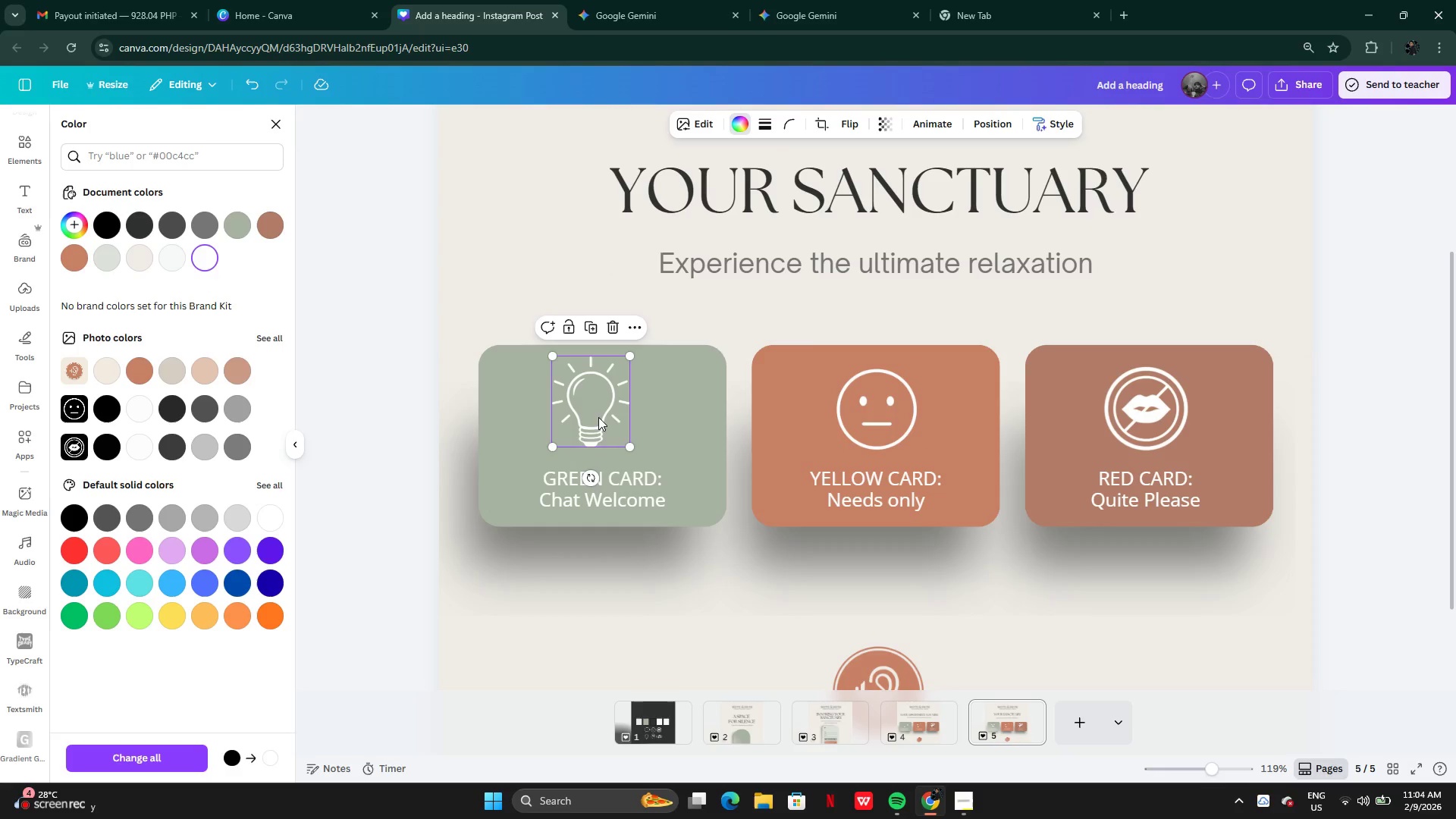 
left_click_drag(start_coordinate=[598, 417], to_coordinate=[605, 425])
 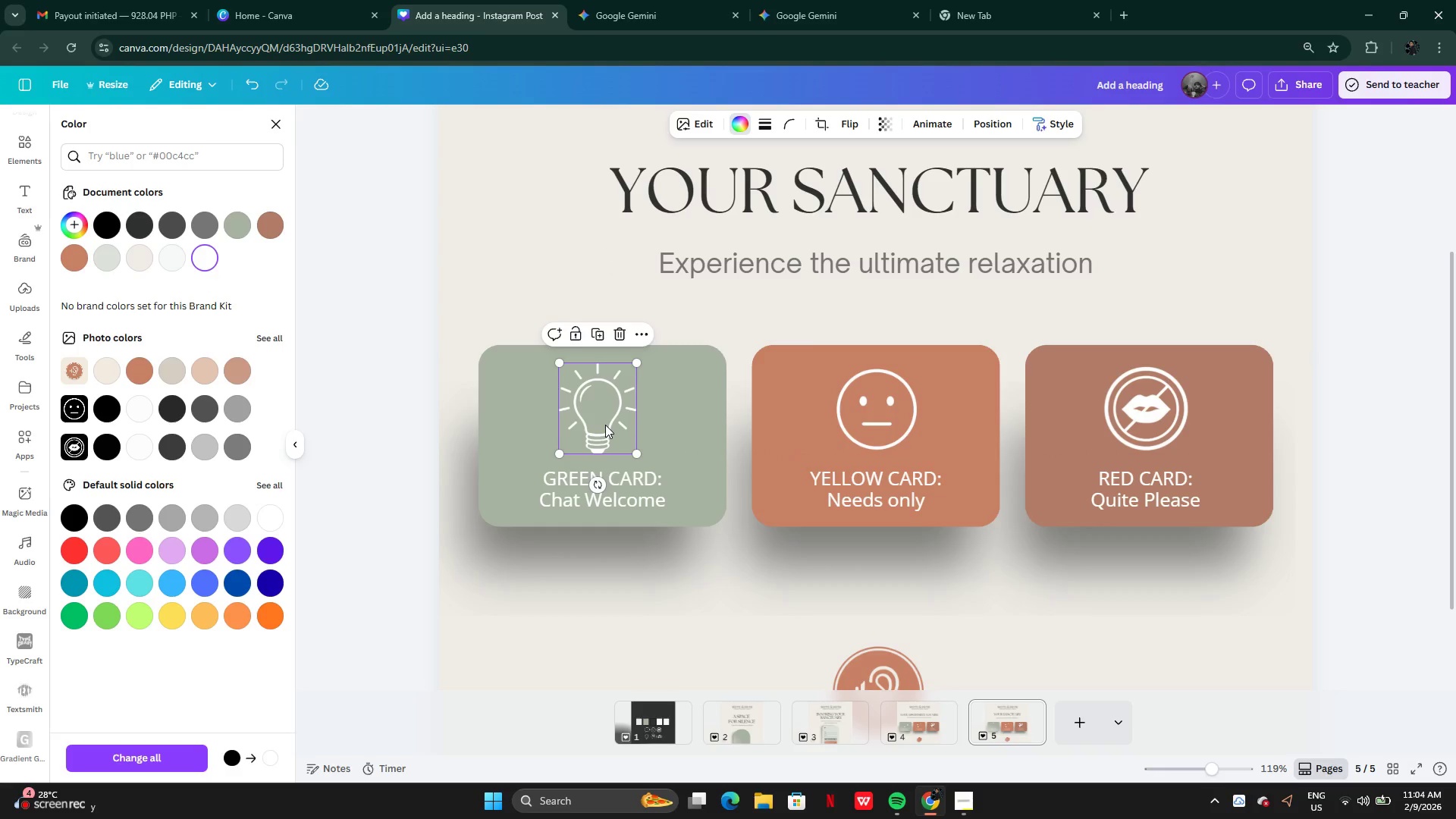 
left_click_drag(start_coordinate=[605, 425], to_coordinate=[601, 421])
 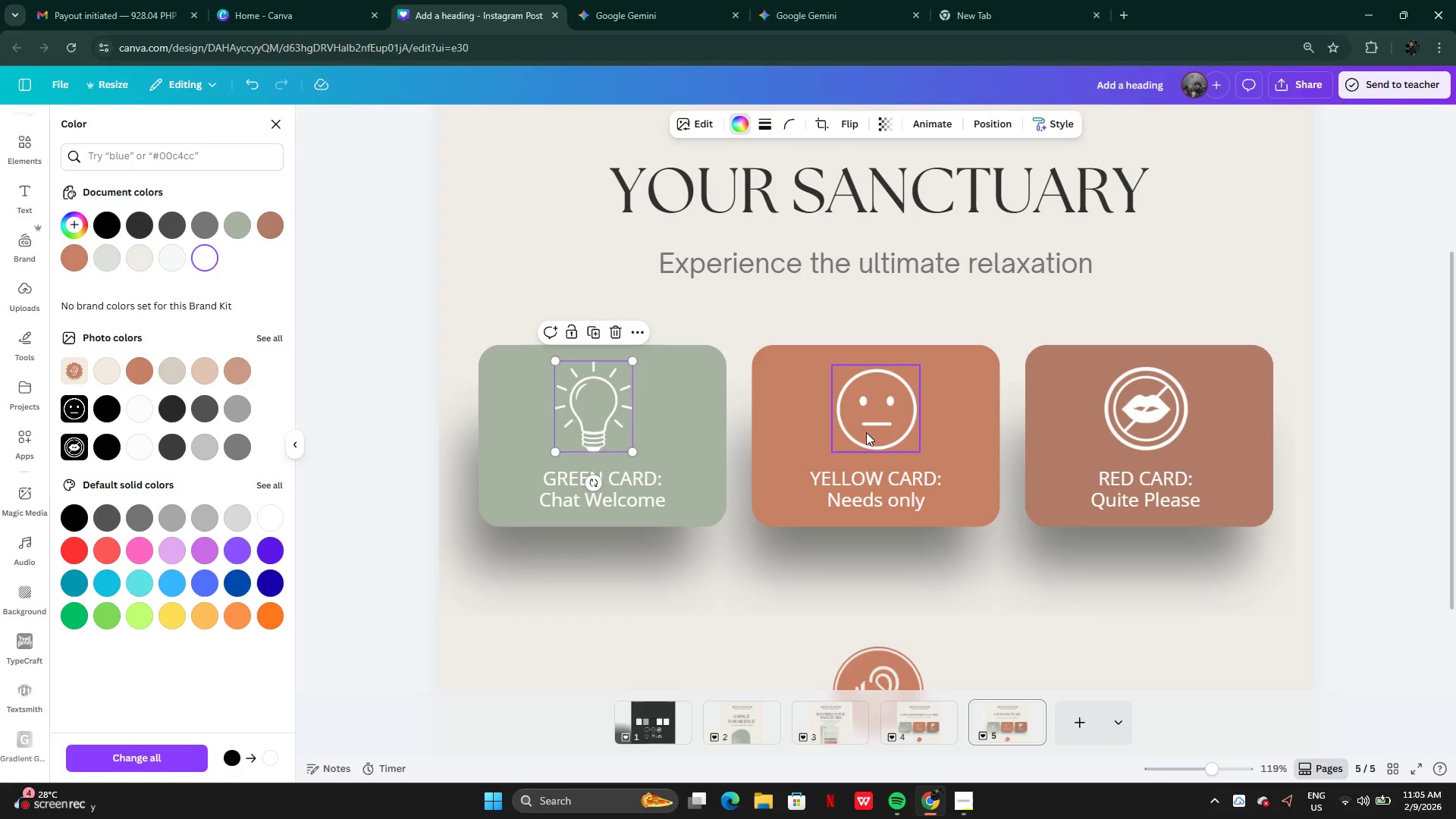 
left_click([884, 414])
 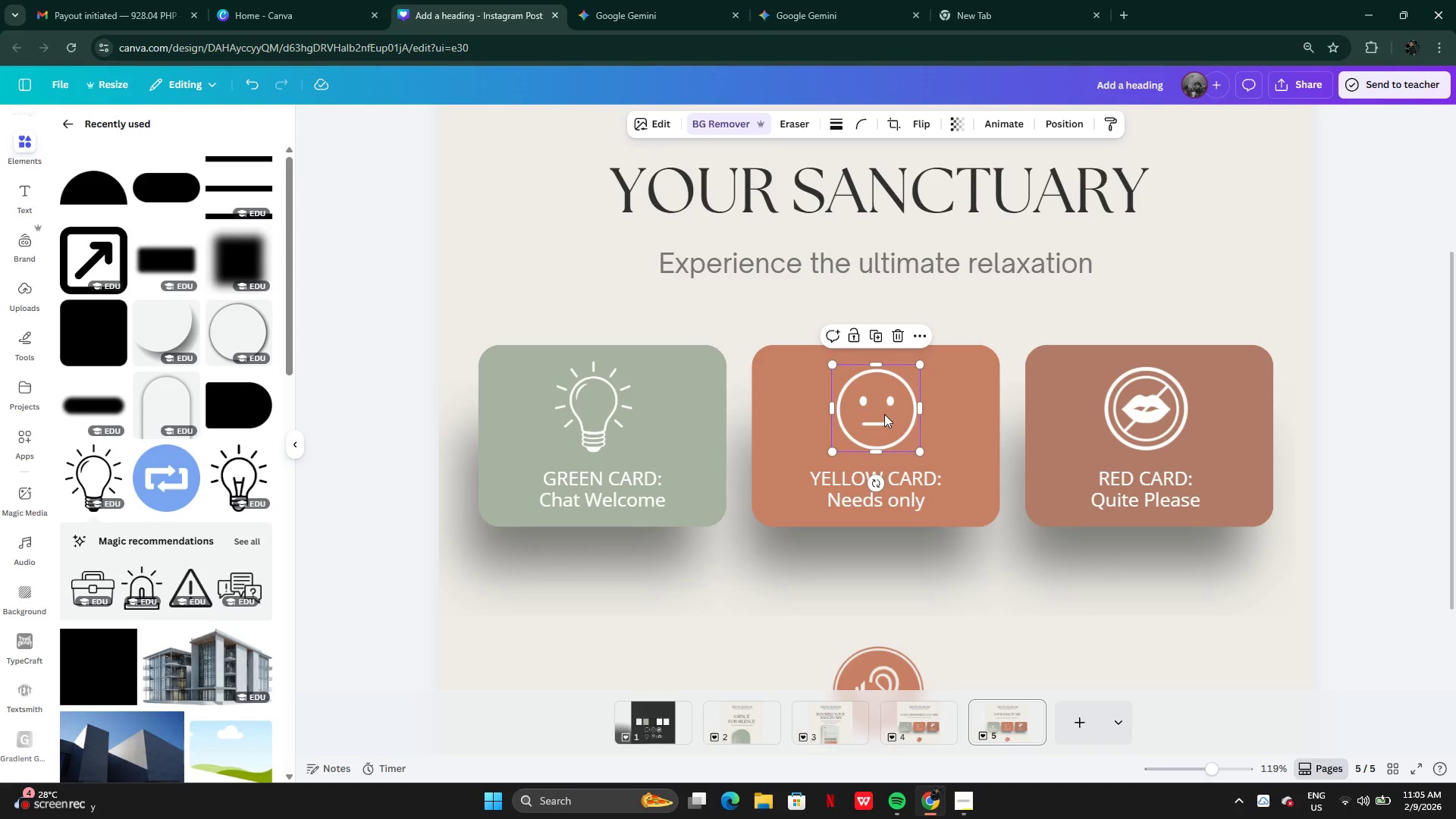 
key(Backspace)
 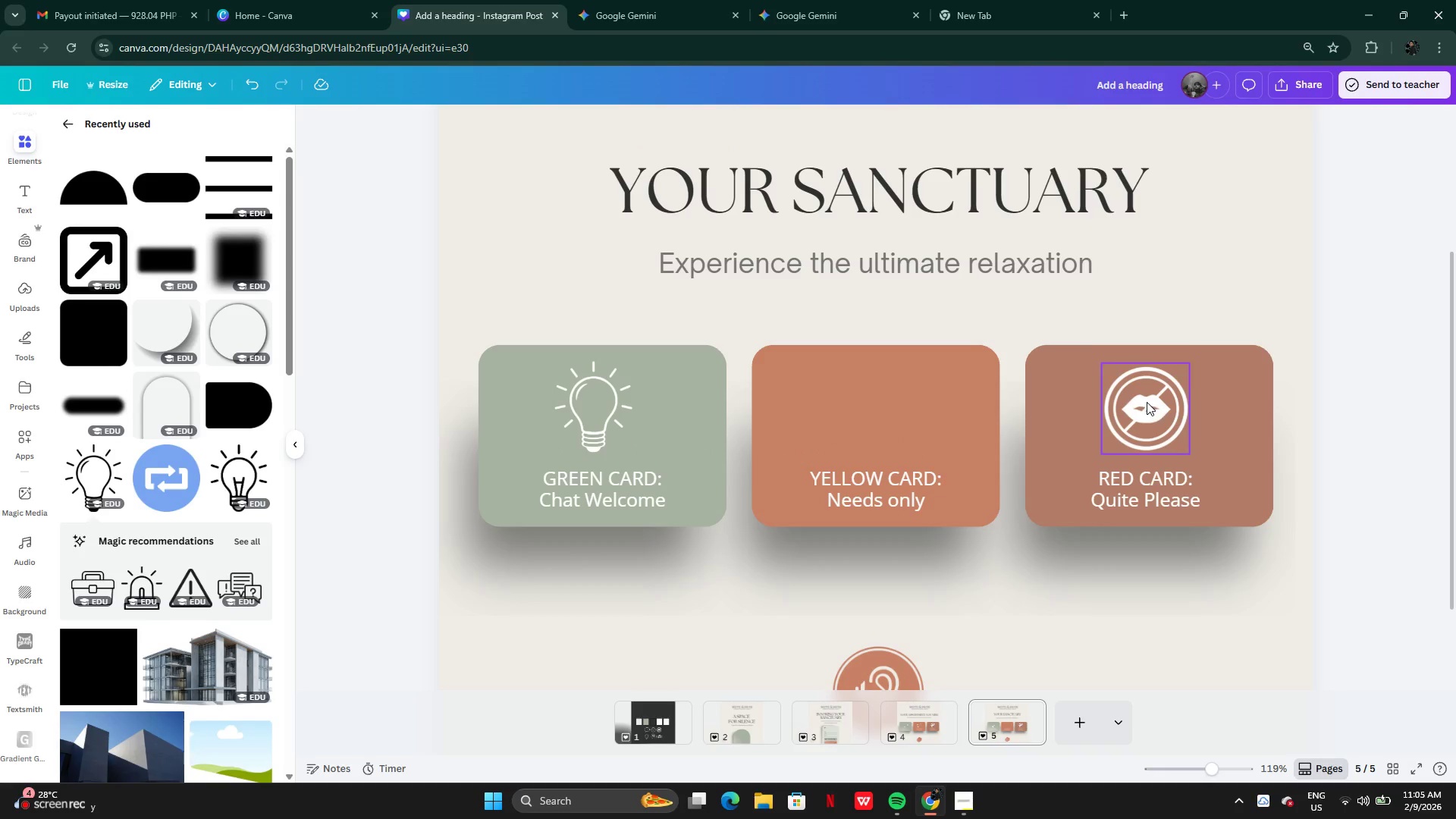 
left_click([1147, 402])
 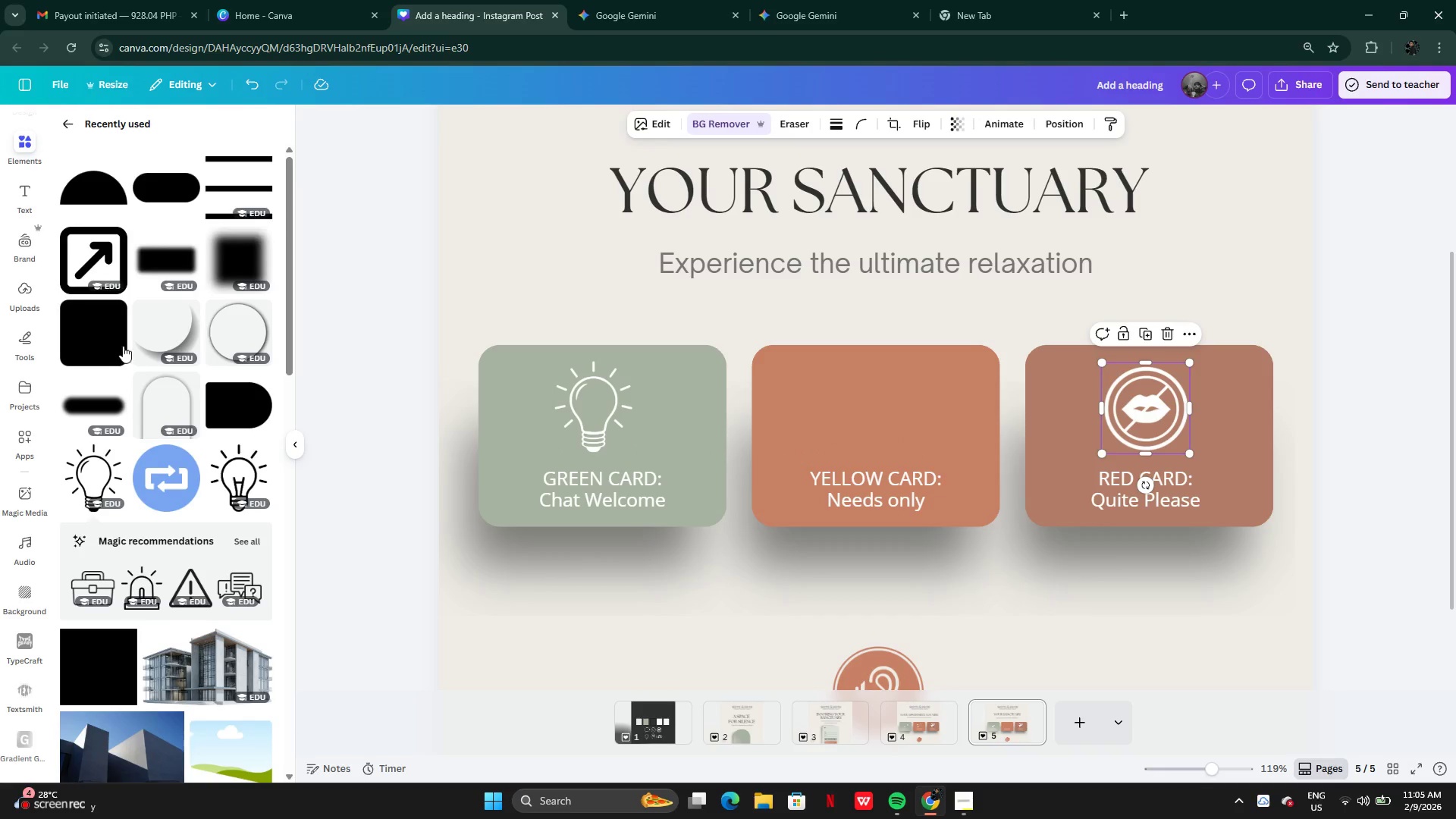 
left_click([33, 294])
 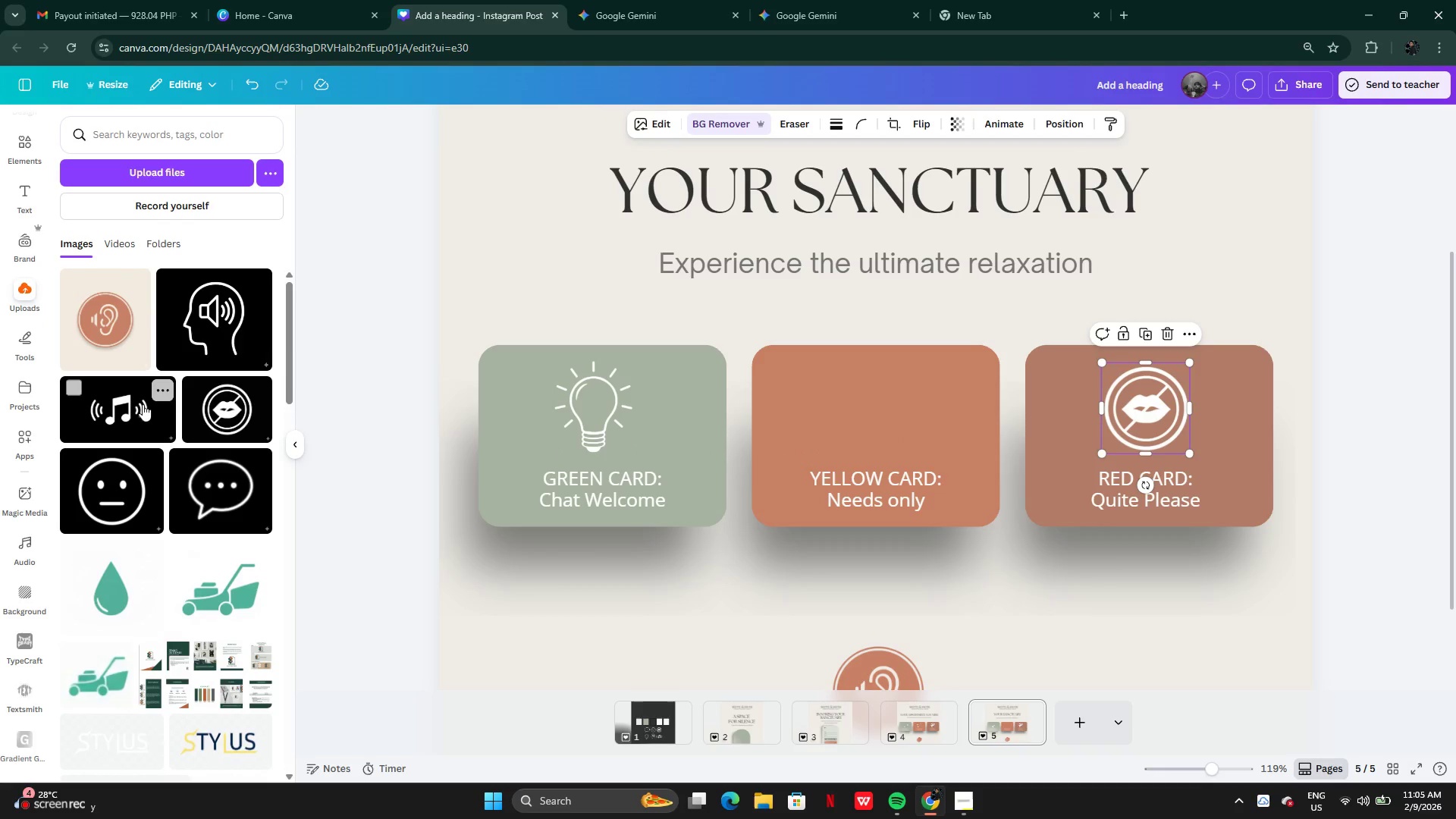 
left_click([213, 340])
 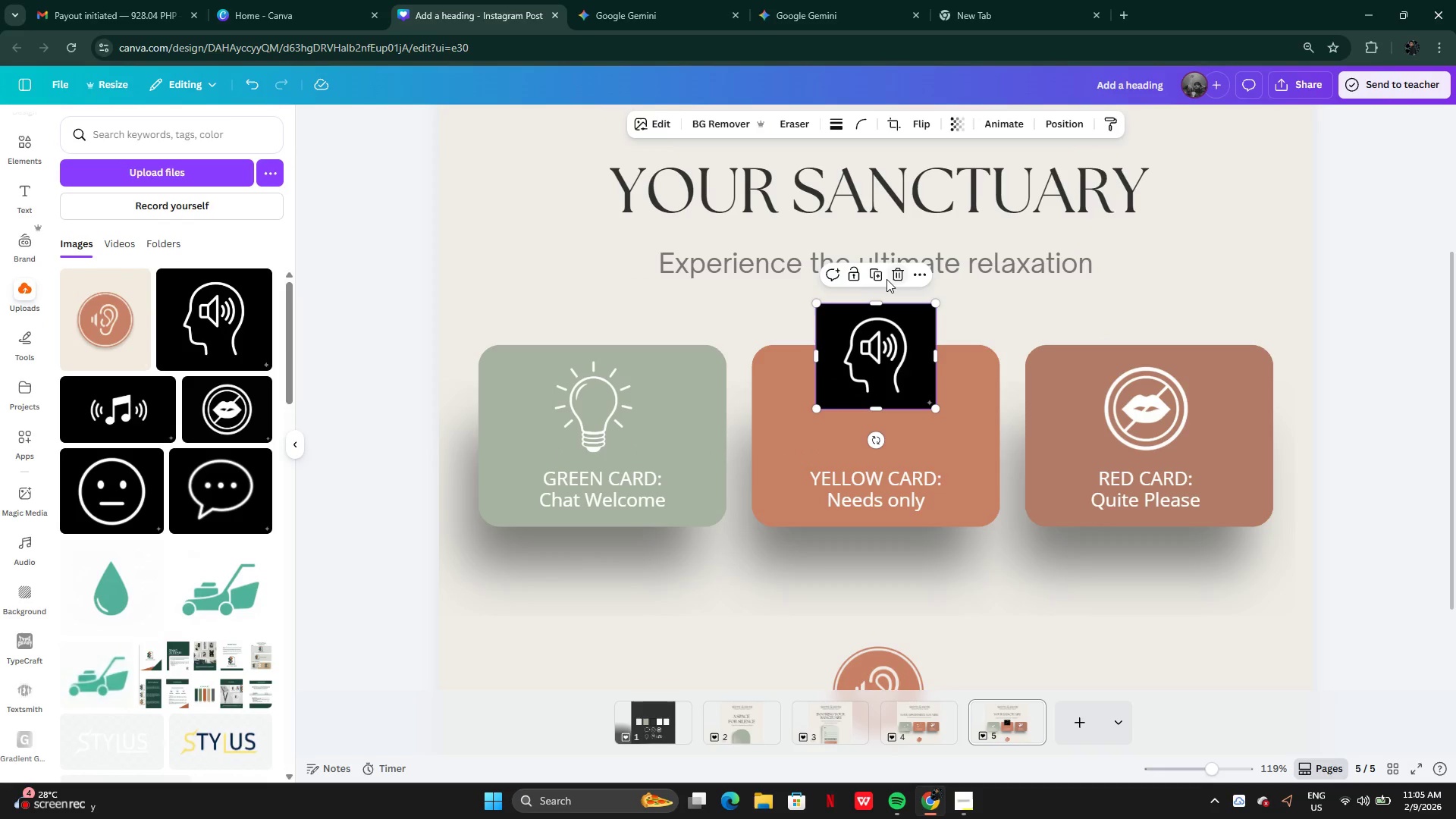 
left_click([893, 278])
 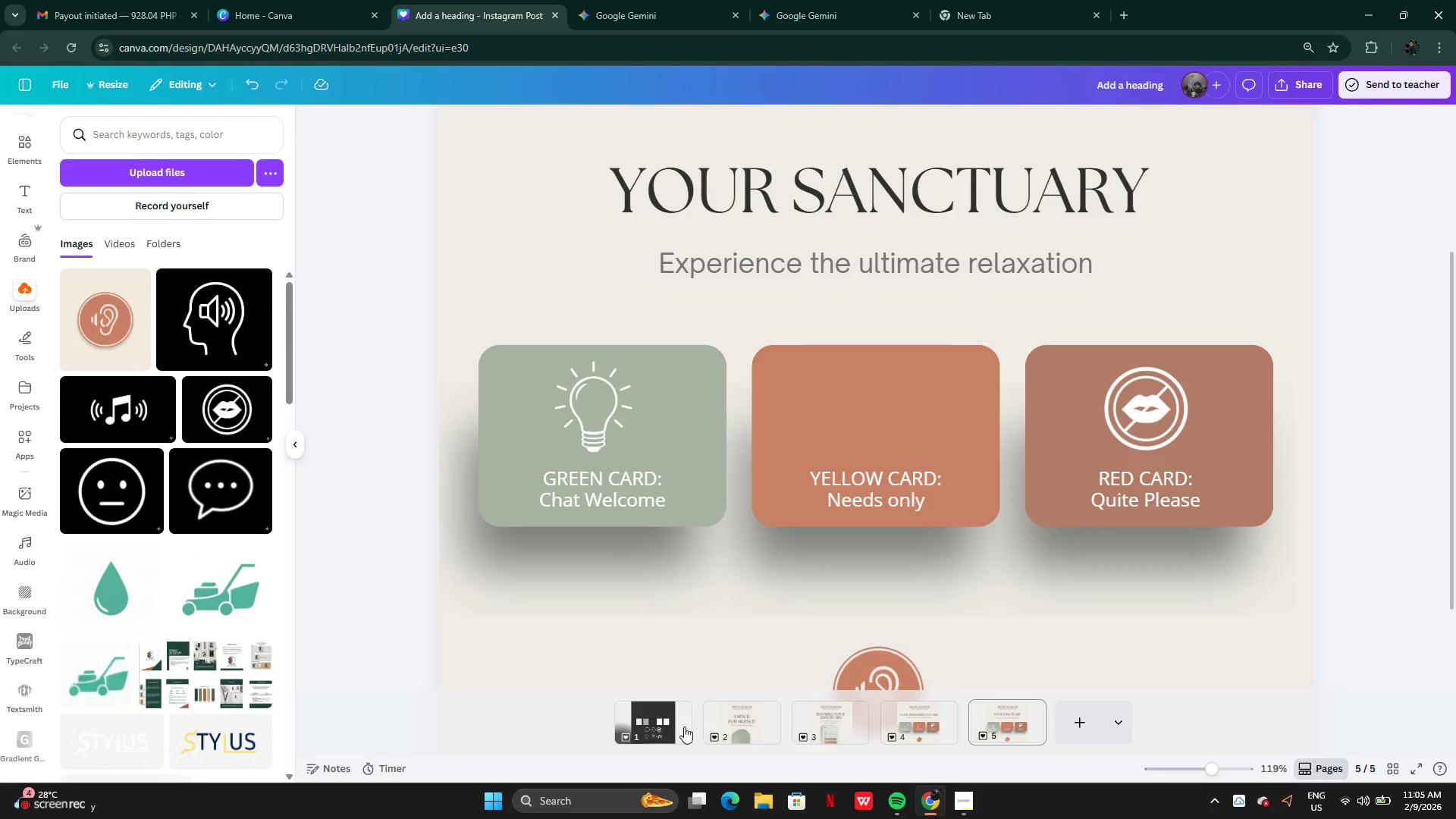 
left_click([671, 728])
 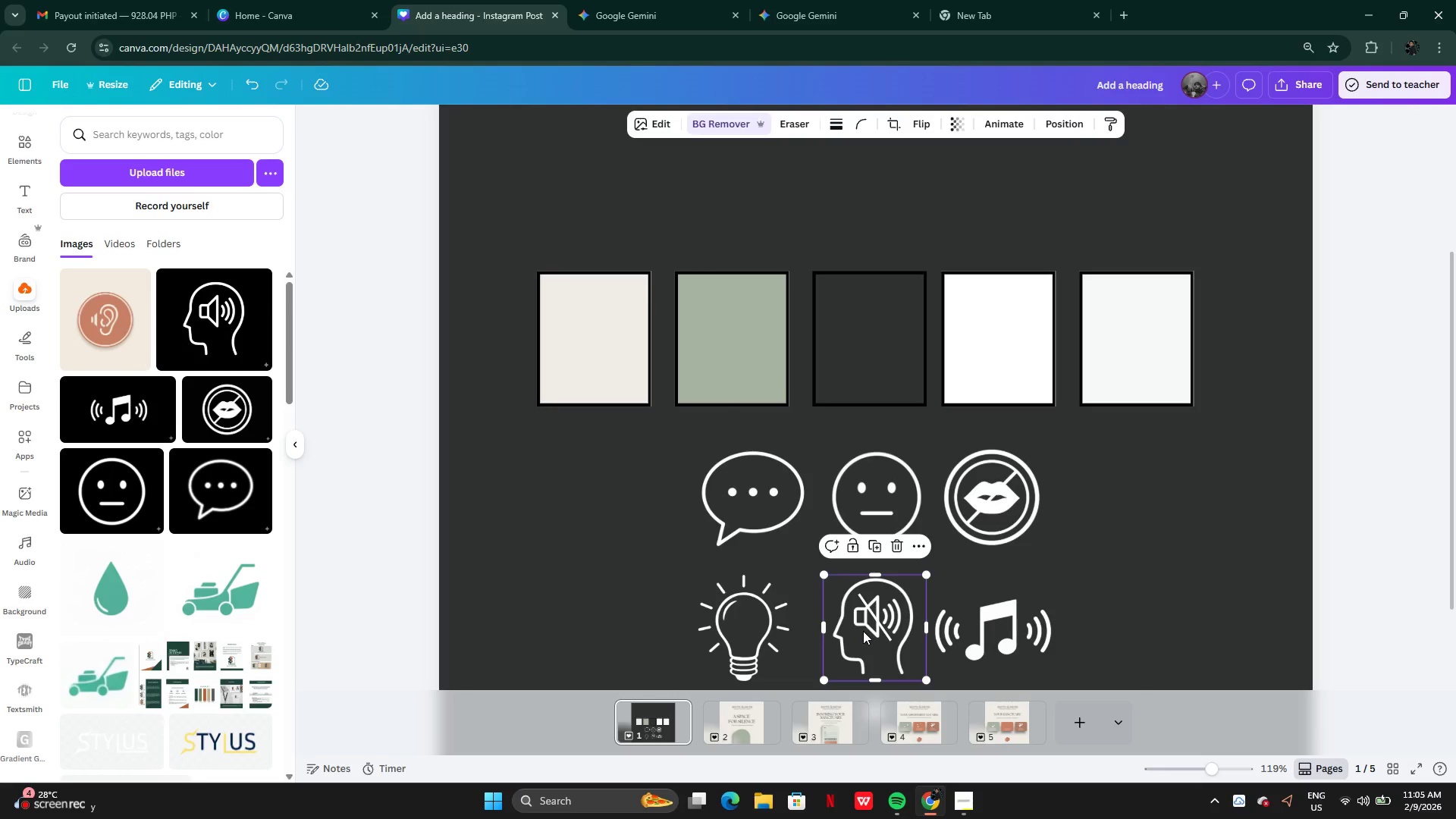 
key(Control+C)
 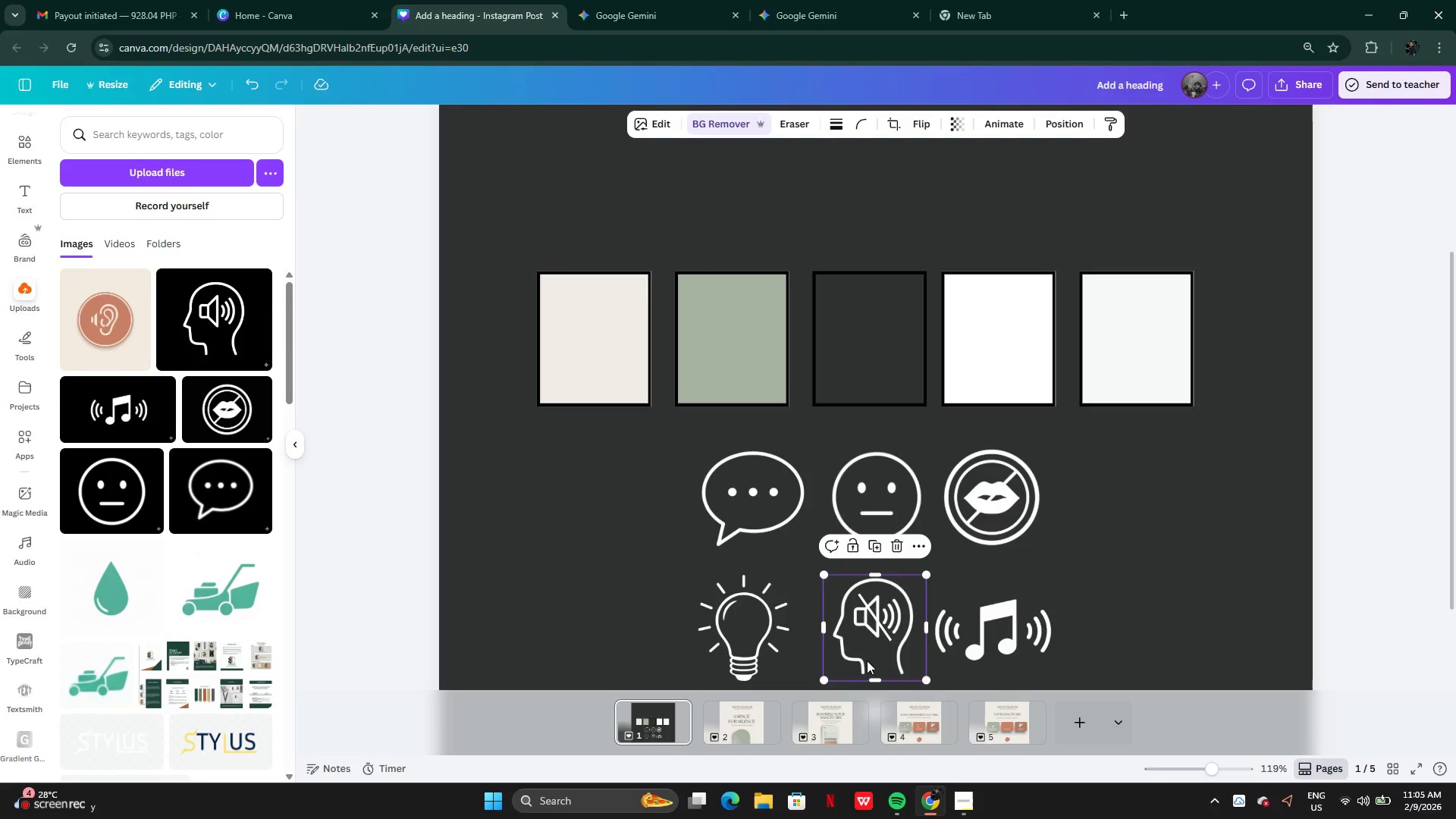 
double_click([817, 664])
 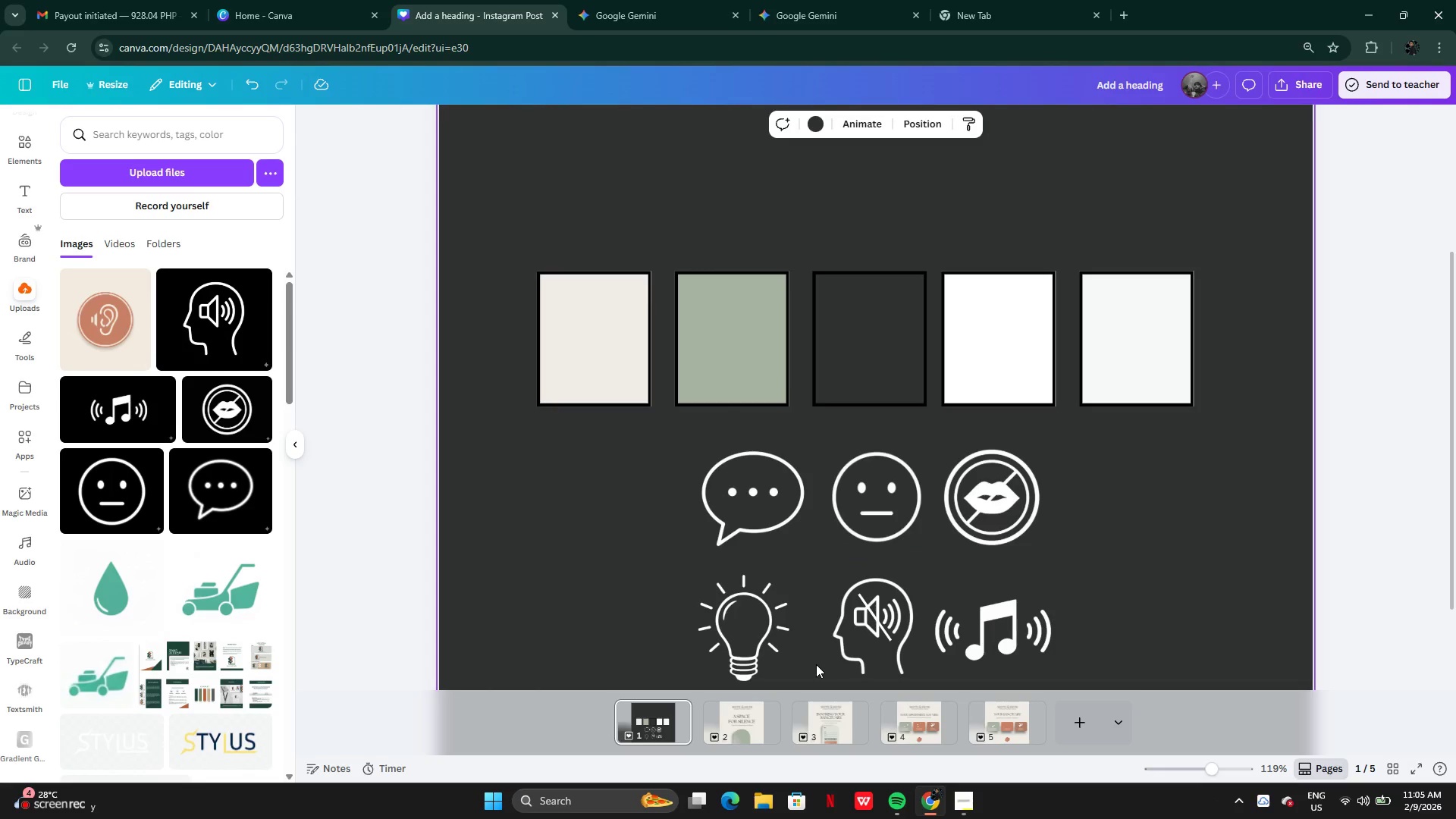 
left_click_drag(start_coordinate=[815, 664], to_coordinate=[871, 608])
 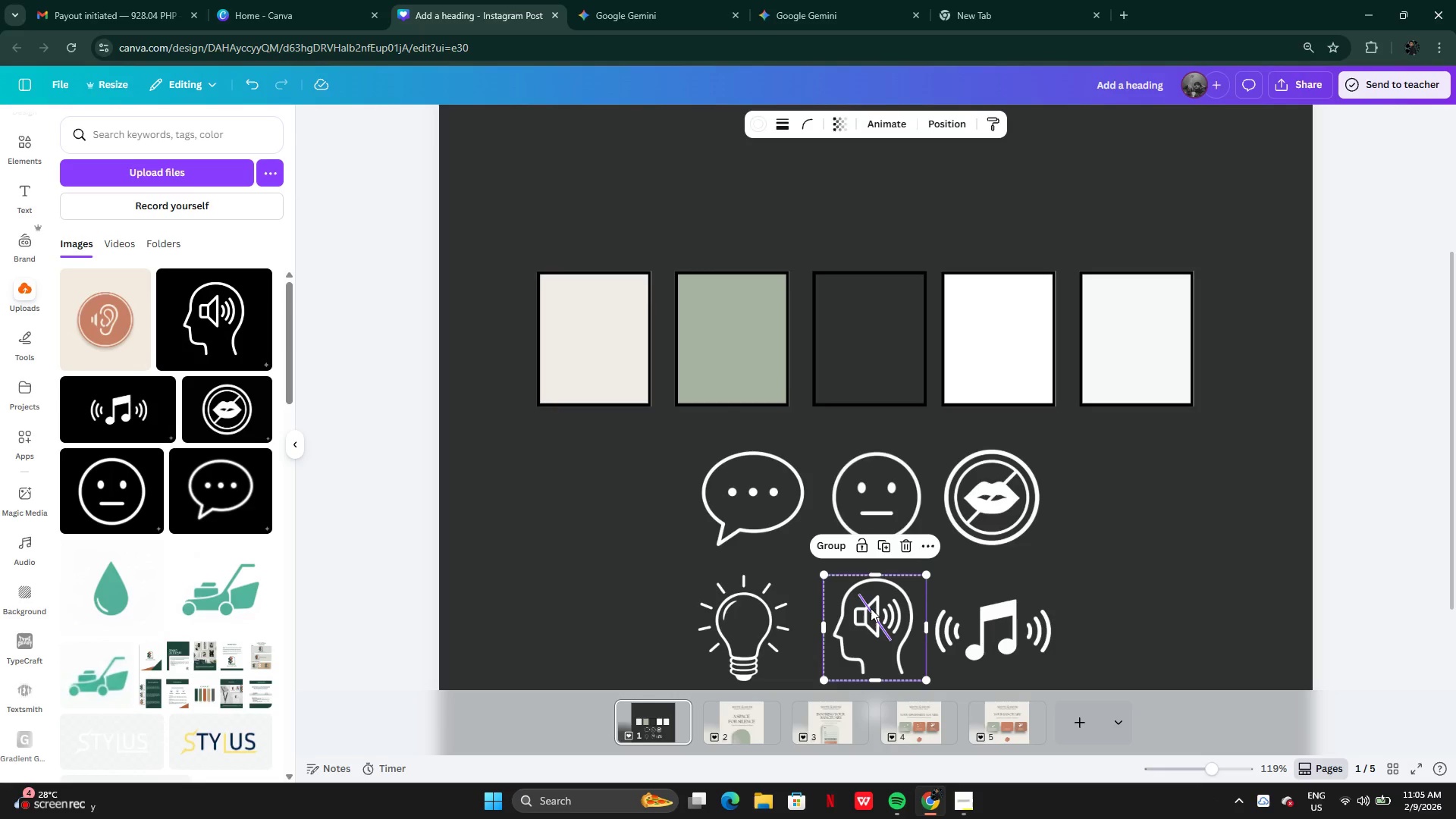 
key(Control+C)
 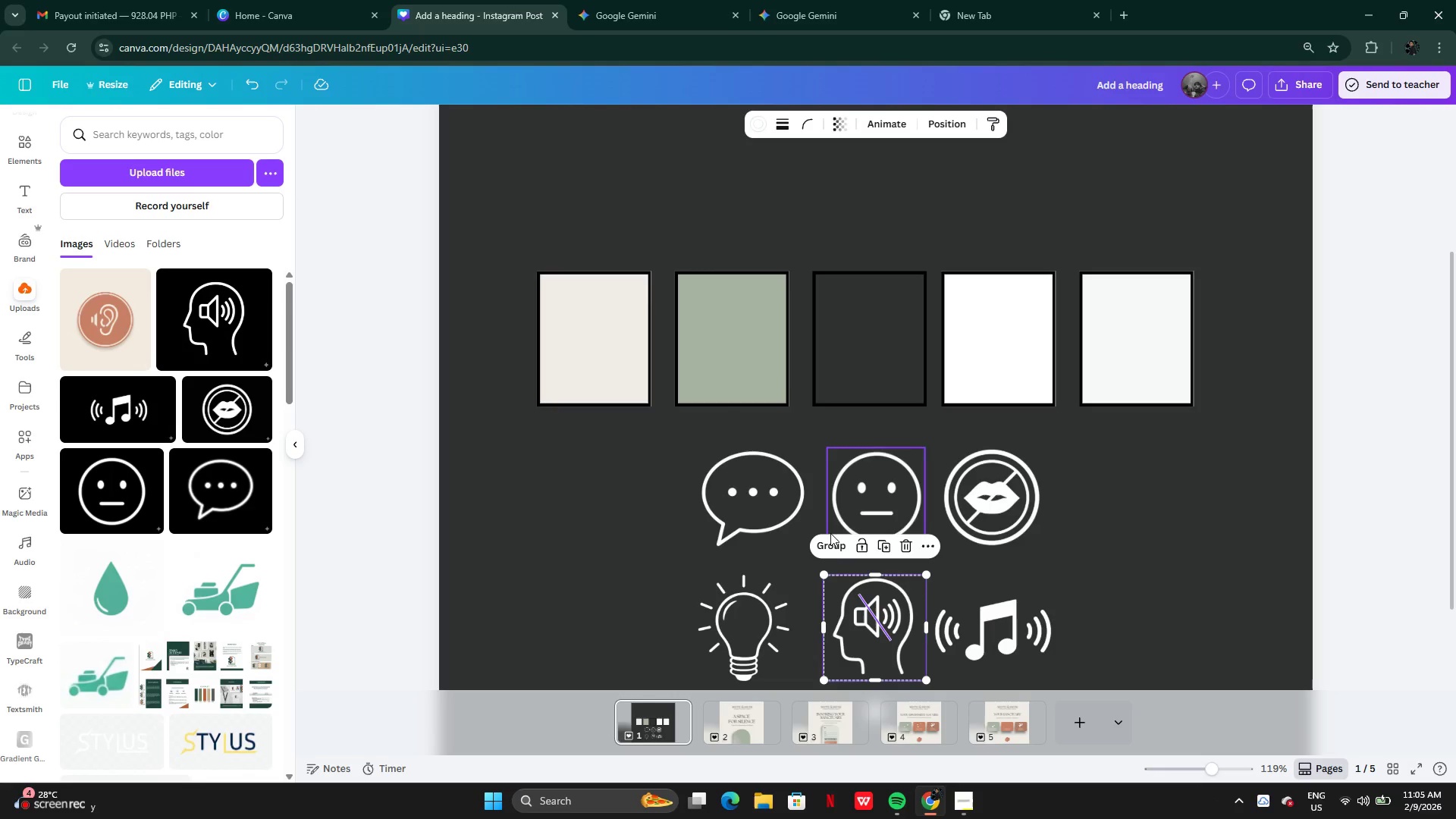 
left_click([830, 543])
 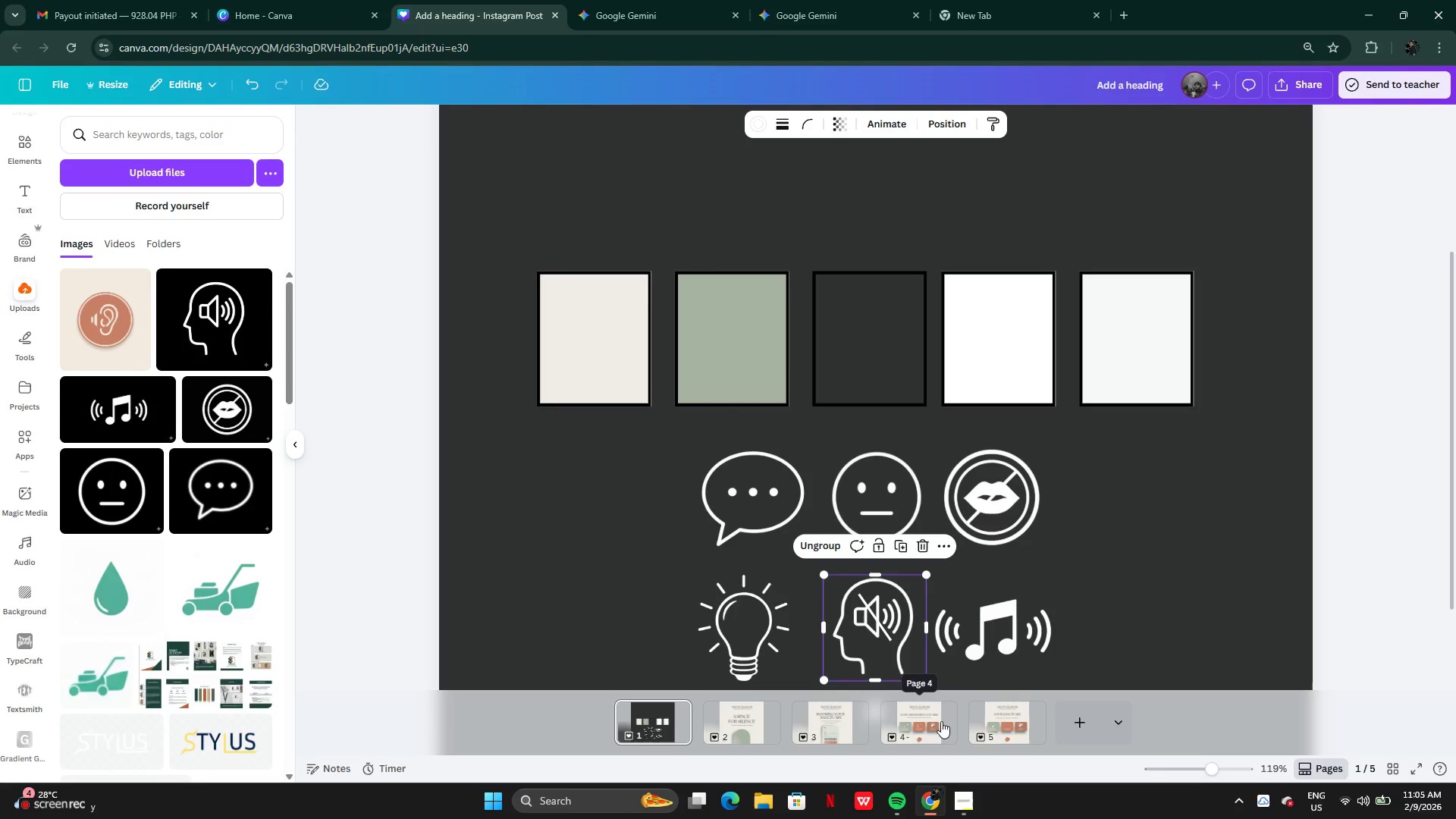 
left_click([999, 717])
 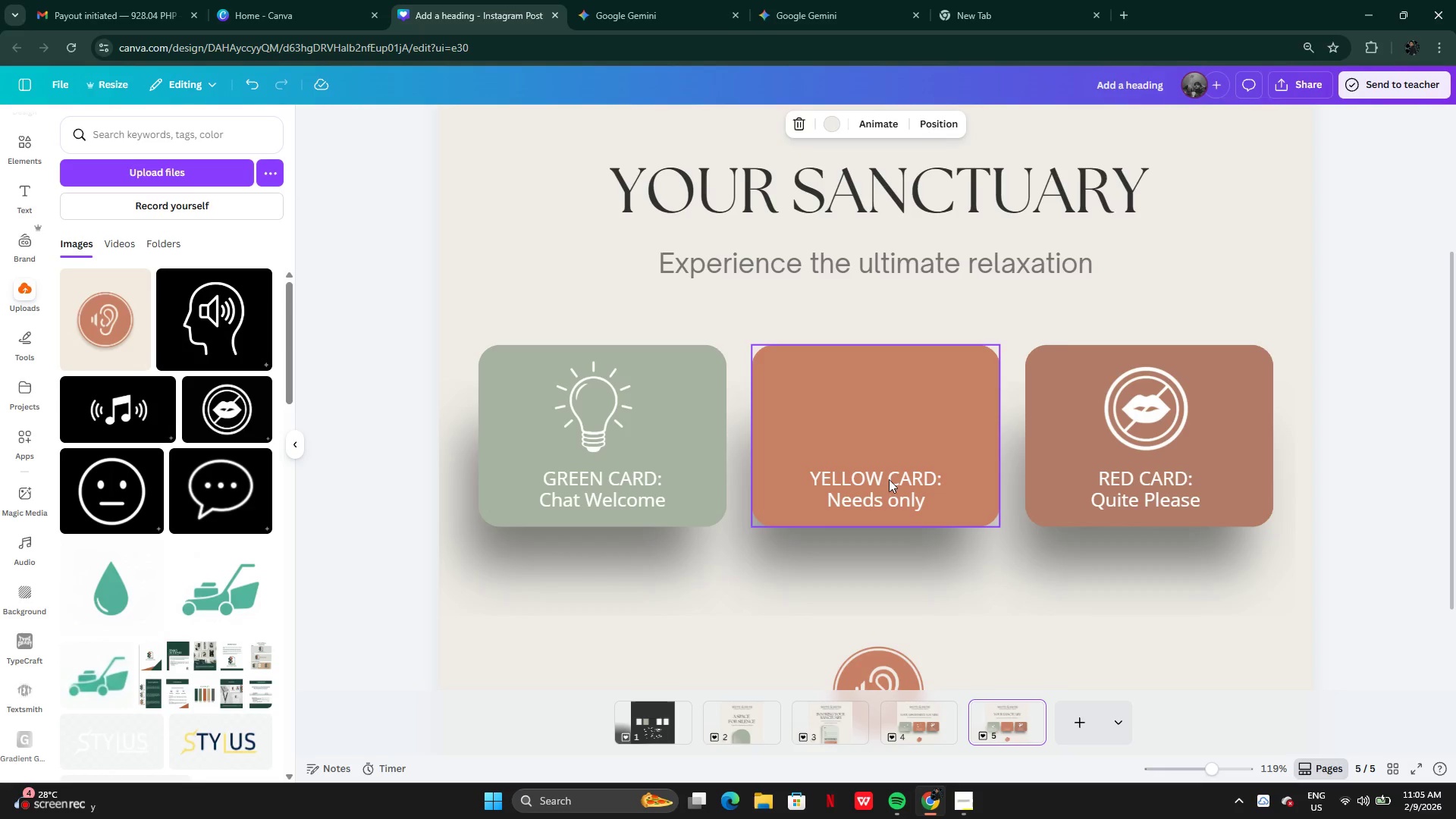 
key(Control+V)
 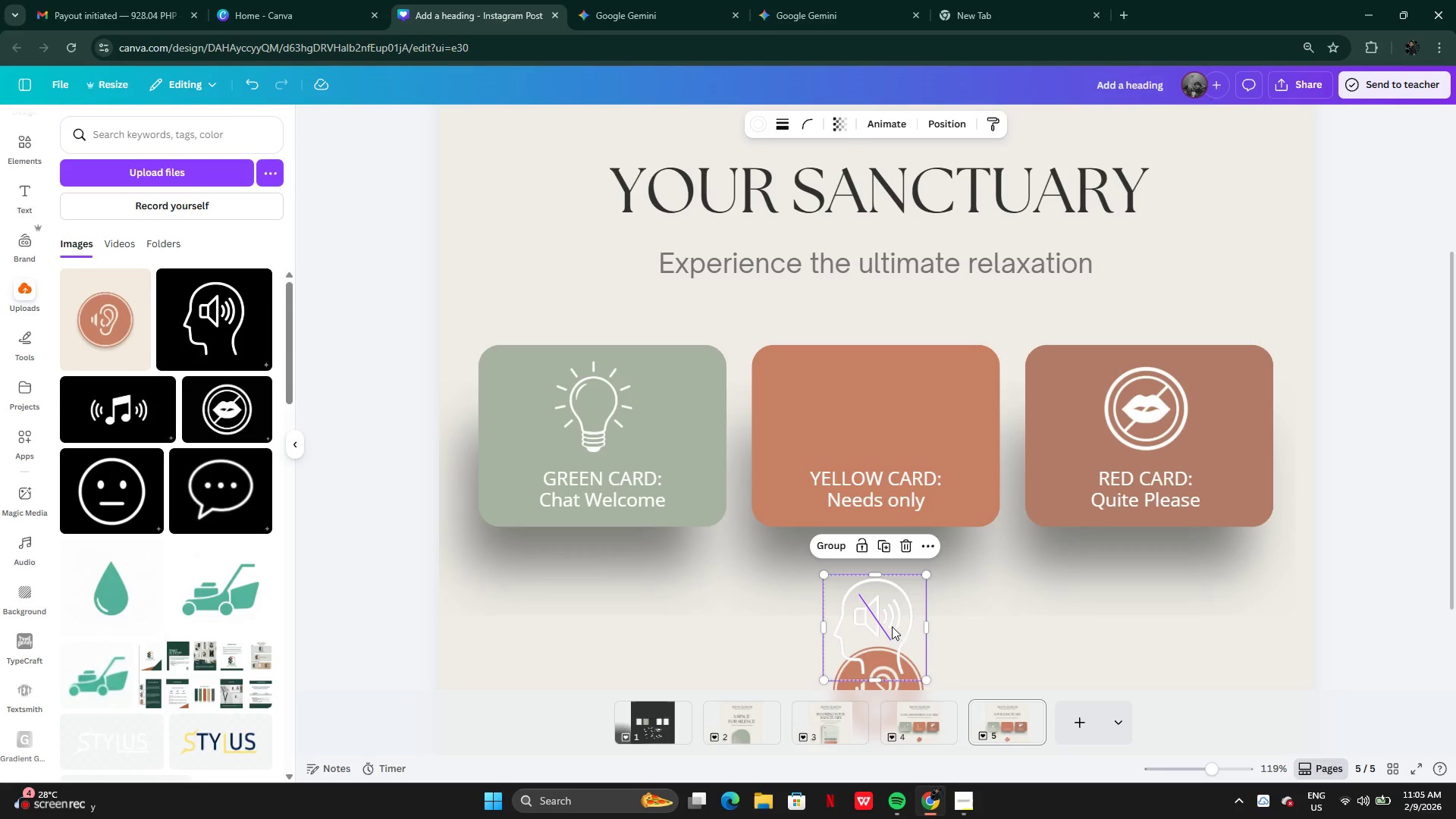 
left_click_drag(start_coordinate=[890, 630], to_coordinate=[883, 413])
 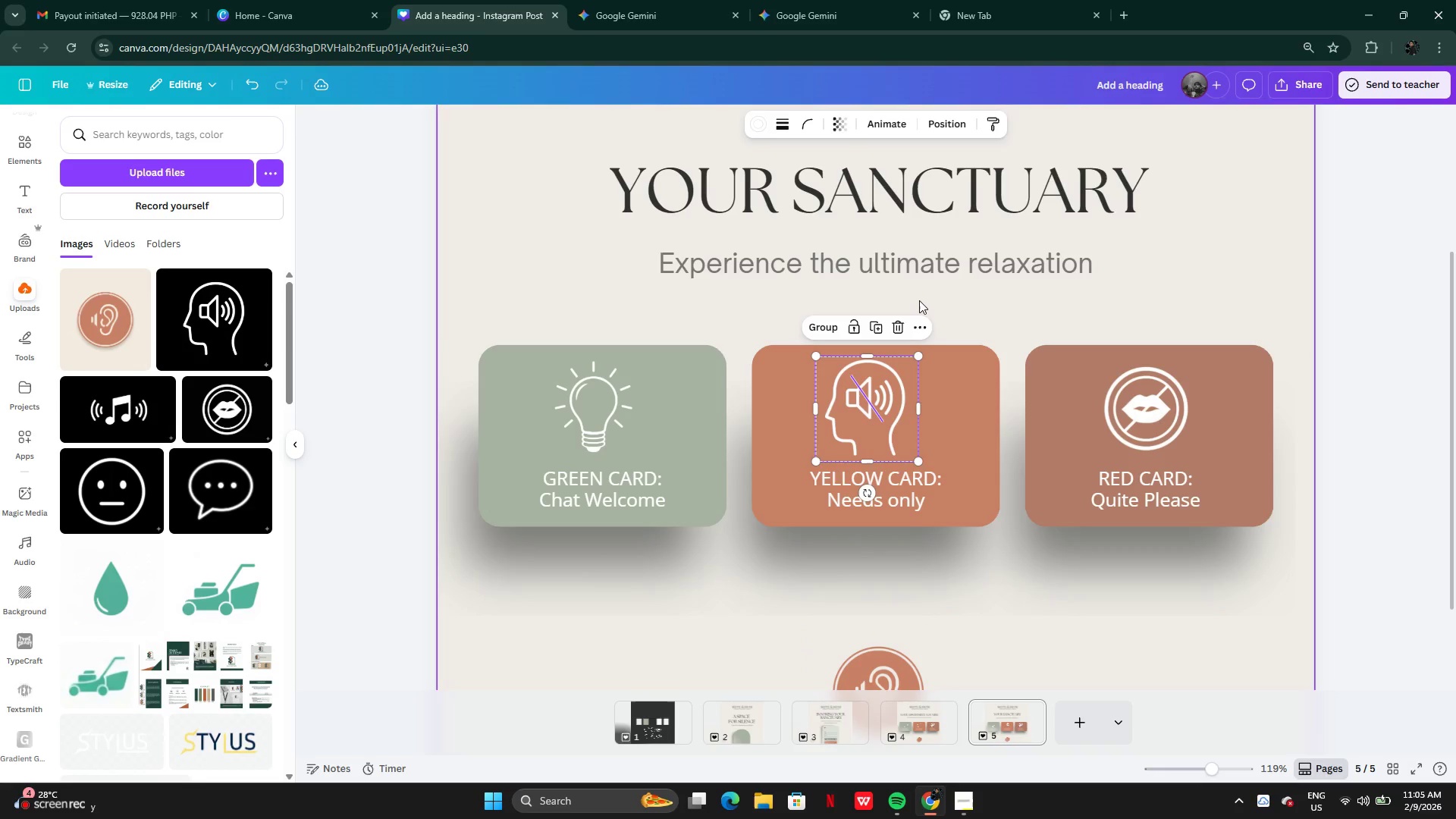 
left_click([920, 300])
 